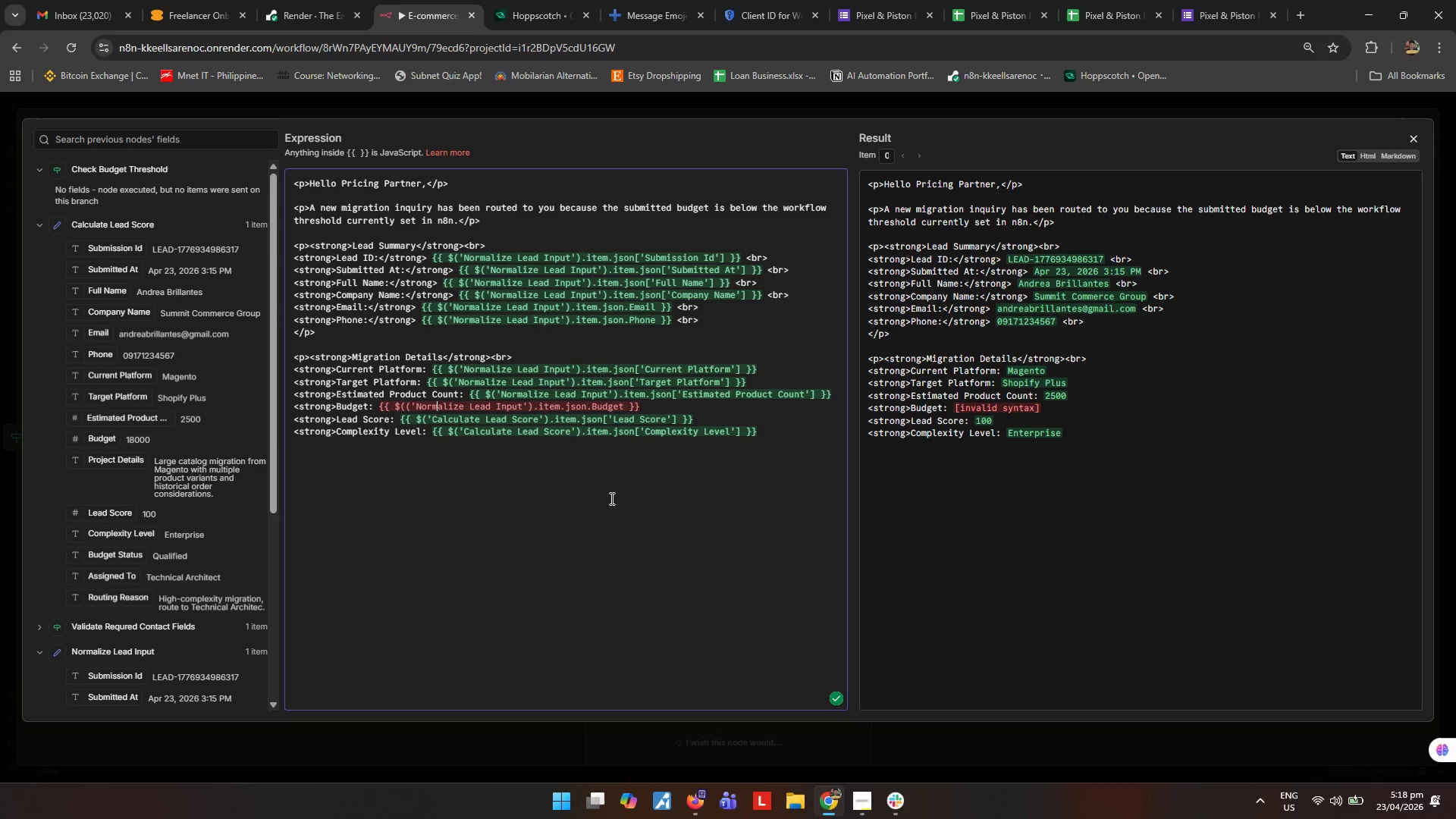 
key(ArrowLeft)
 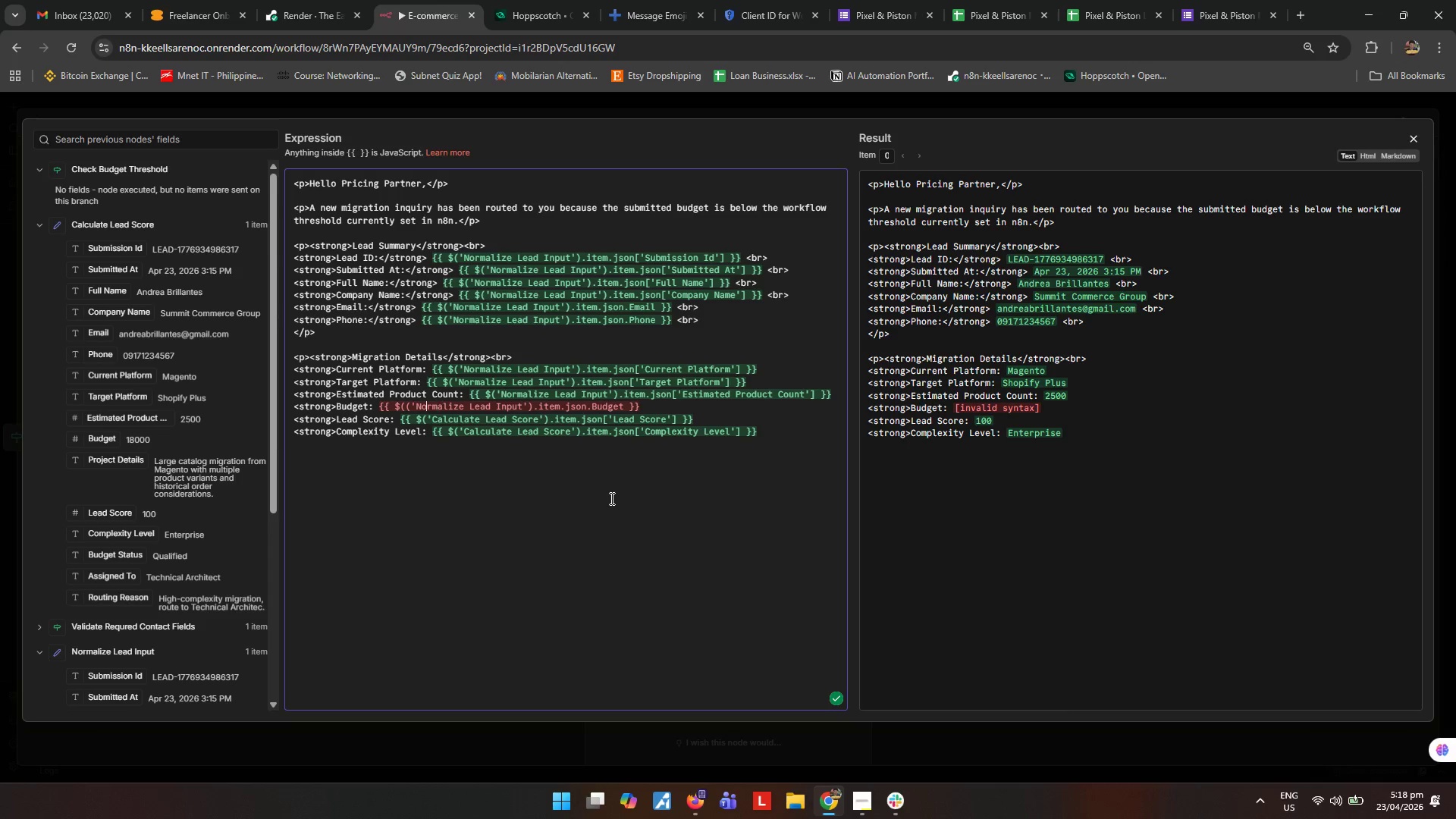 
key(ArrowLeft)
 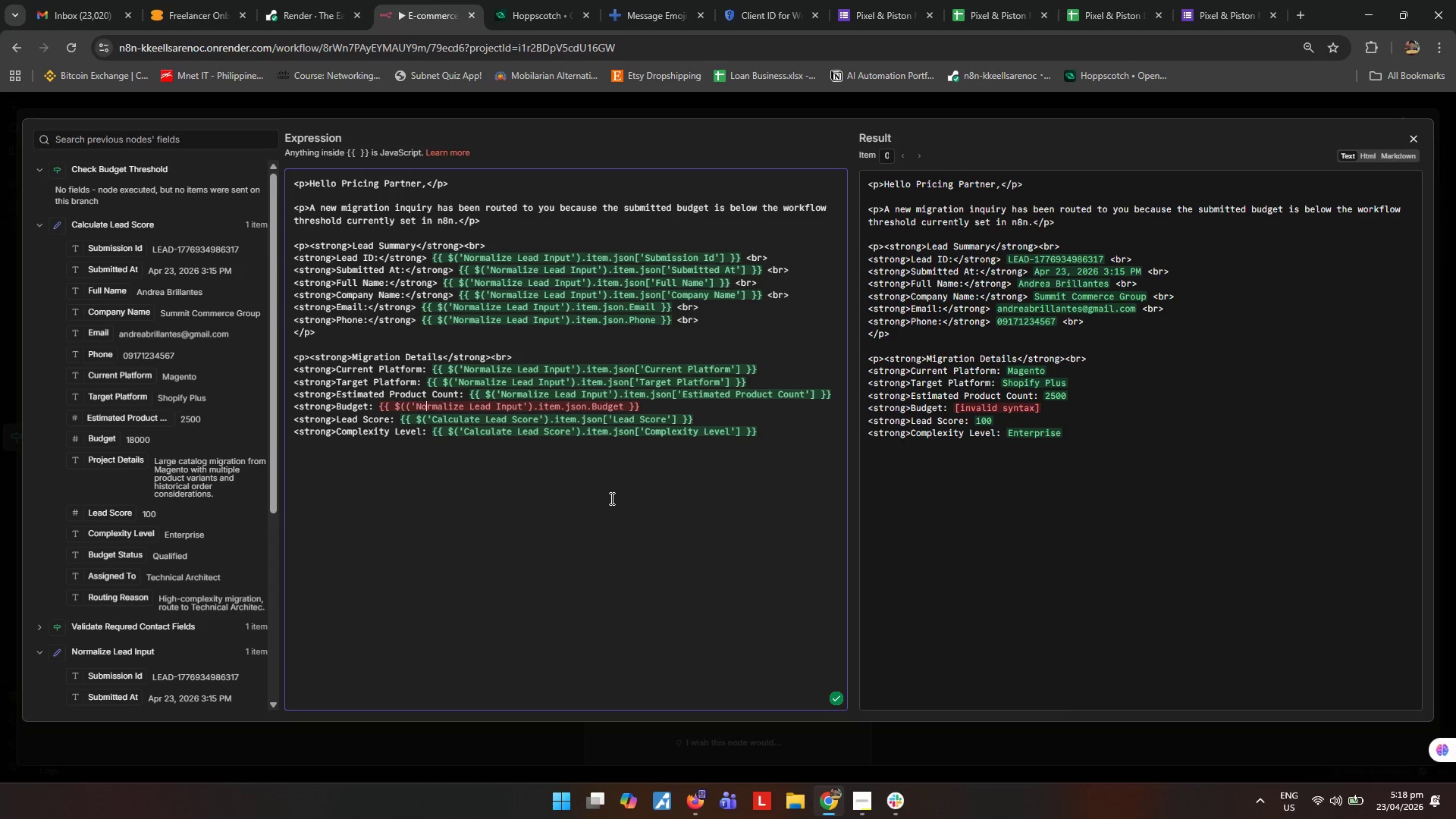 
key(ArrowLeft)
 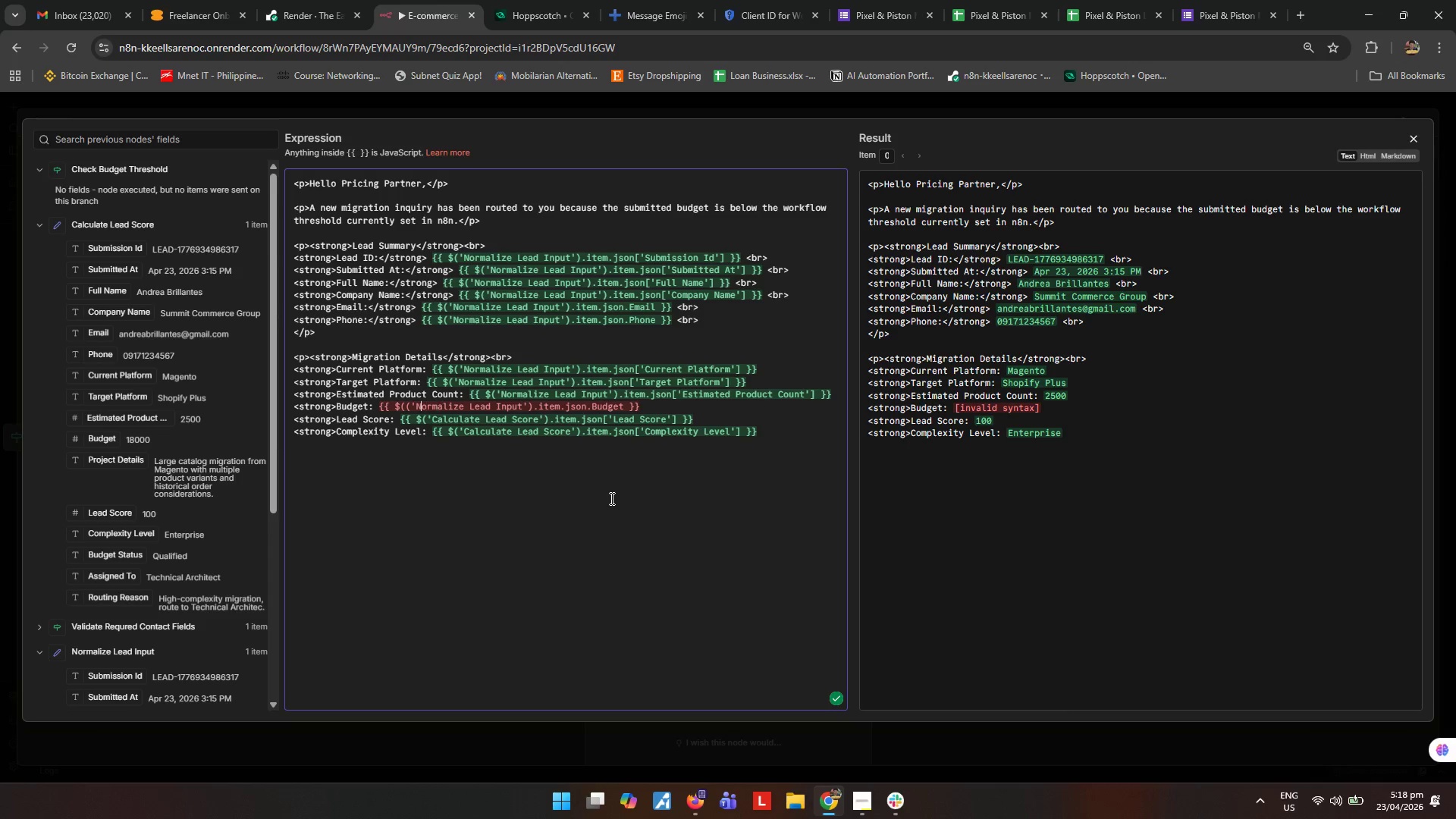 
key(ArrowLeft)
 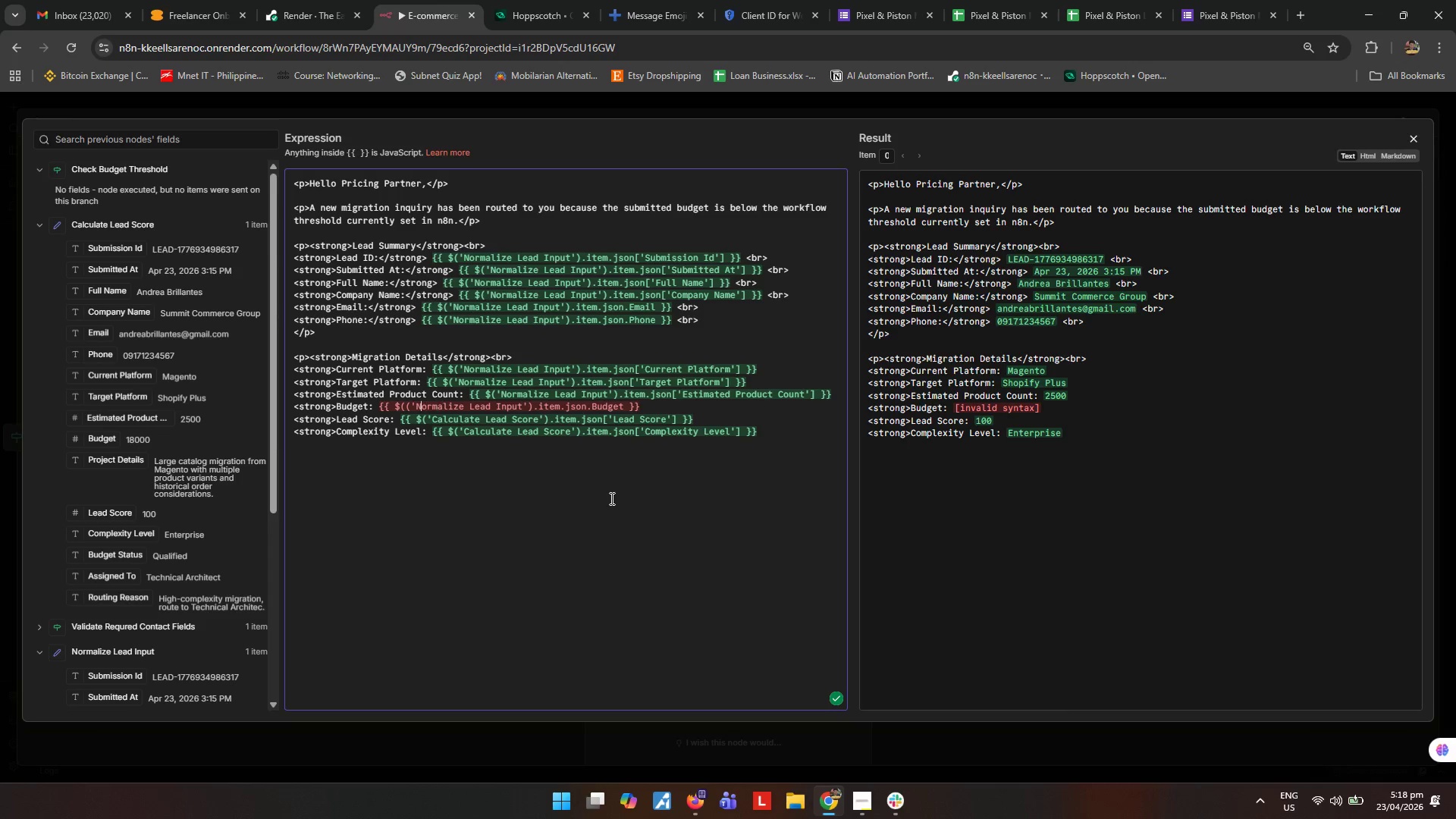 
key(ArrowLeft)
 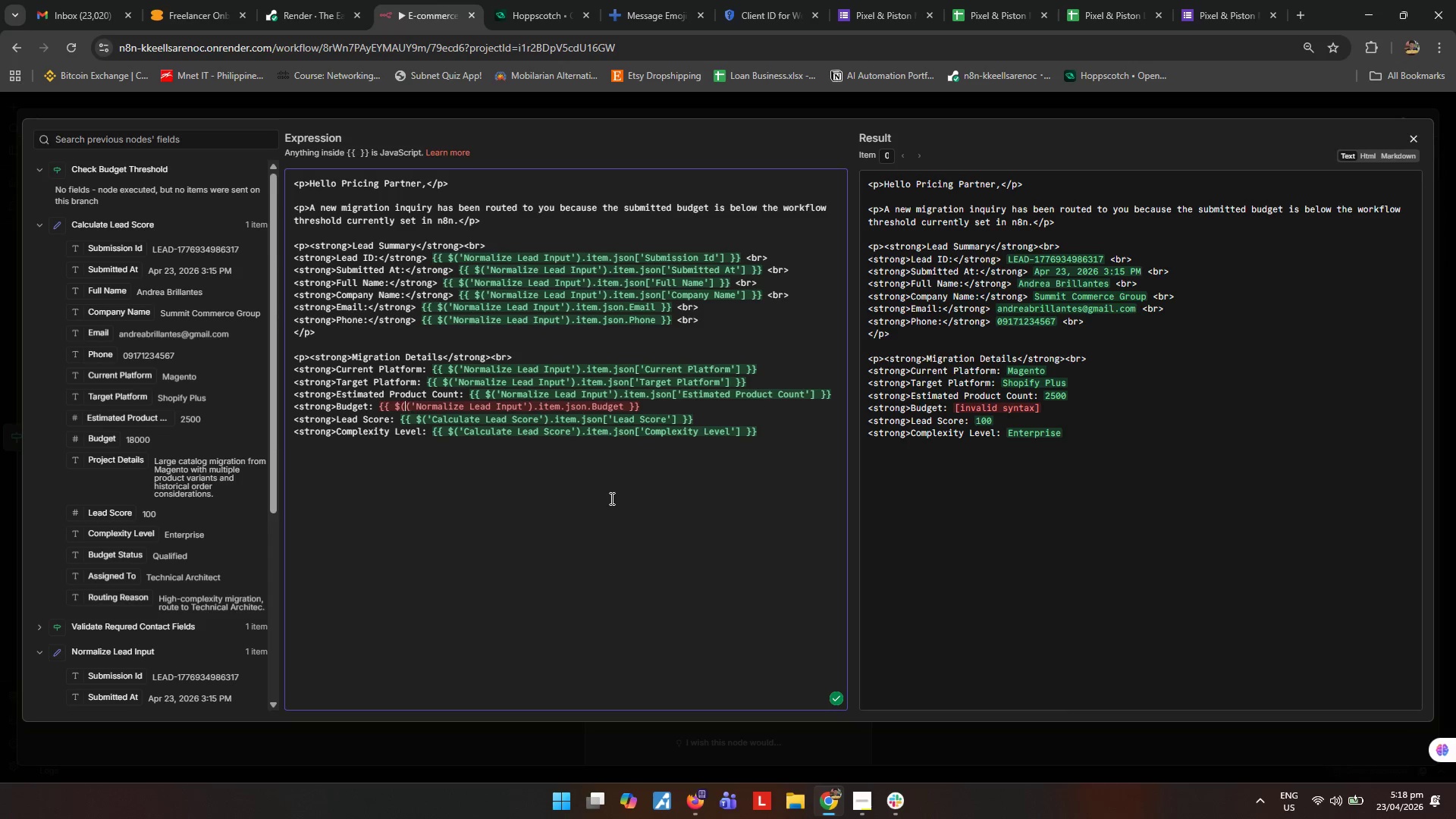 
key(ArrowLeft)
 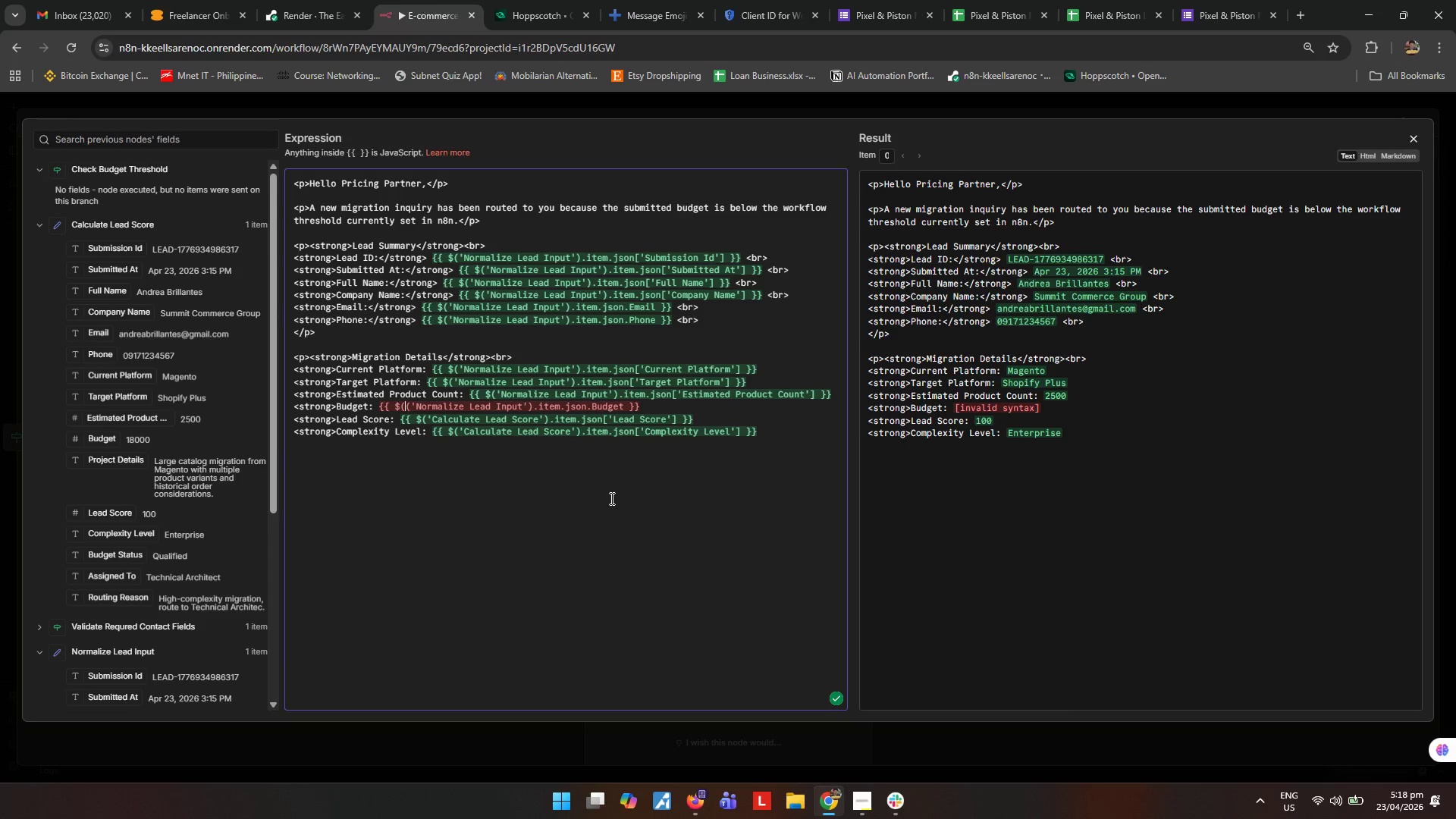 
key(ArrowRight)
 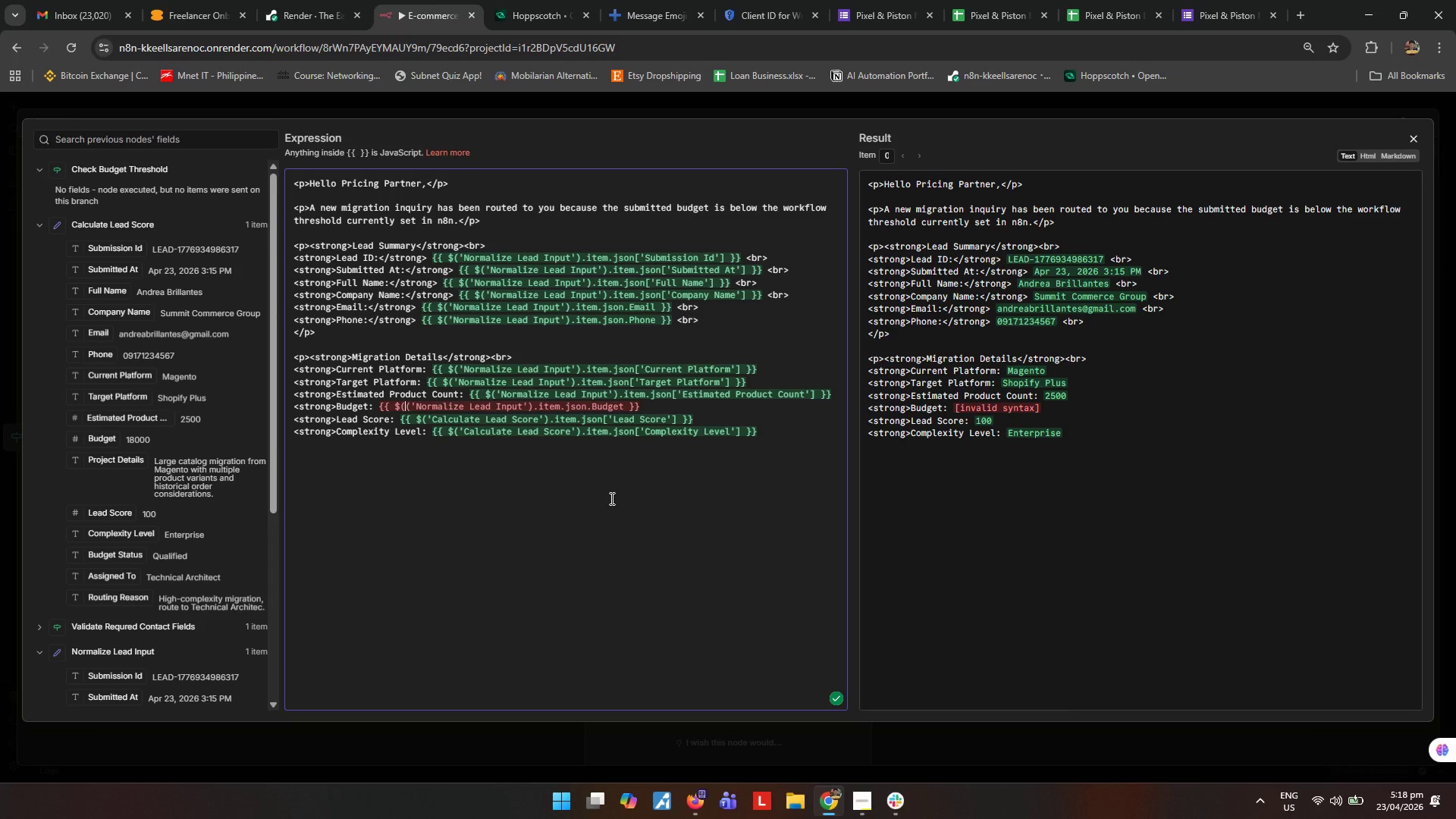 
key(Backspace)
 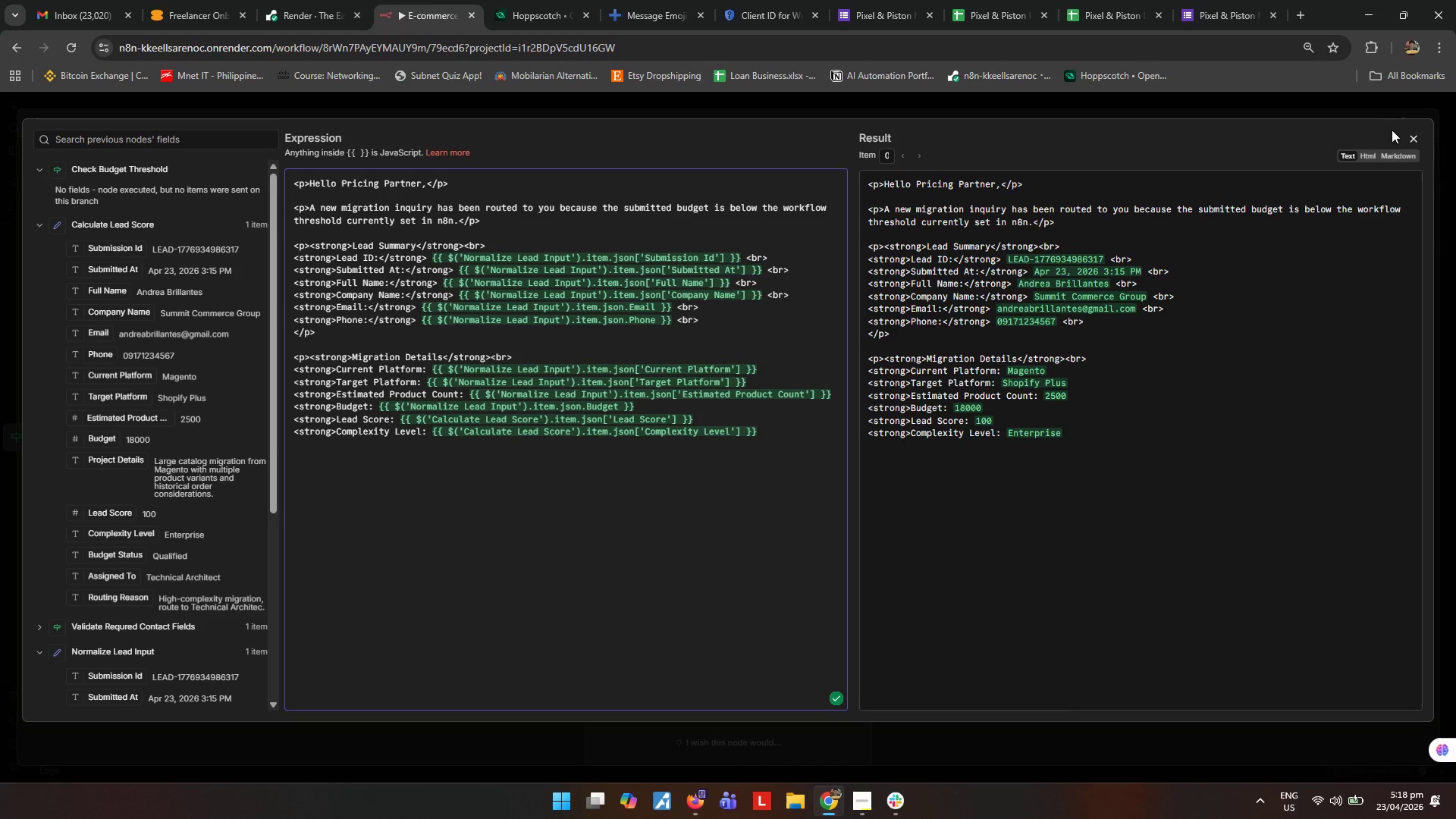 
double_click([1409, 137])
 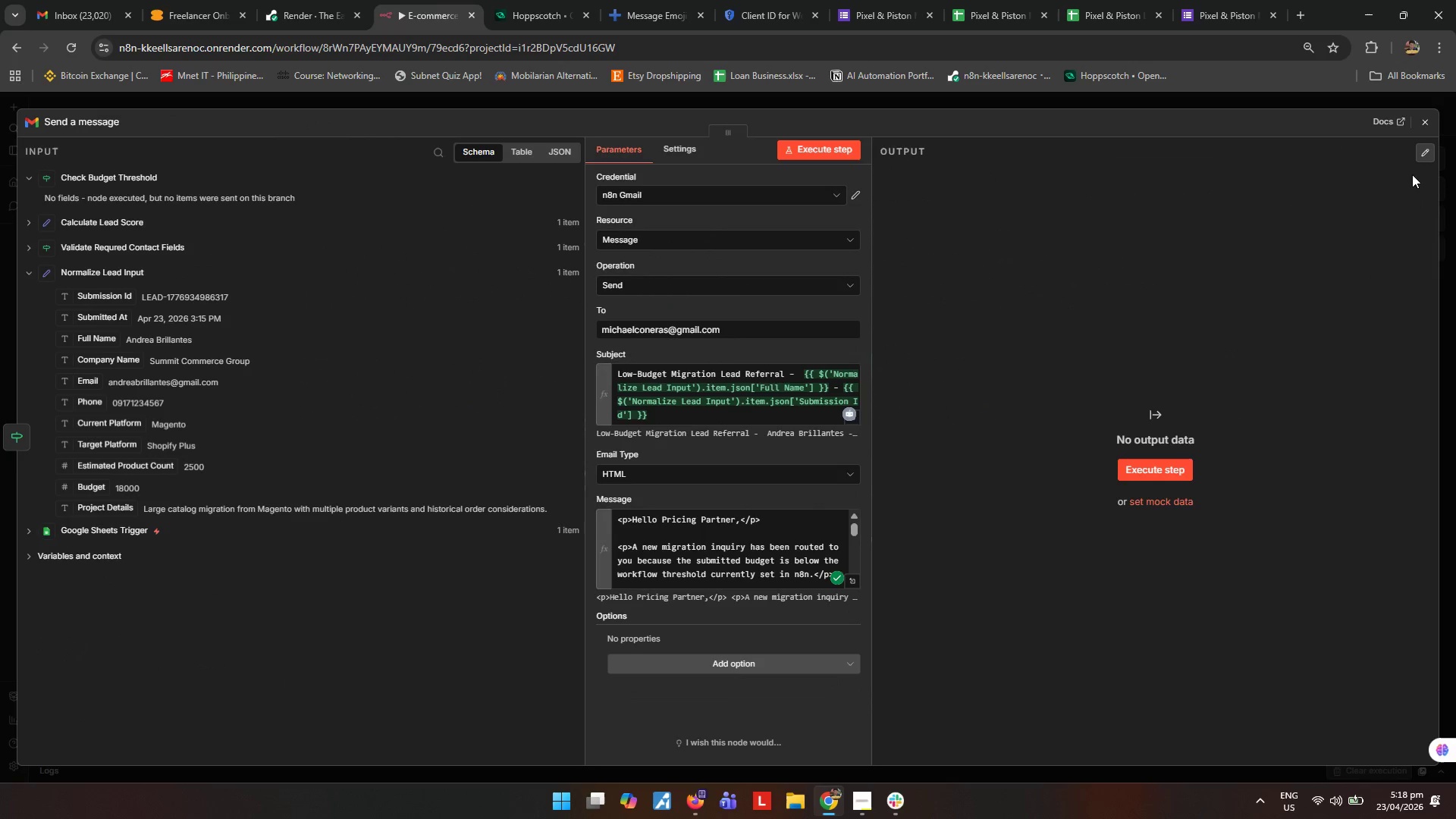 
left_click([1427, 131])
 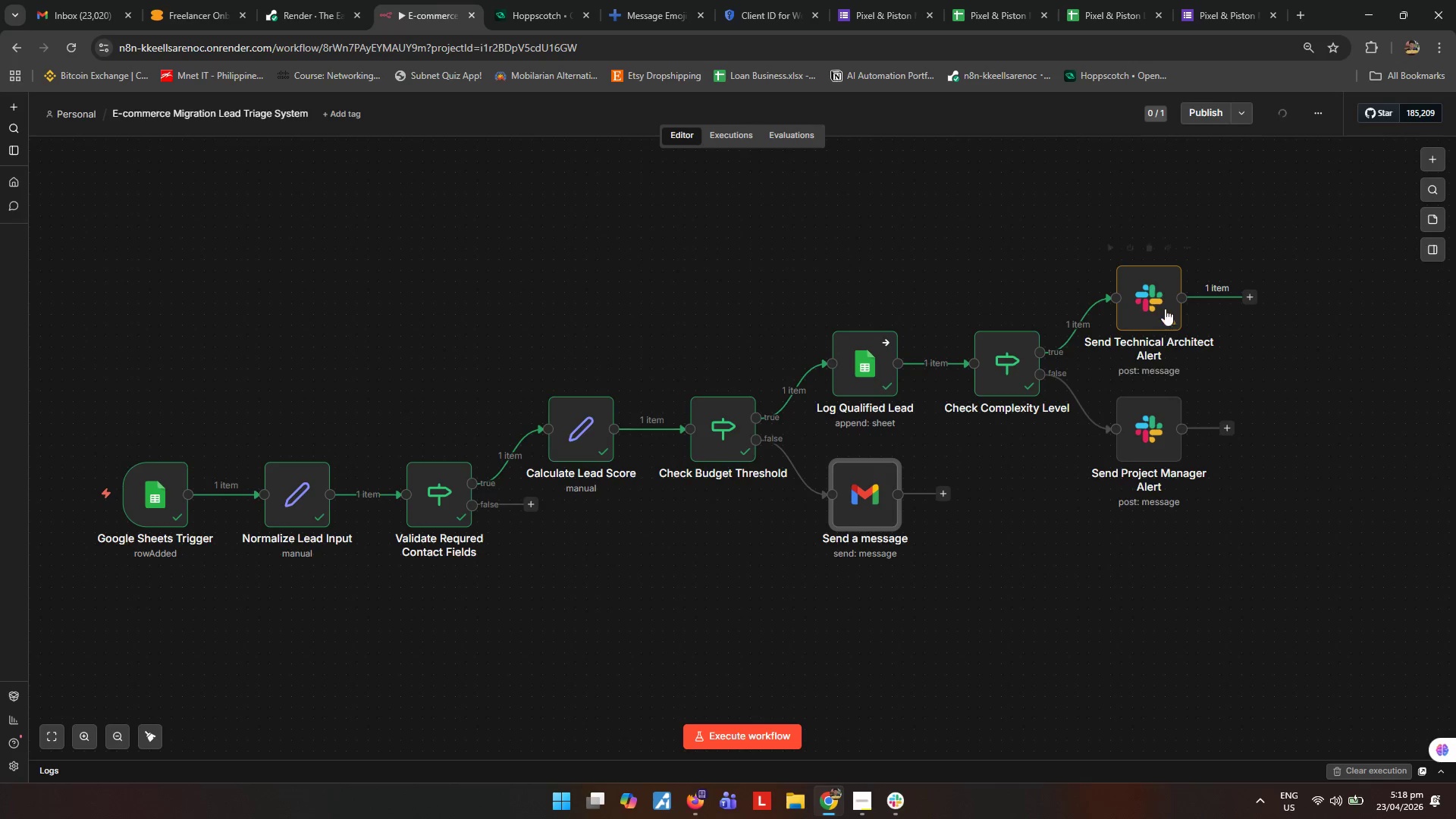 
double_click([1159, 299])
 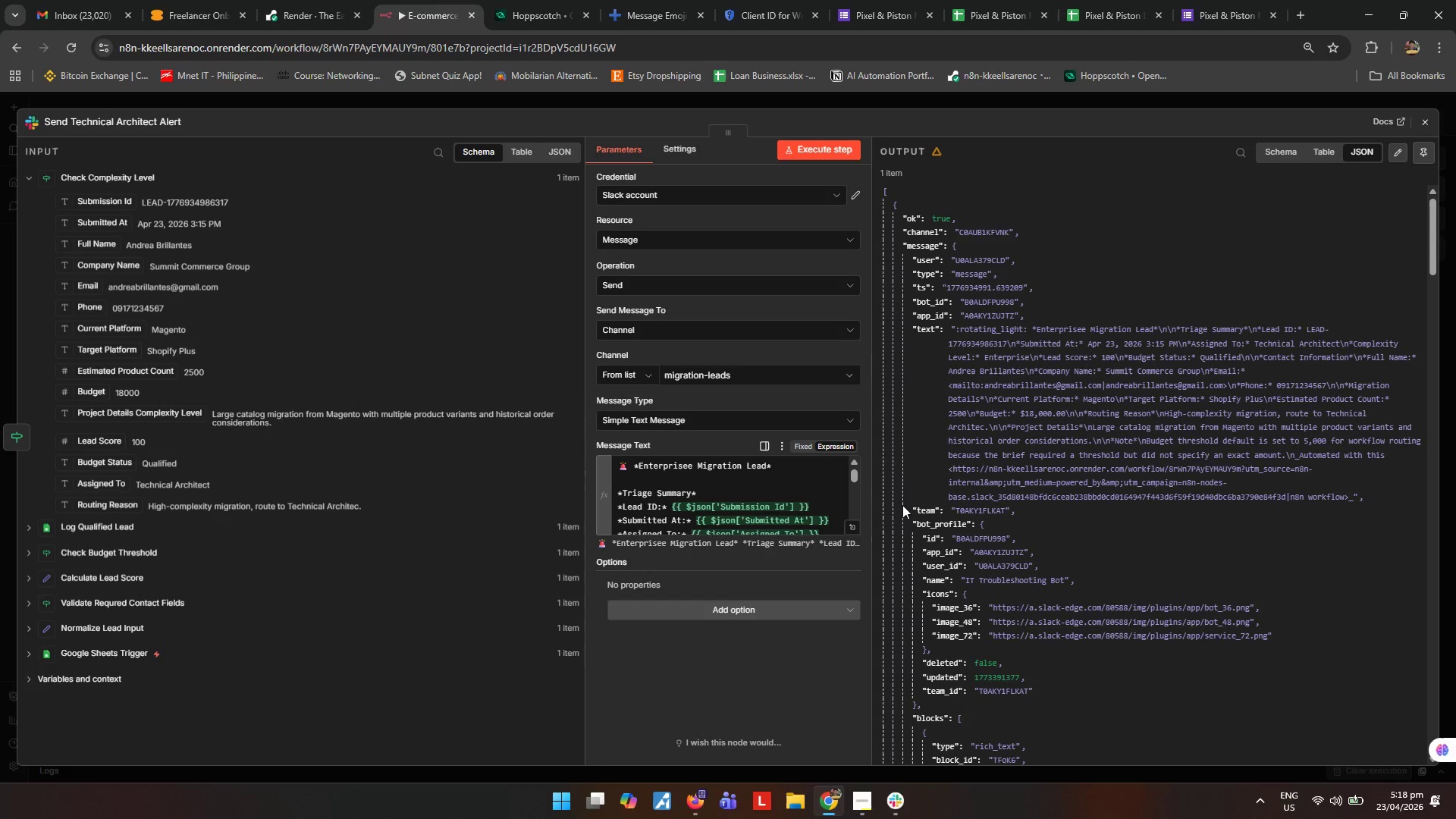 
left_click([857, 531])
 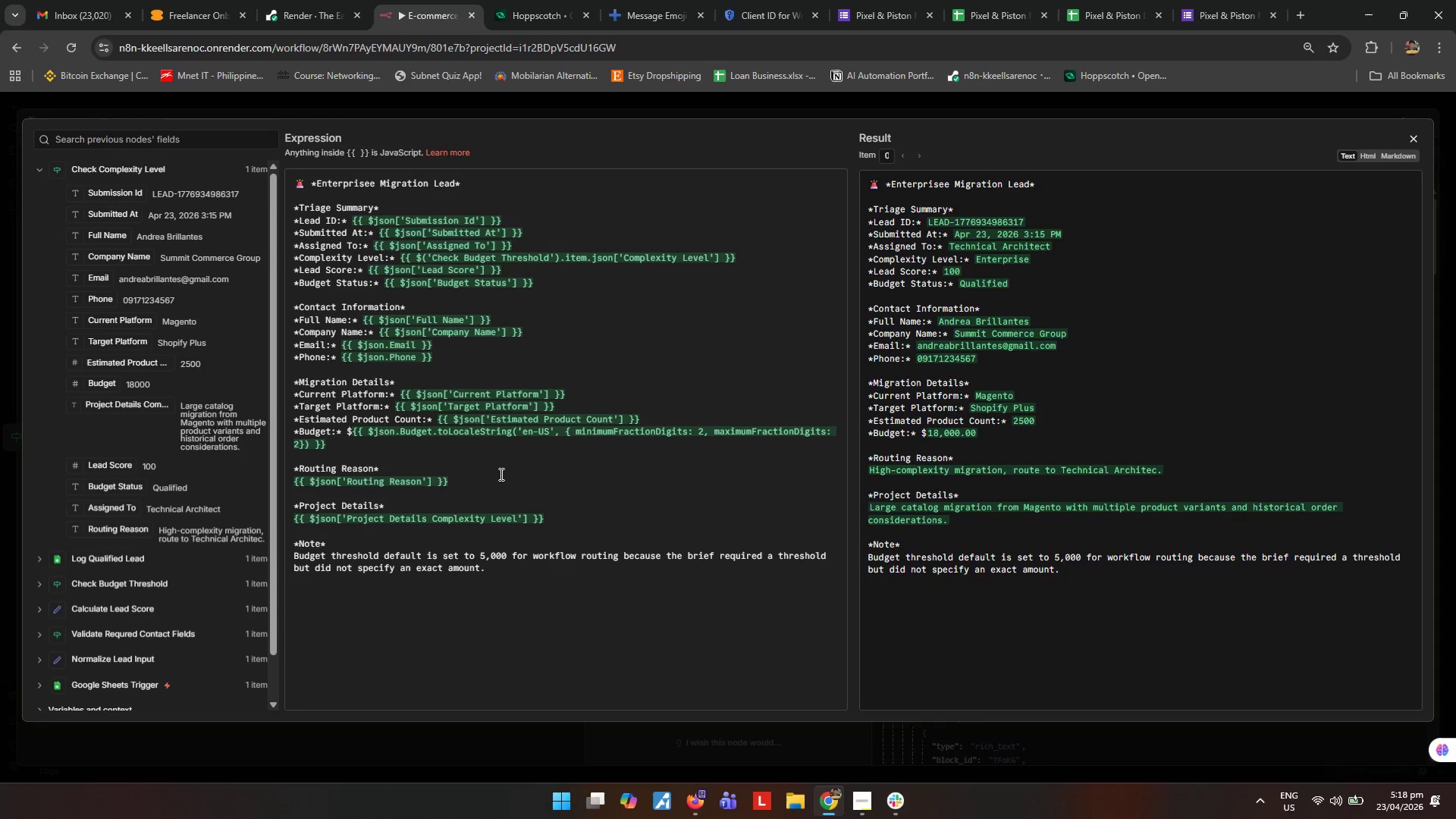 
wait(7.31)
 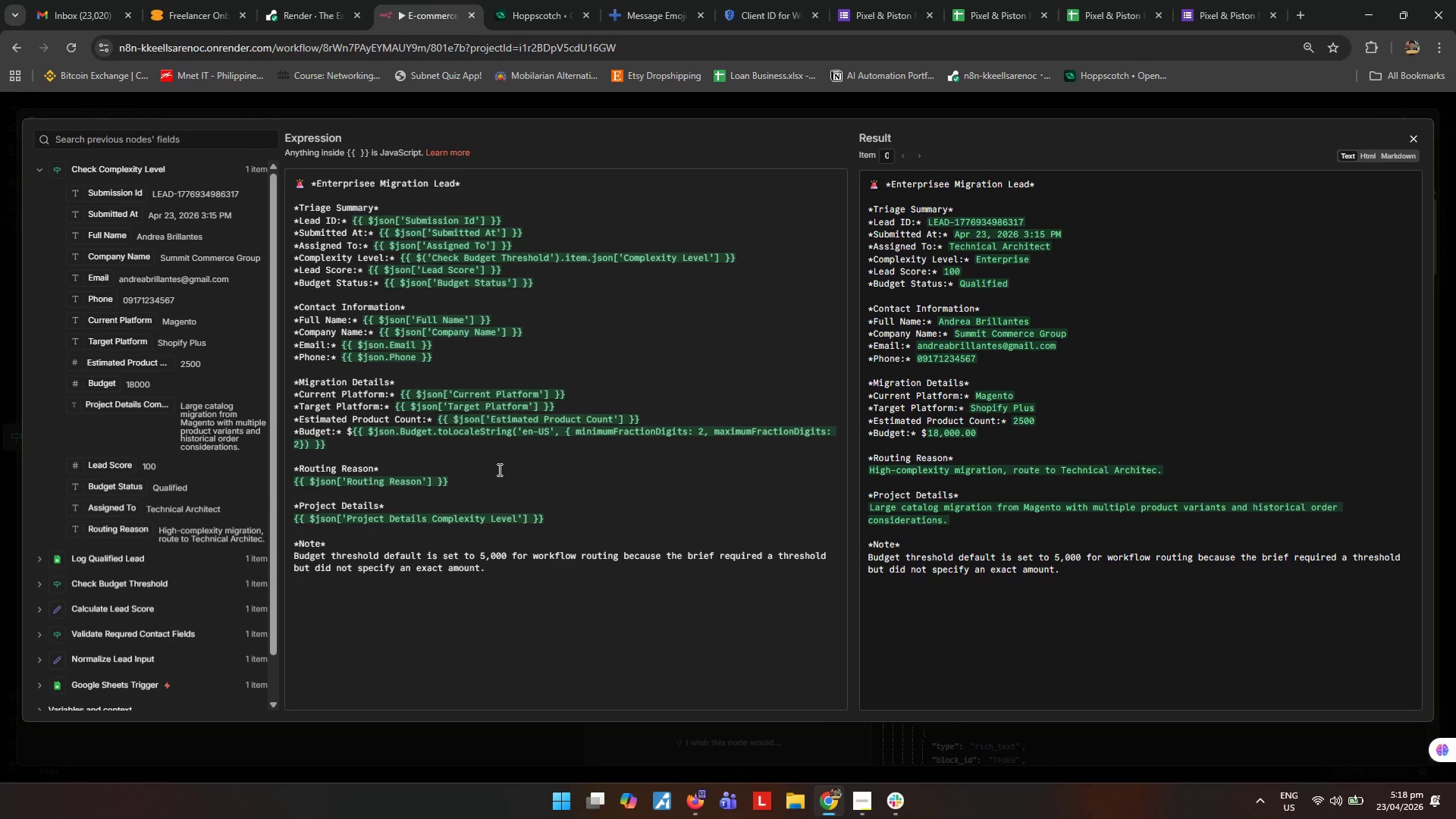 
left_click([491, 470])
 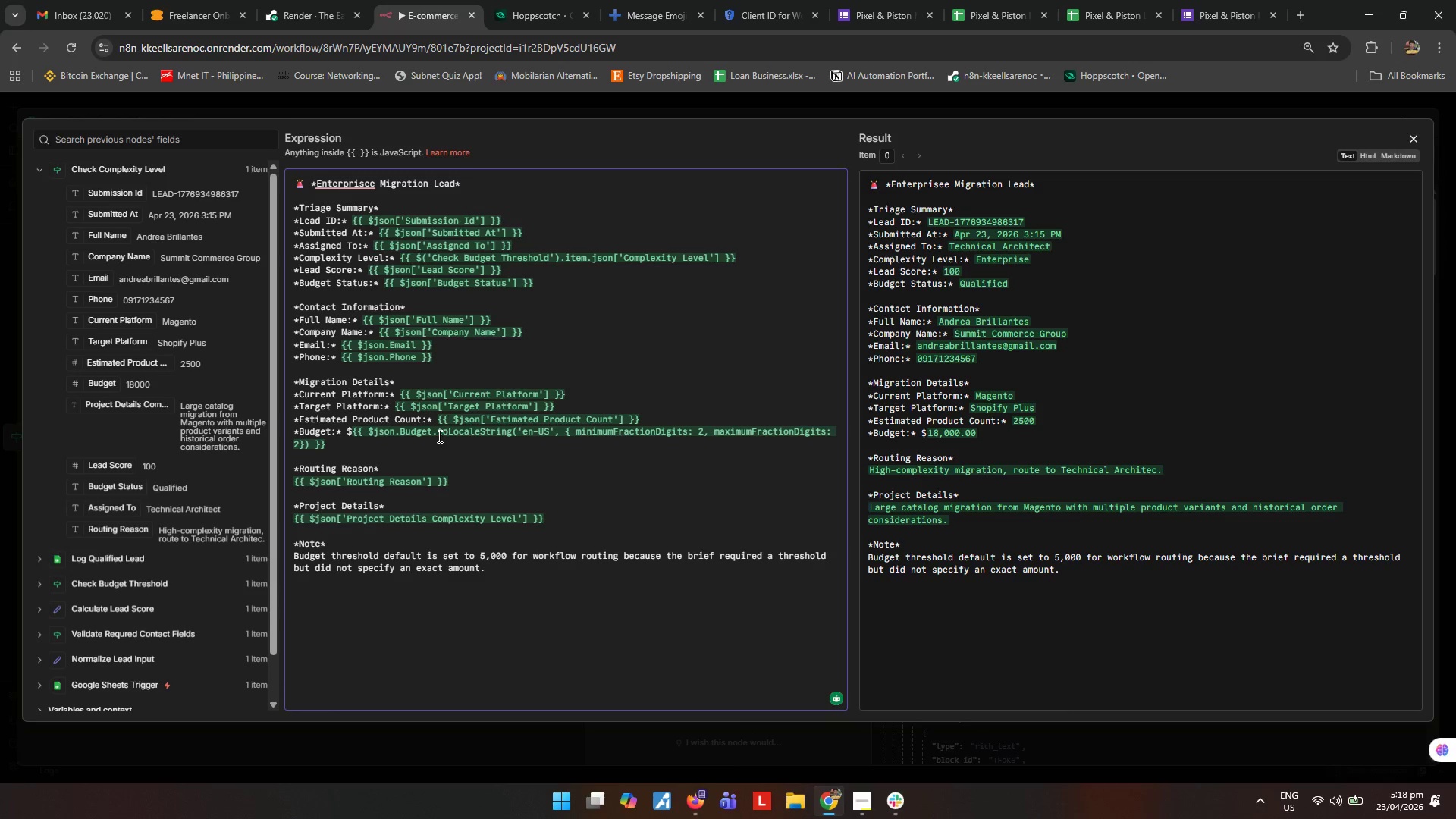 
left_click_drag(start_coordinate=[434, 435], to_coordinate=[303, 445])
 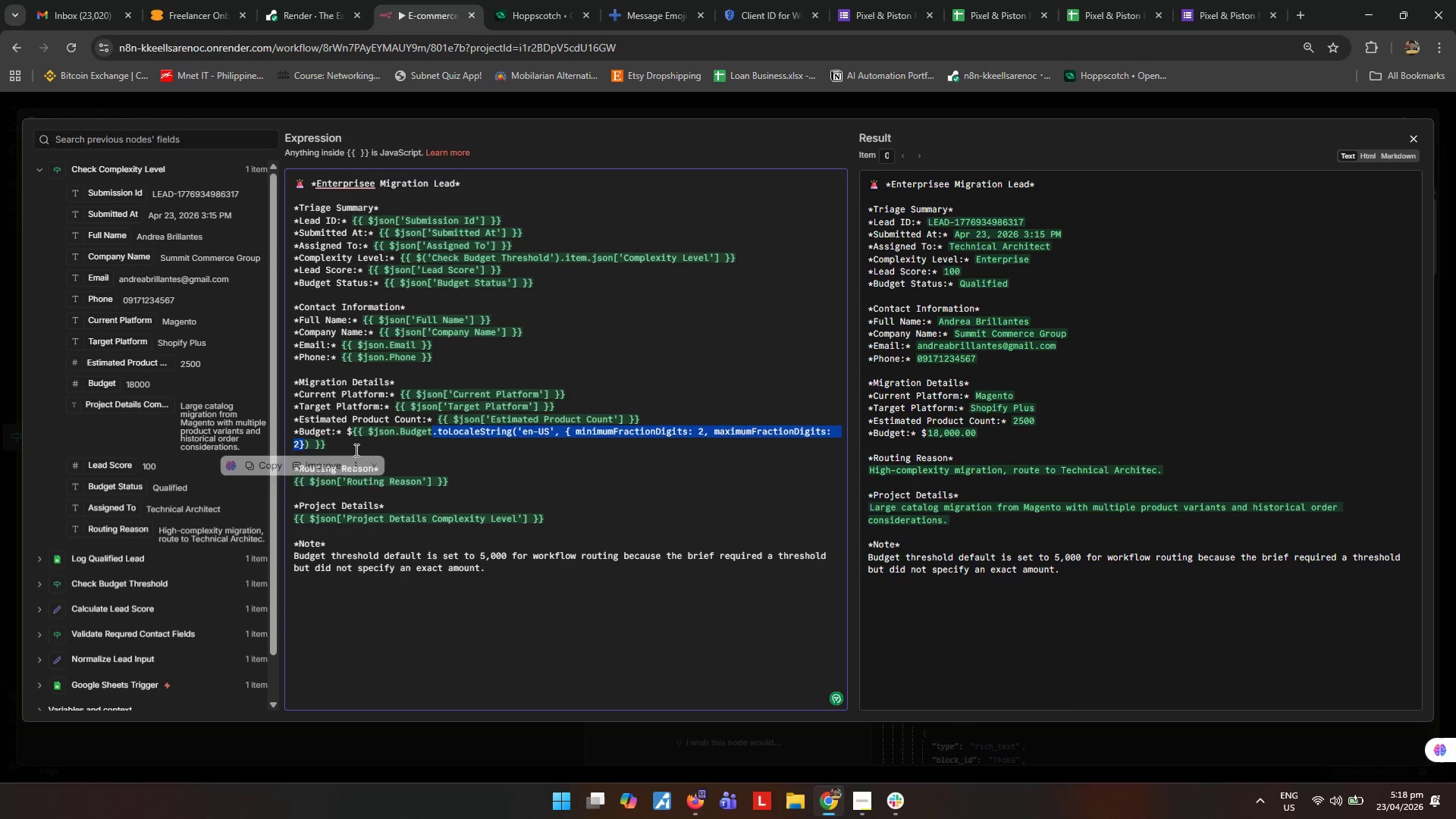 
left_click([355, 450])
 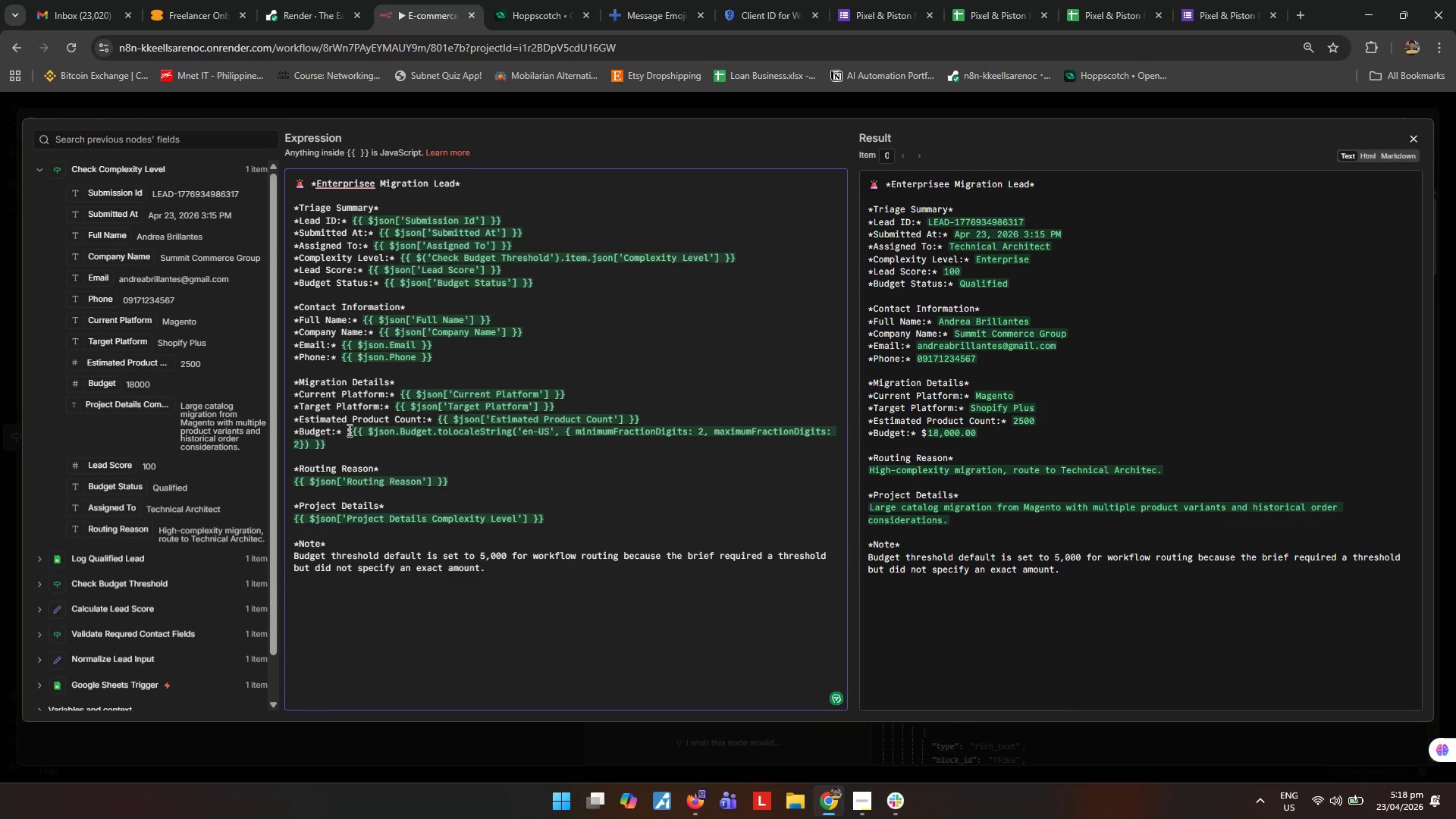 
left_click_drag(start_coordinate=[347, 429], to_coordinate=[341, 449])
 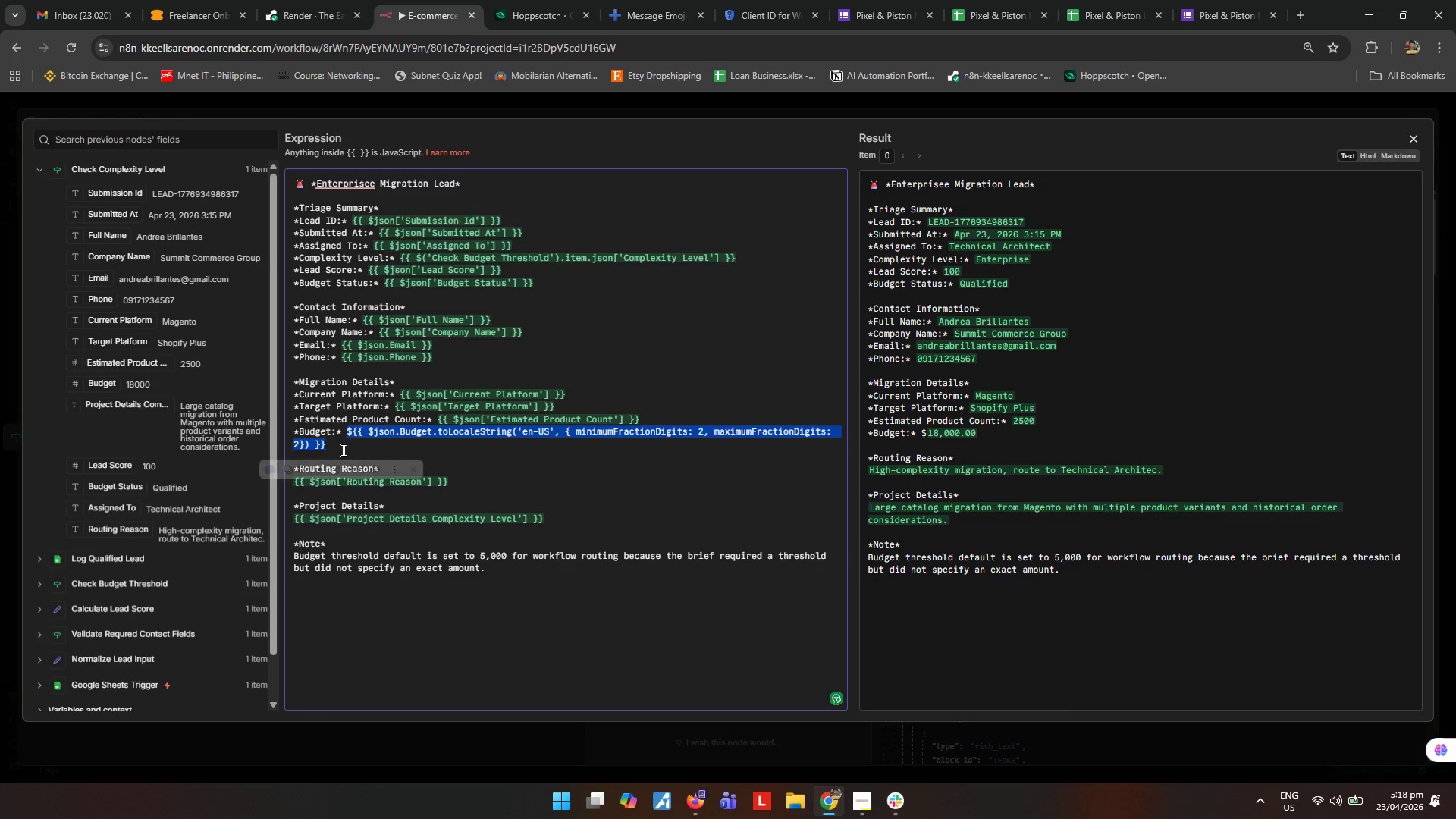 
key(Control+ControlLeft)
 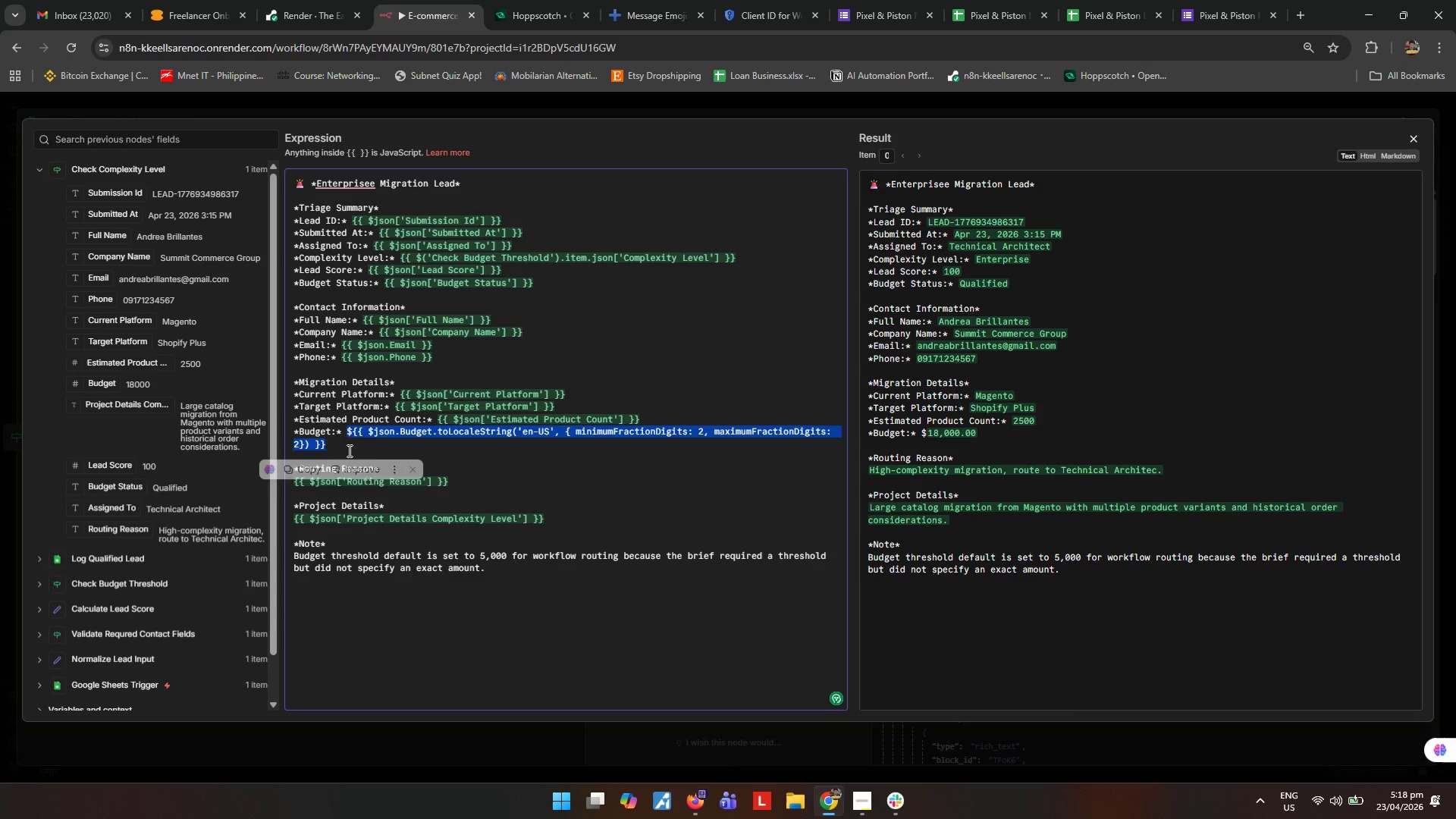 
key(Control+C)
 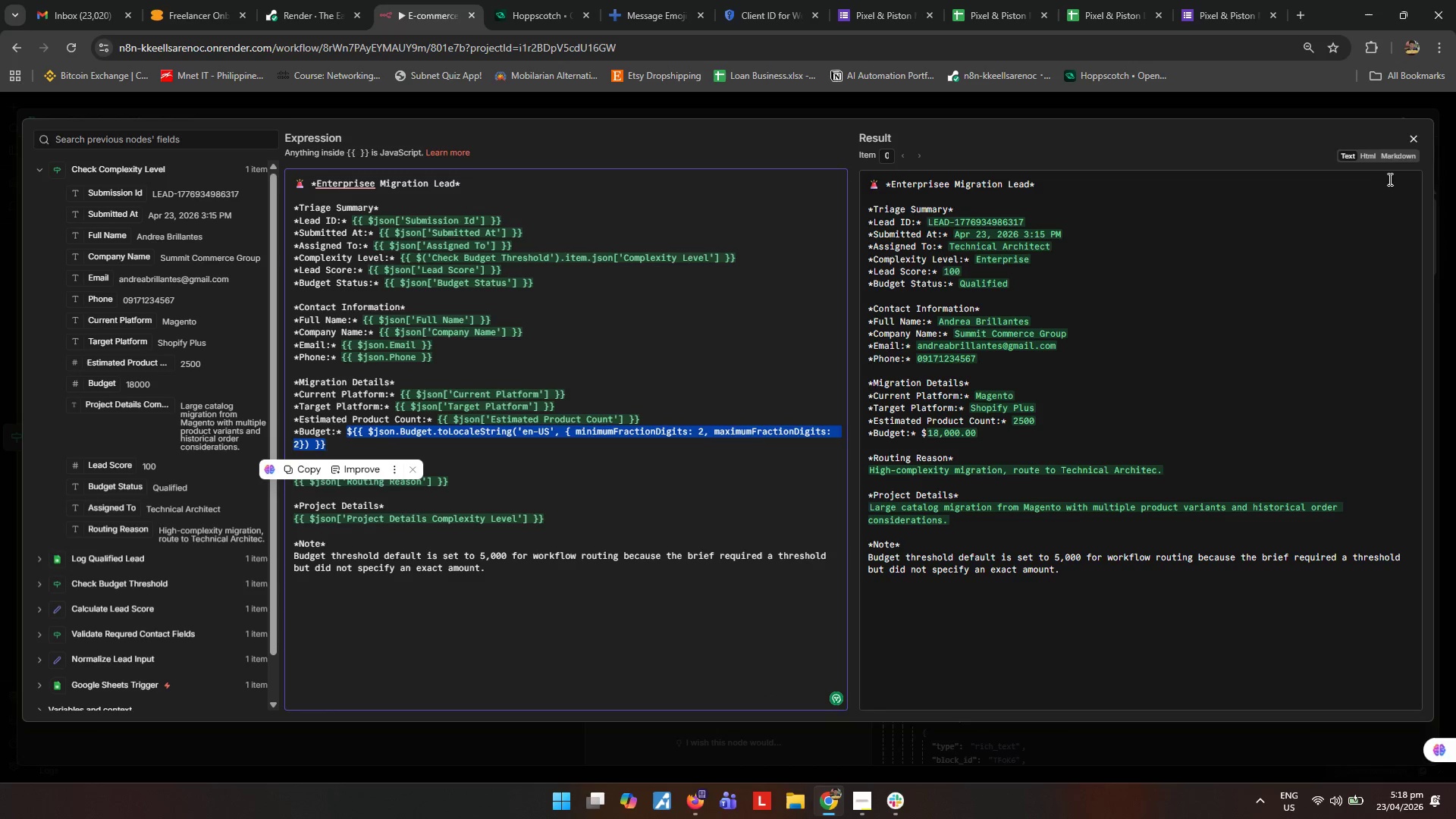 
left_click([1405, 140])
 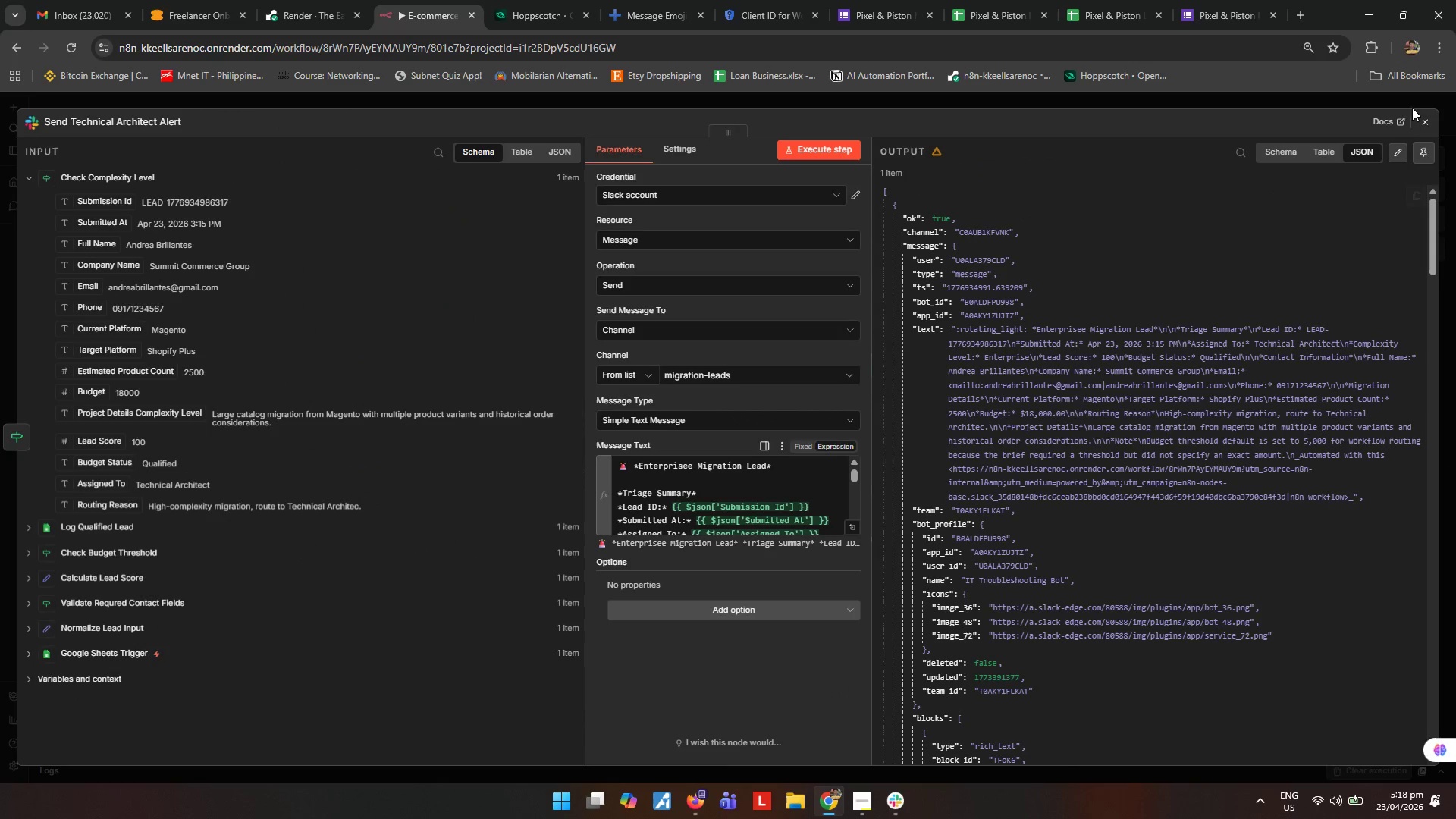 
left_click([1419, 129])
 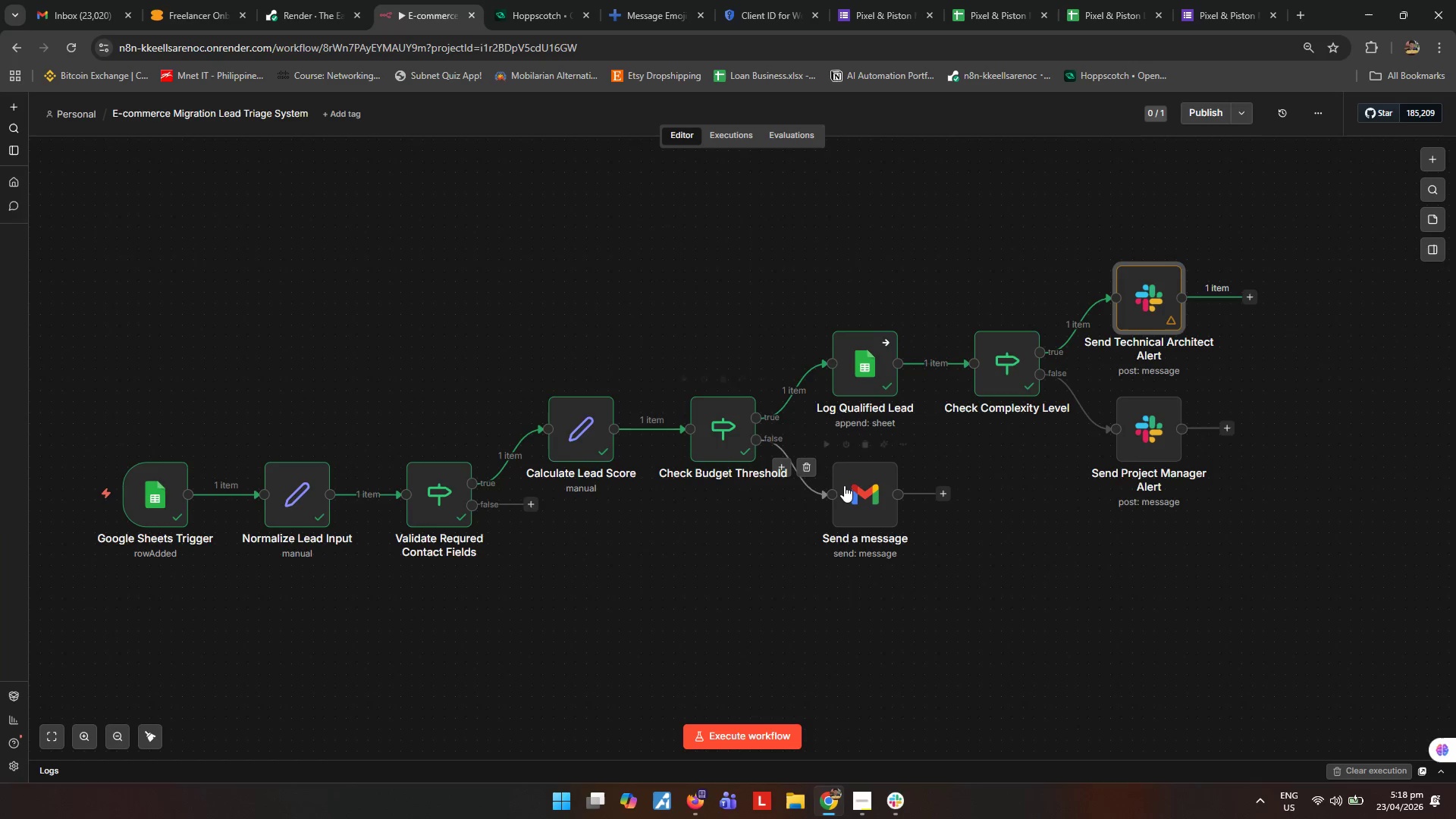 
double_click([851, 488])
 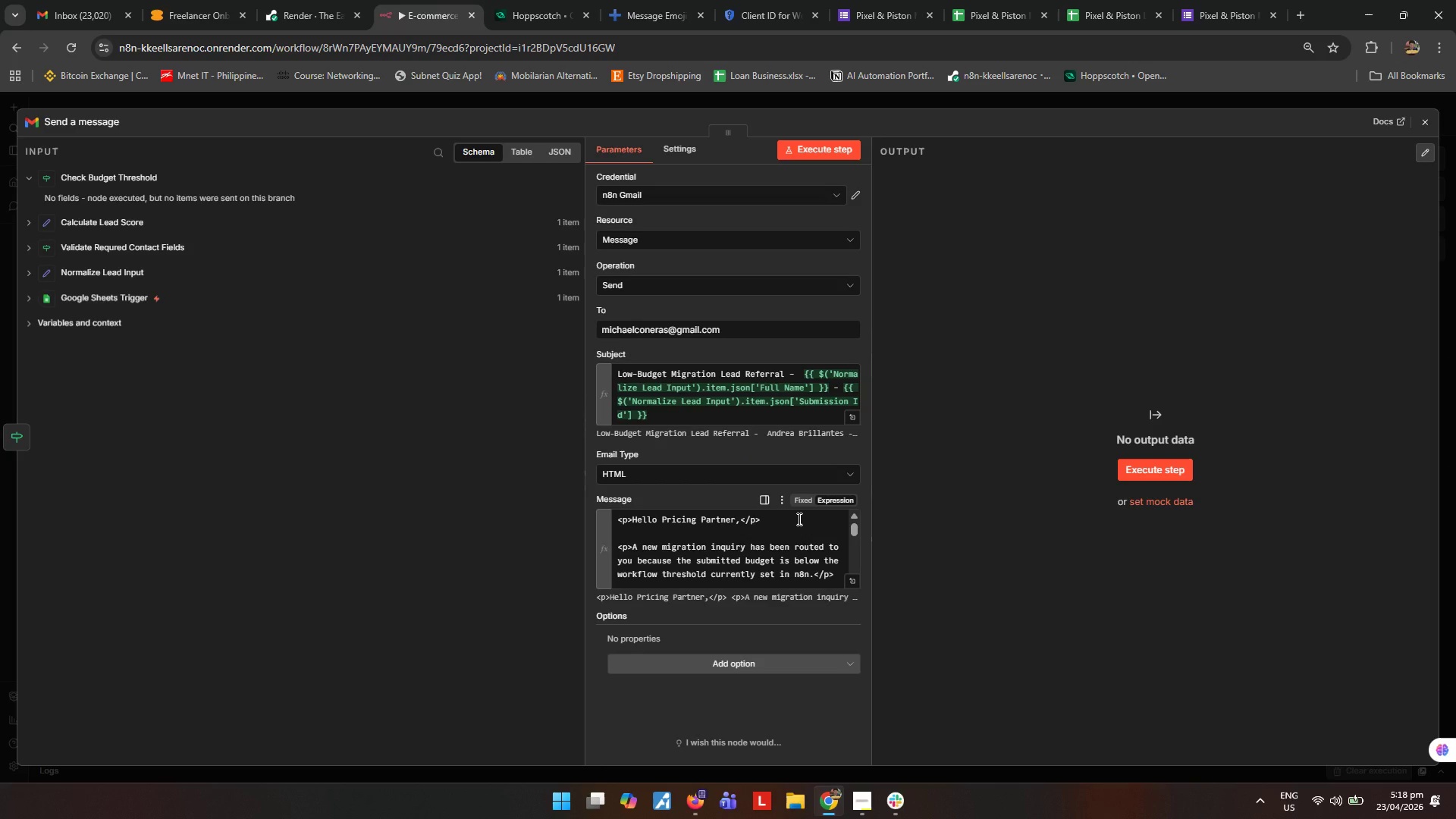 
wait(5.56)
 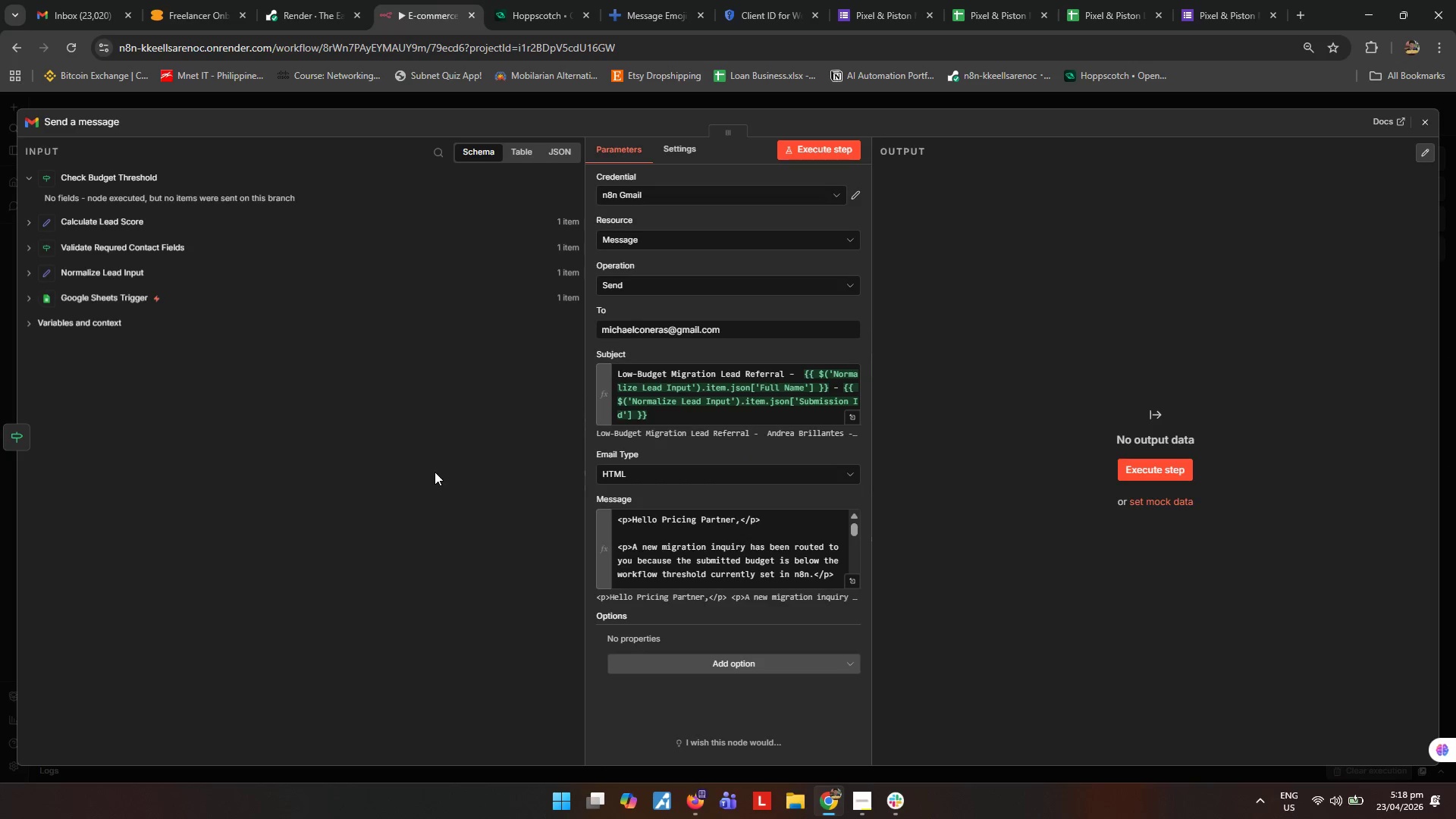 
left_click([1428, 124])
 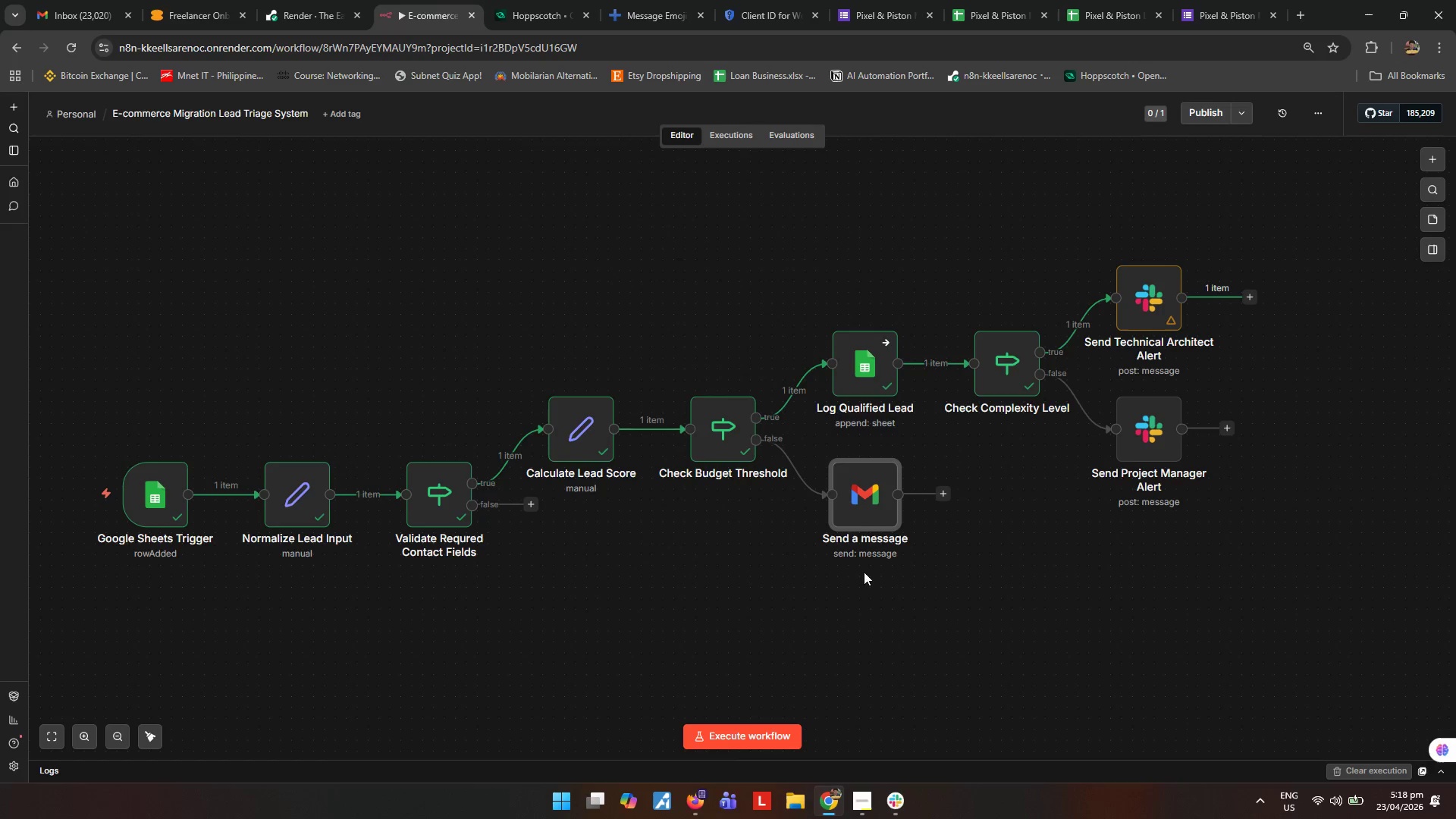 
double_click([866, 507])
 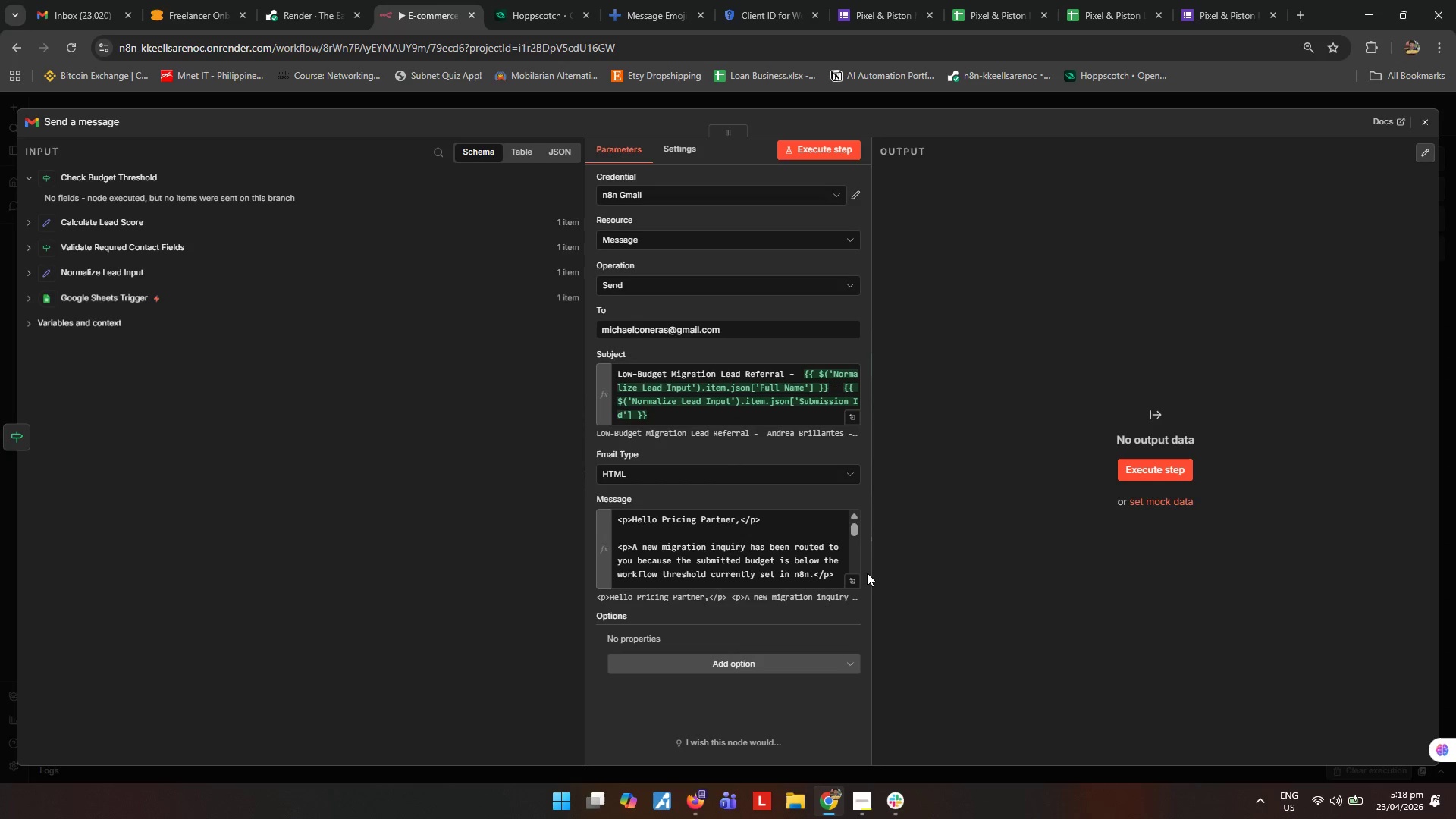 
left_click([857, 579])
 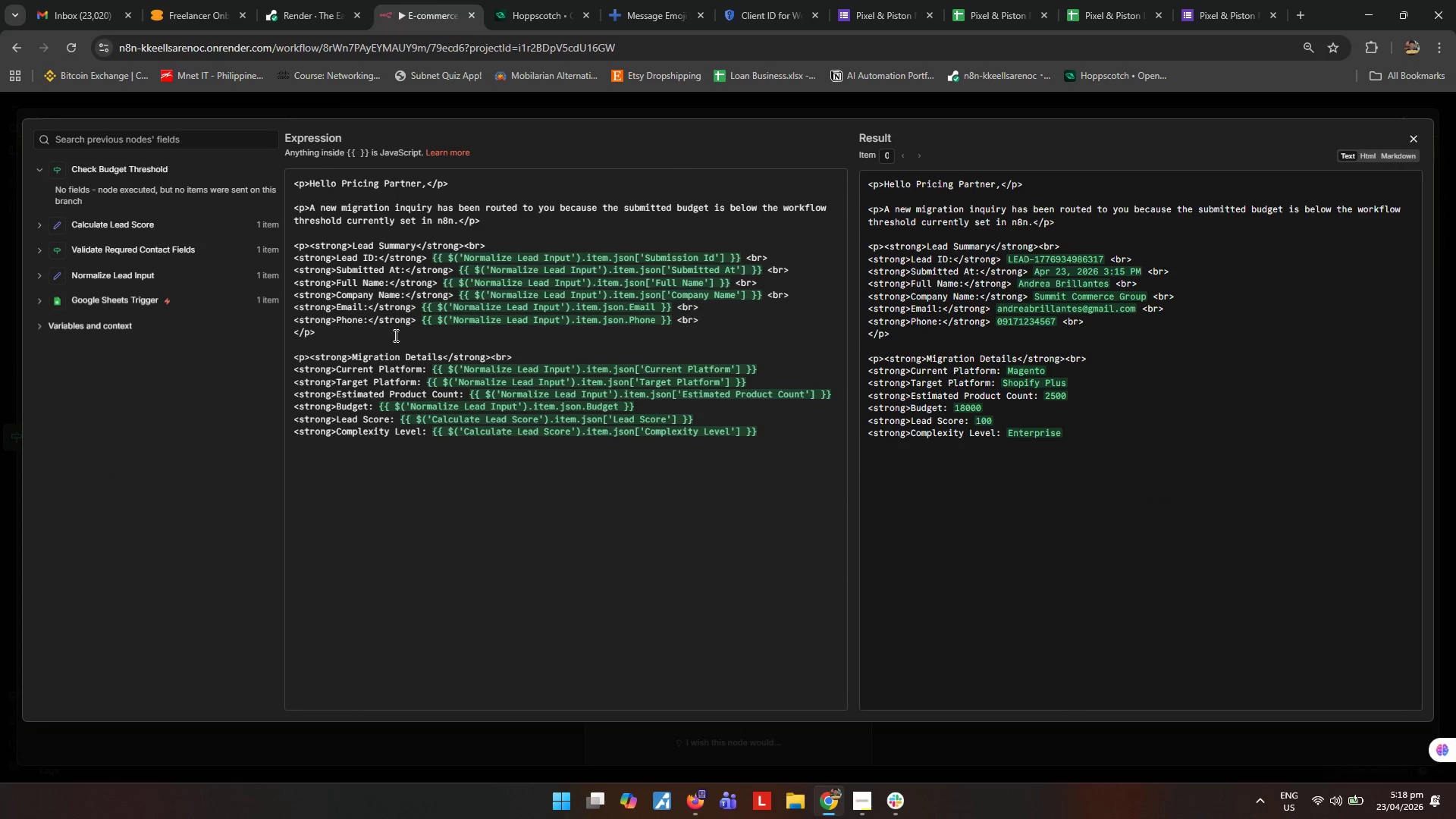 
wait(7.25)
 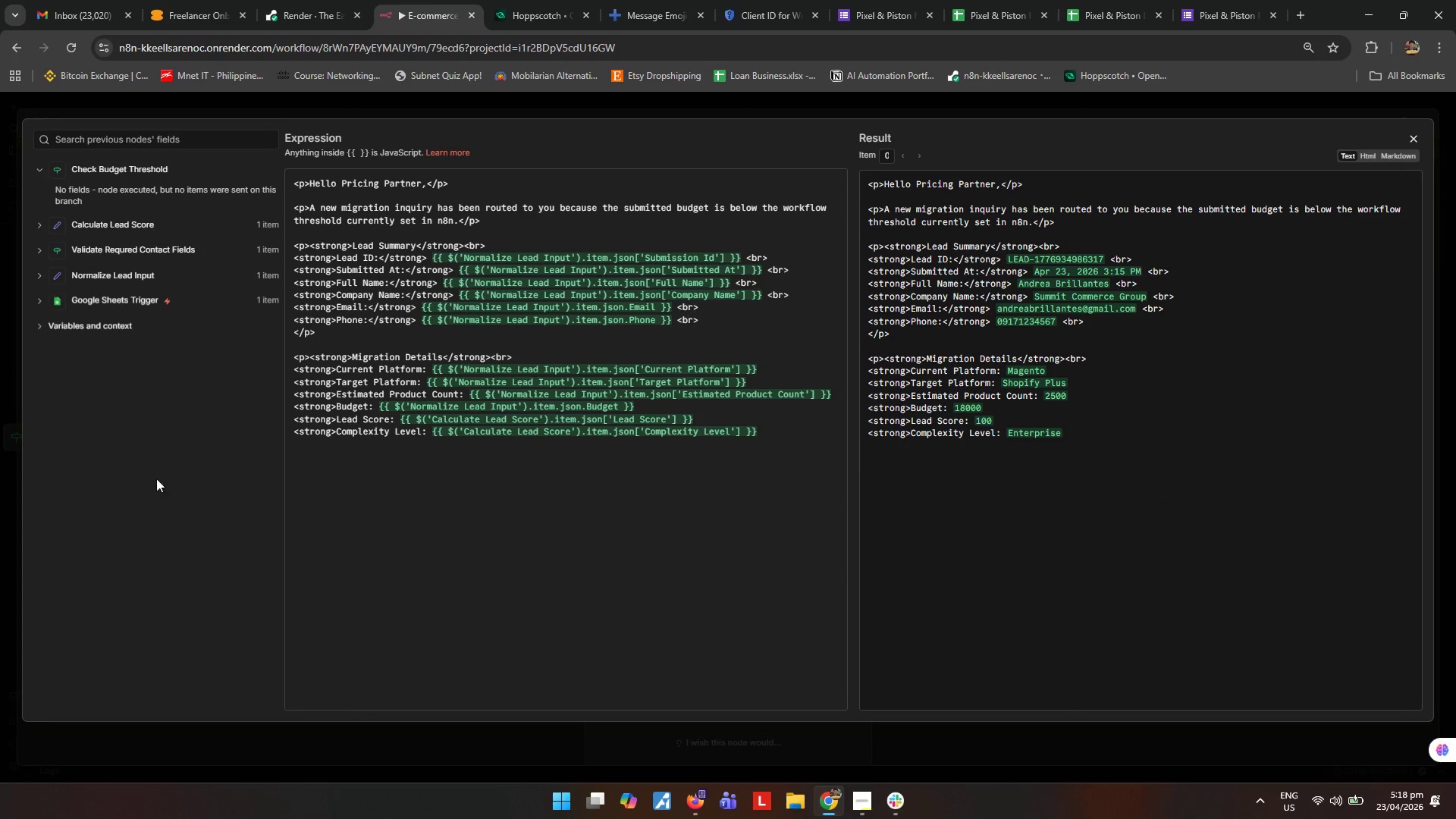 
left_click_drag(start_coordinate=[661, 405], to_coordinate=[380, 412])
 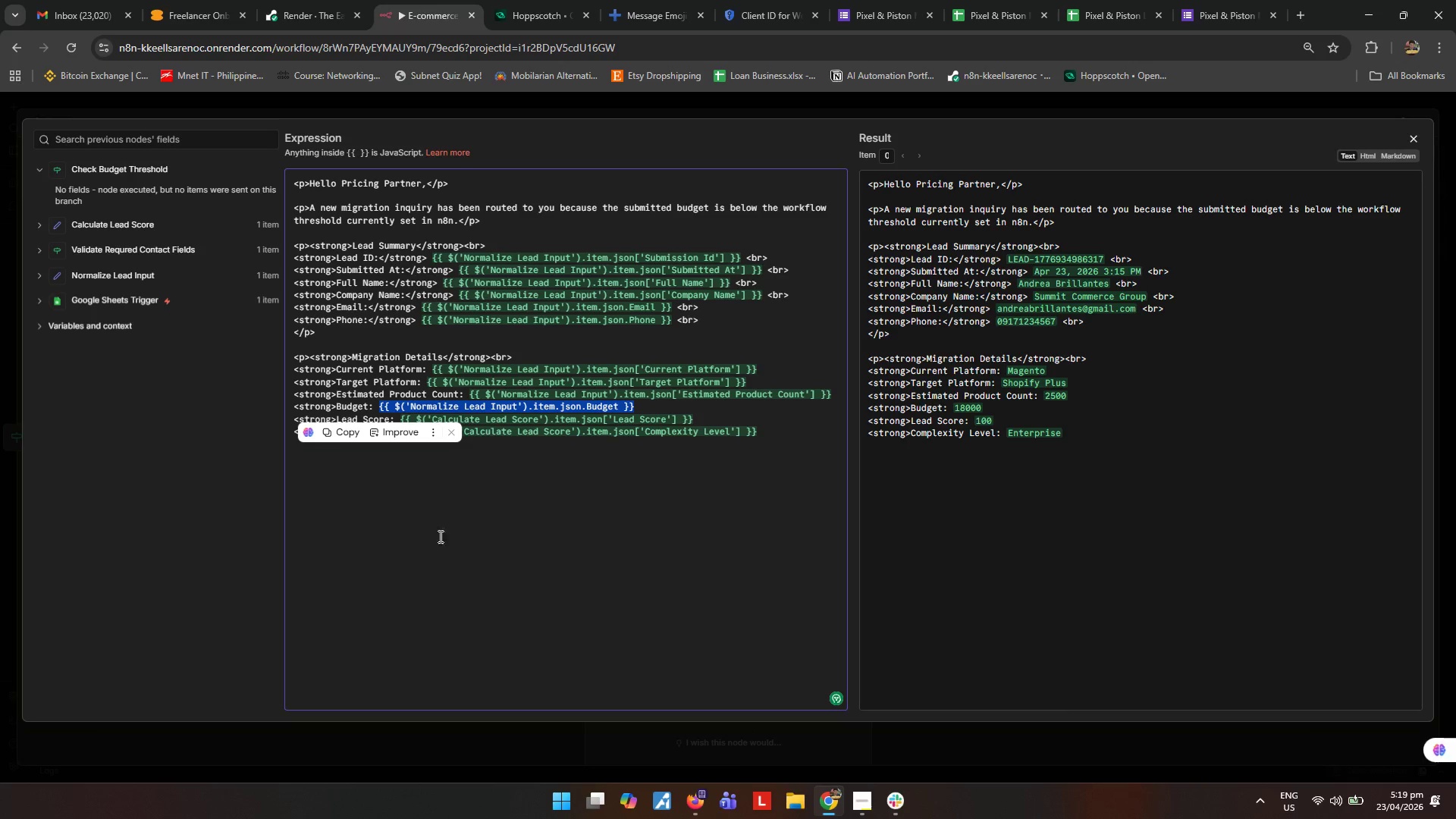 
key(Control+V)
 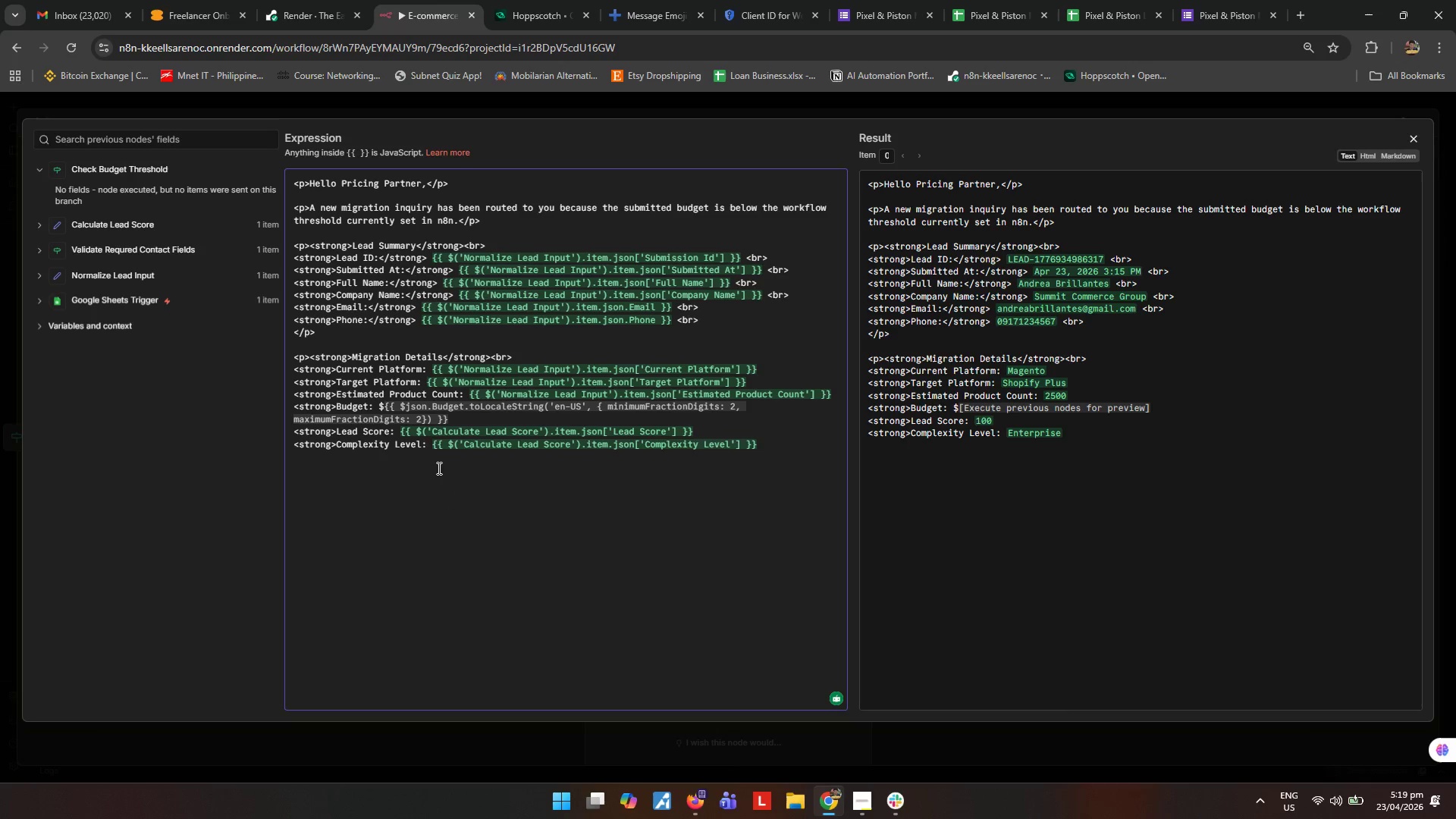 
wait(9.33)
 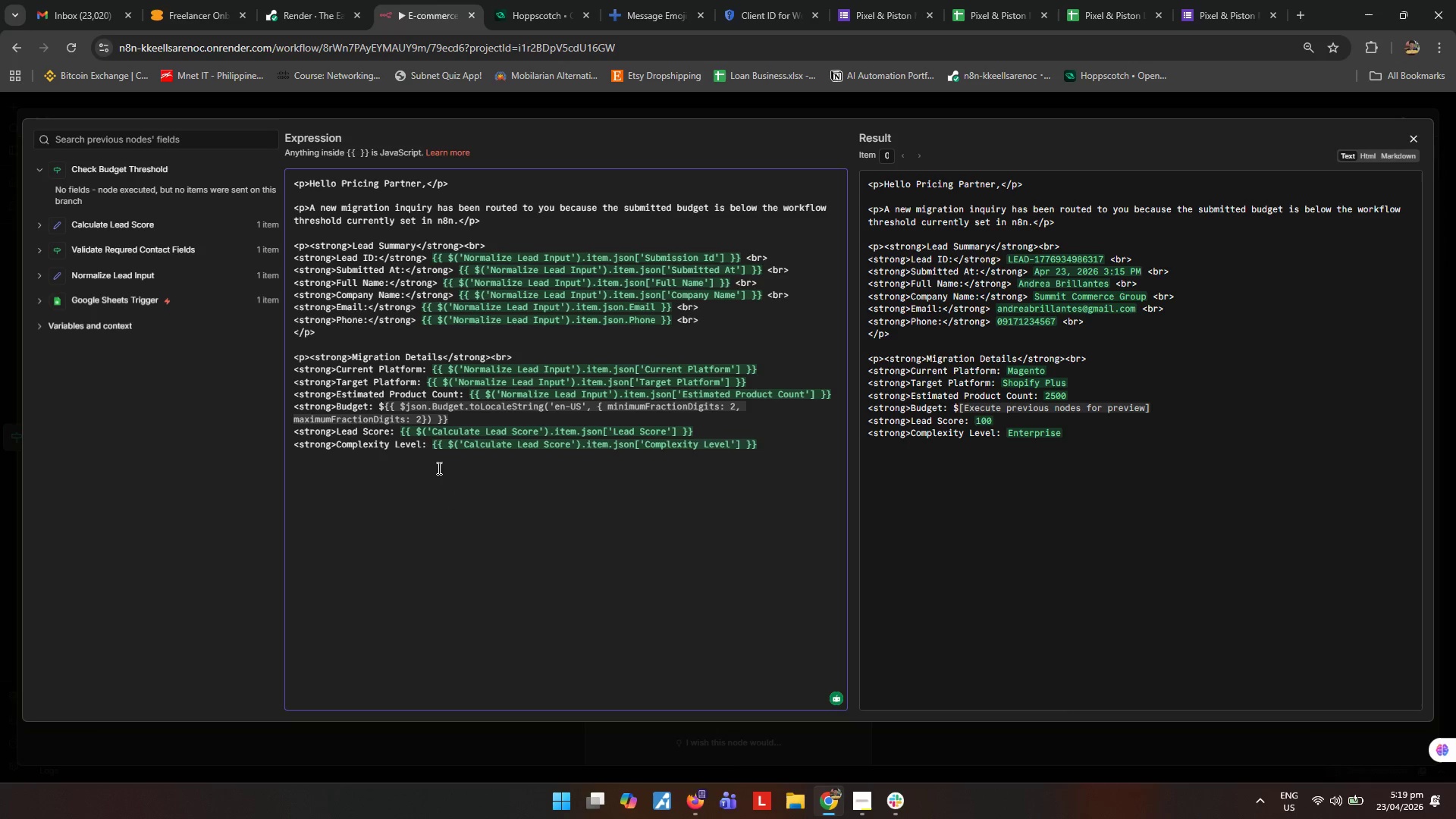 
left_click([43, 221])
 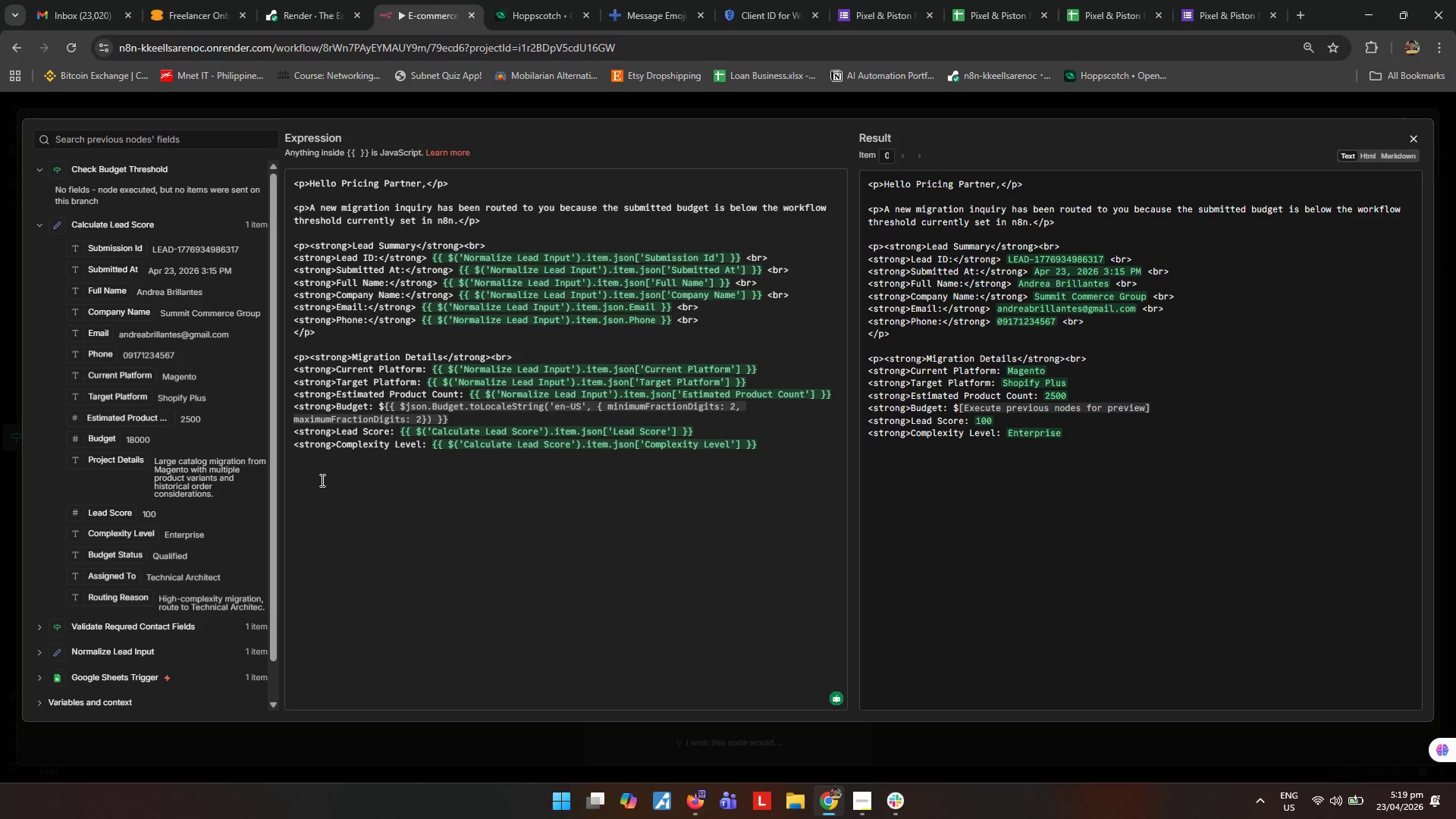 
left_click([387, 494])
 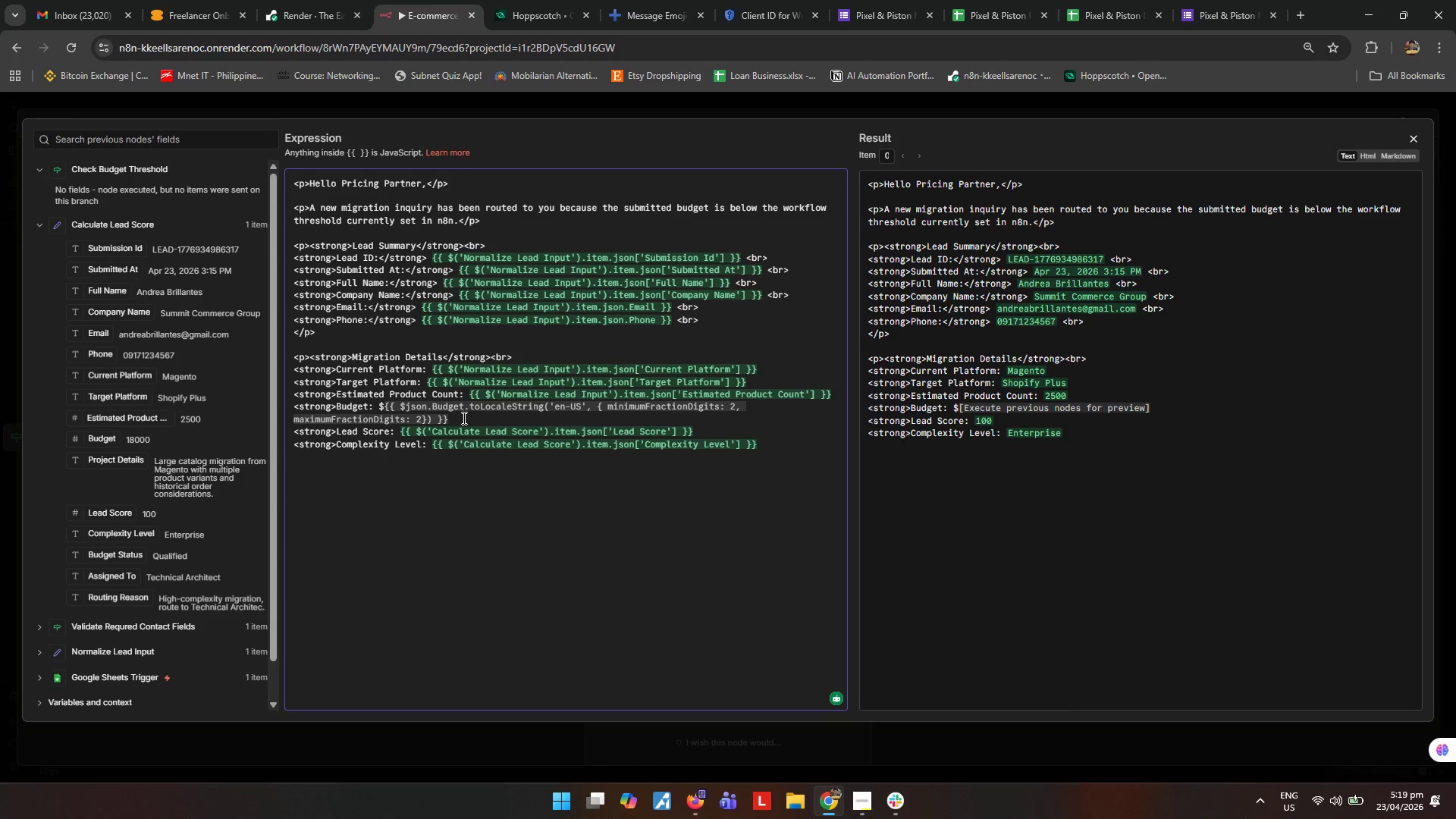 
wait(10.97)
 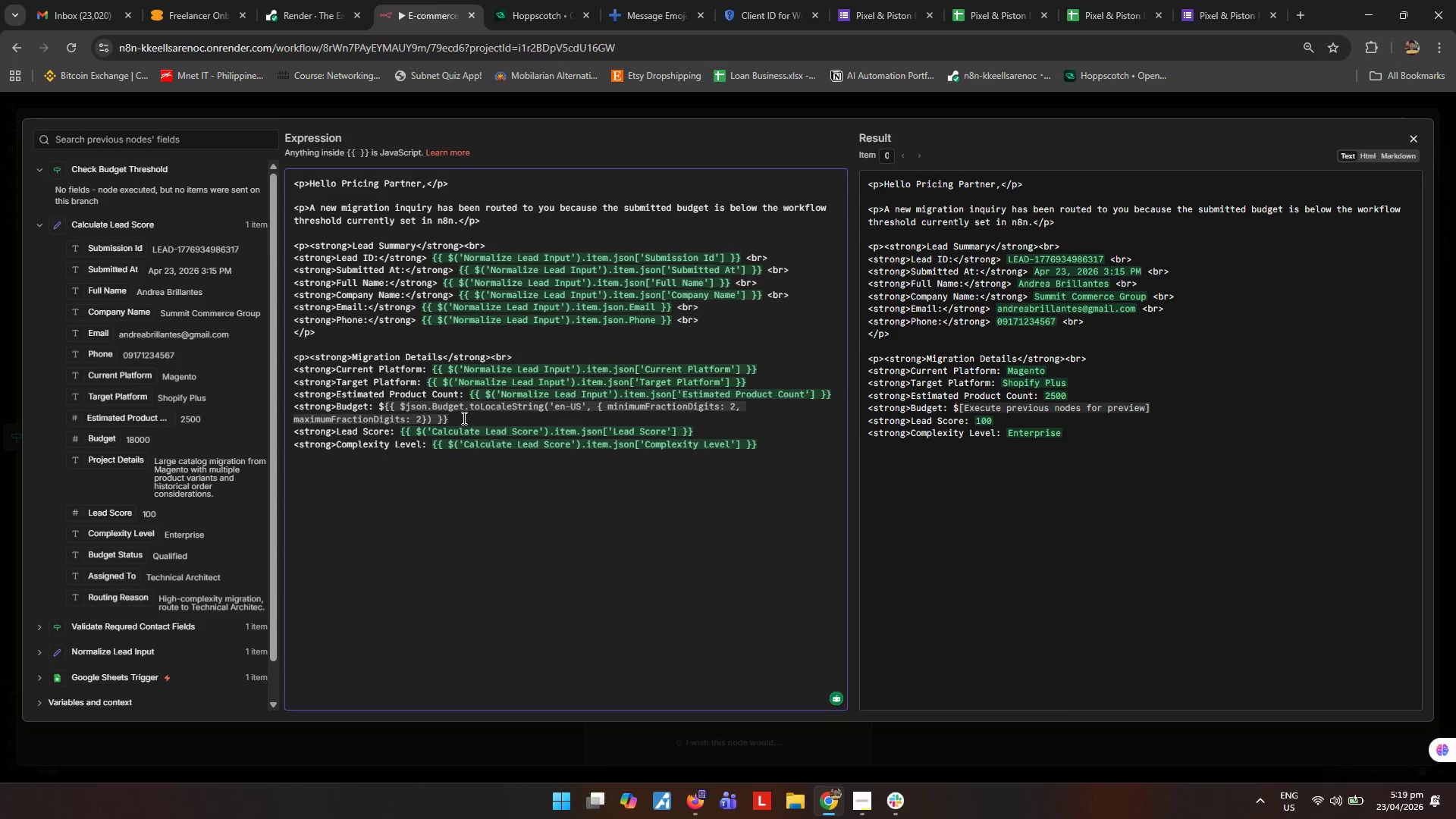 
scroll: coordinate [143, 550], scroll_direction: down, amount: 4.0
 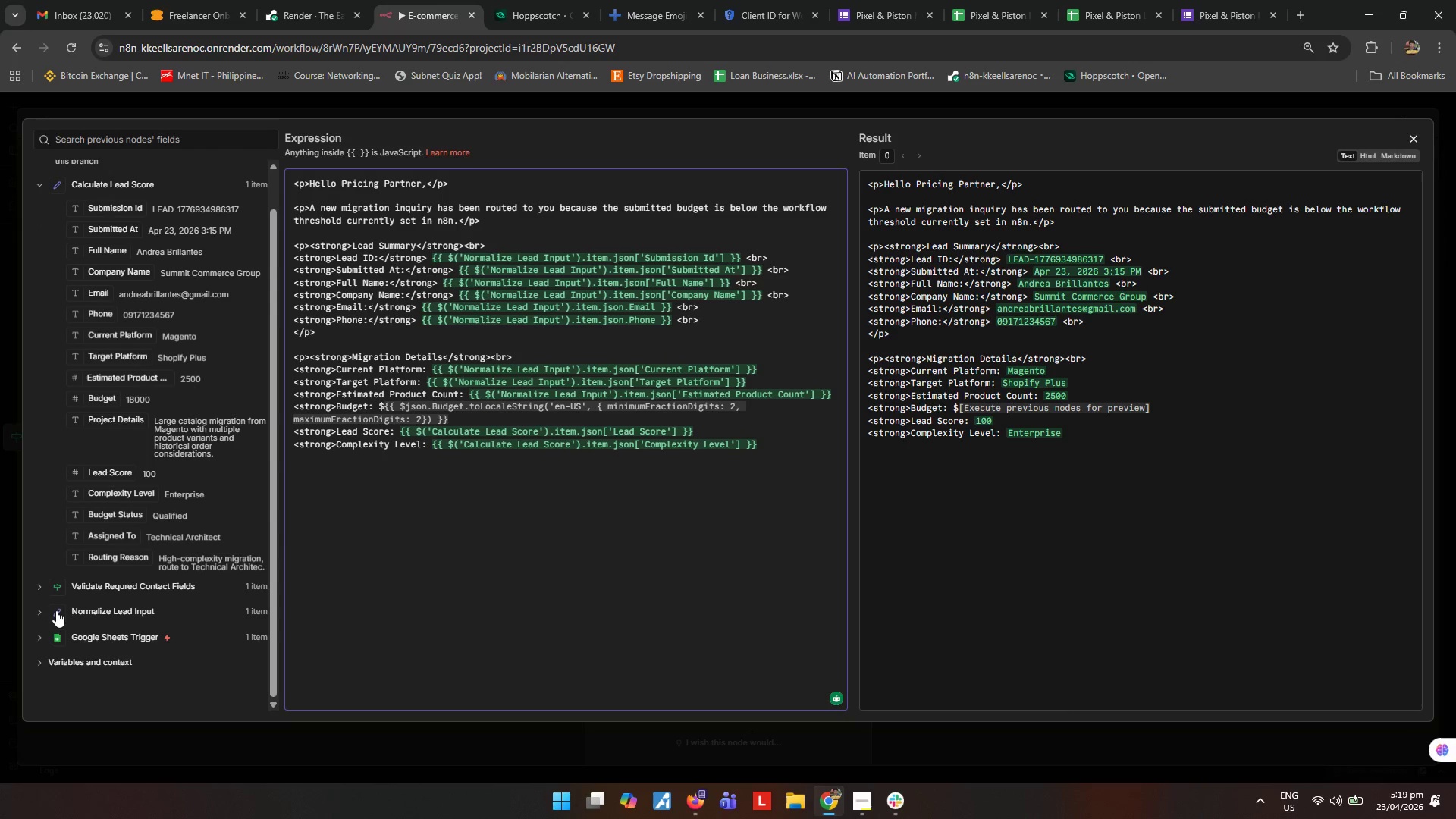 
left_click([45, 606])
 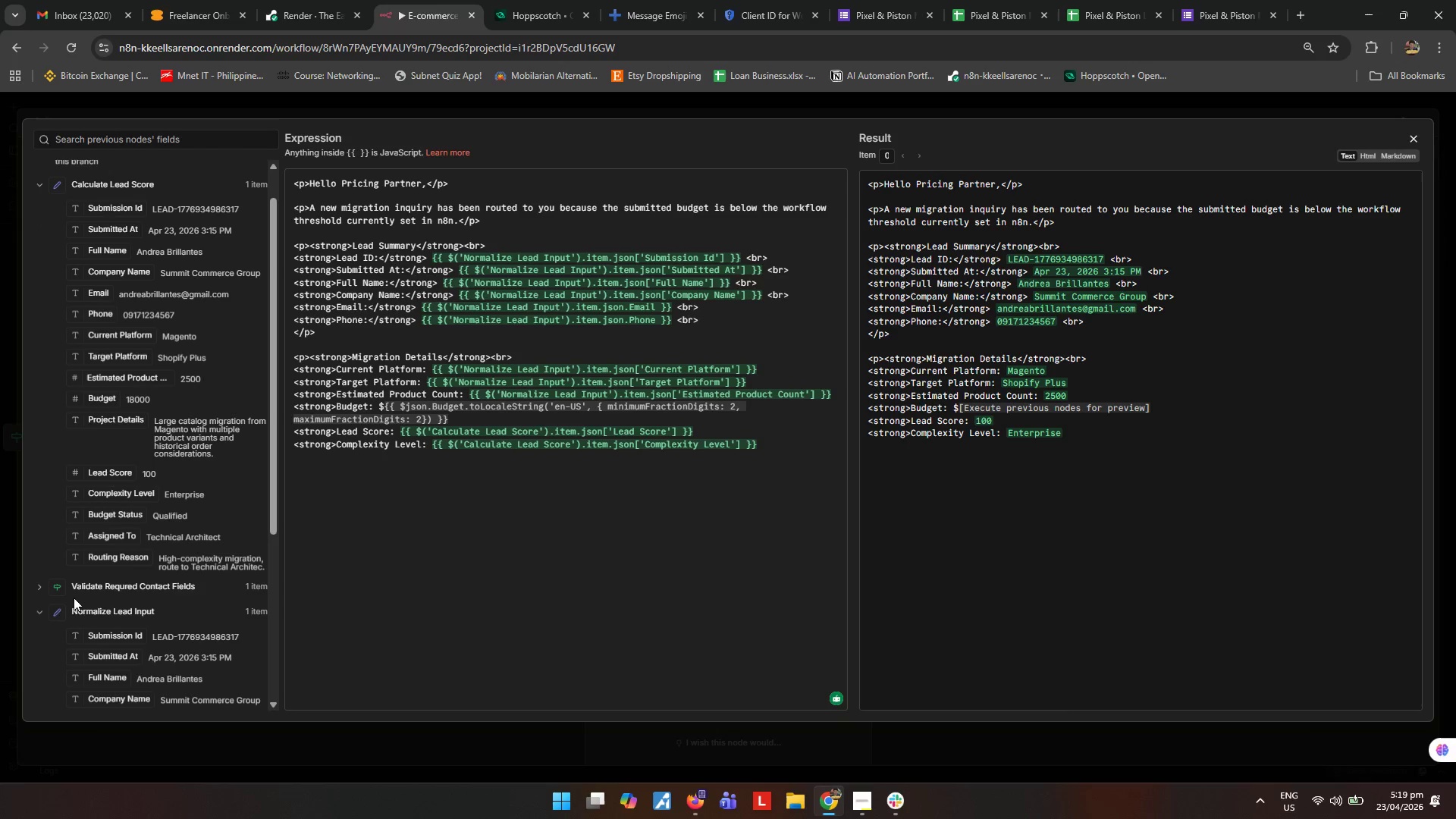 
scroll: coordinate [125, 601], scroll_direction: down, amount: 7.0
 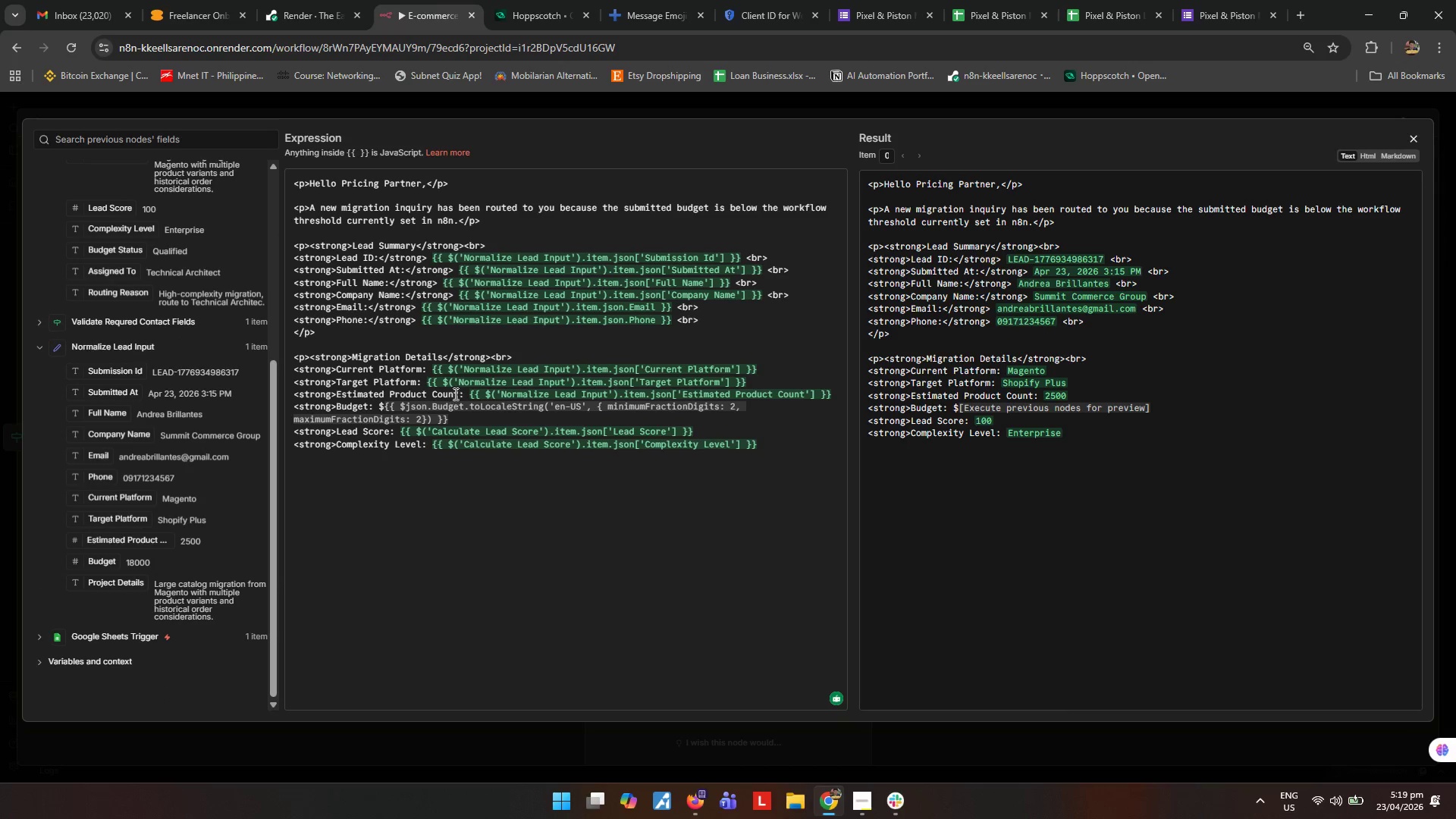 
left_click_drag(start_coordinate=[463, 406], to_coordinate=[400, 409])
 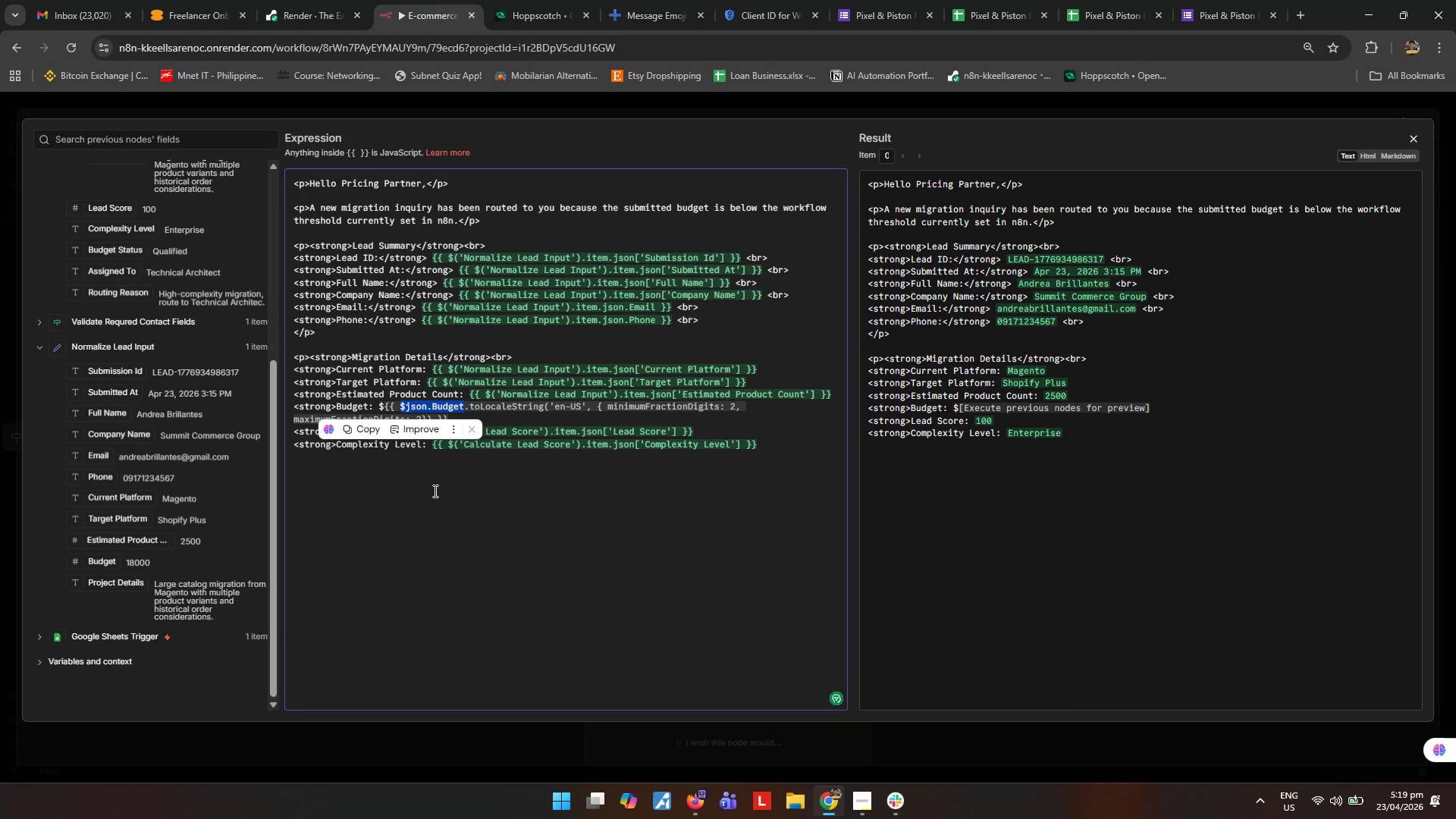 
left_click([432, 513])
 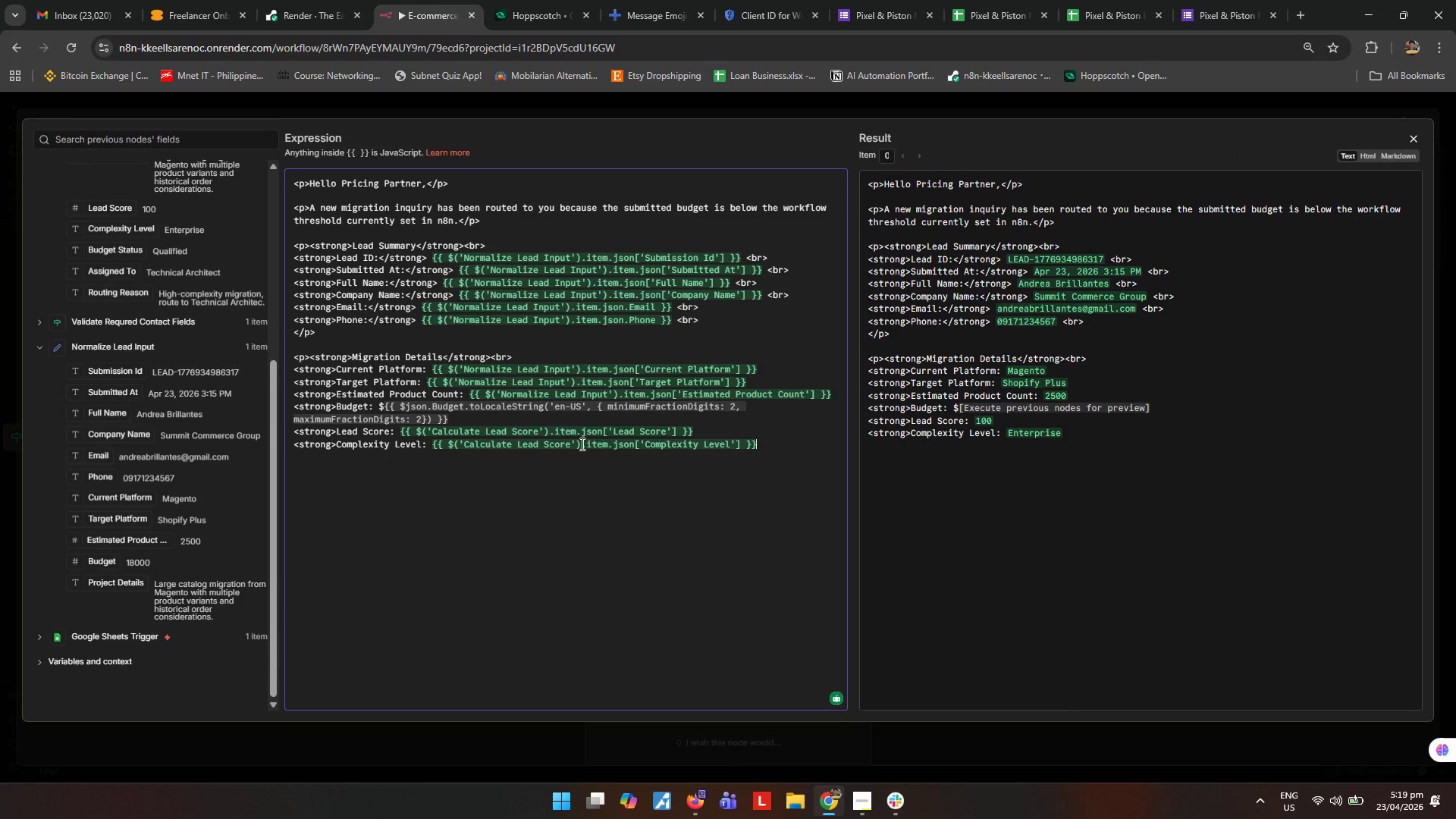 
left_click([806, 443])
 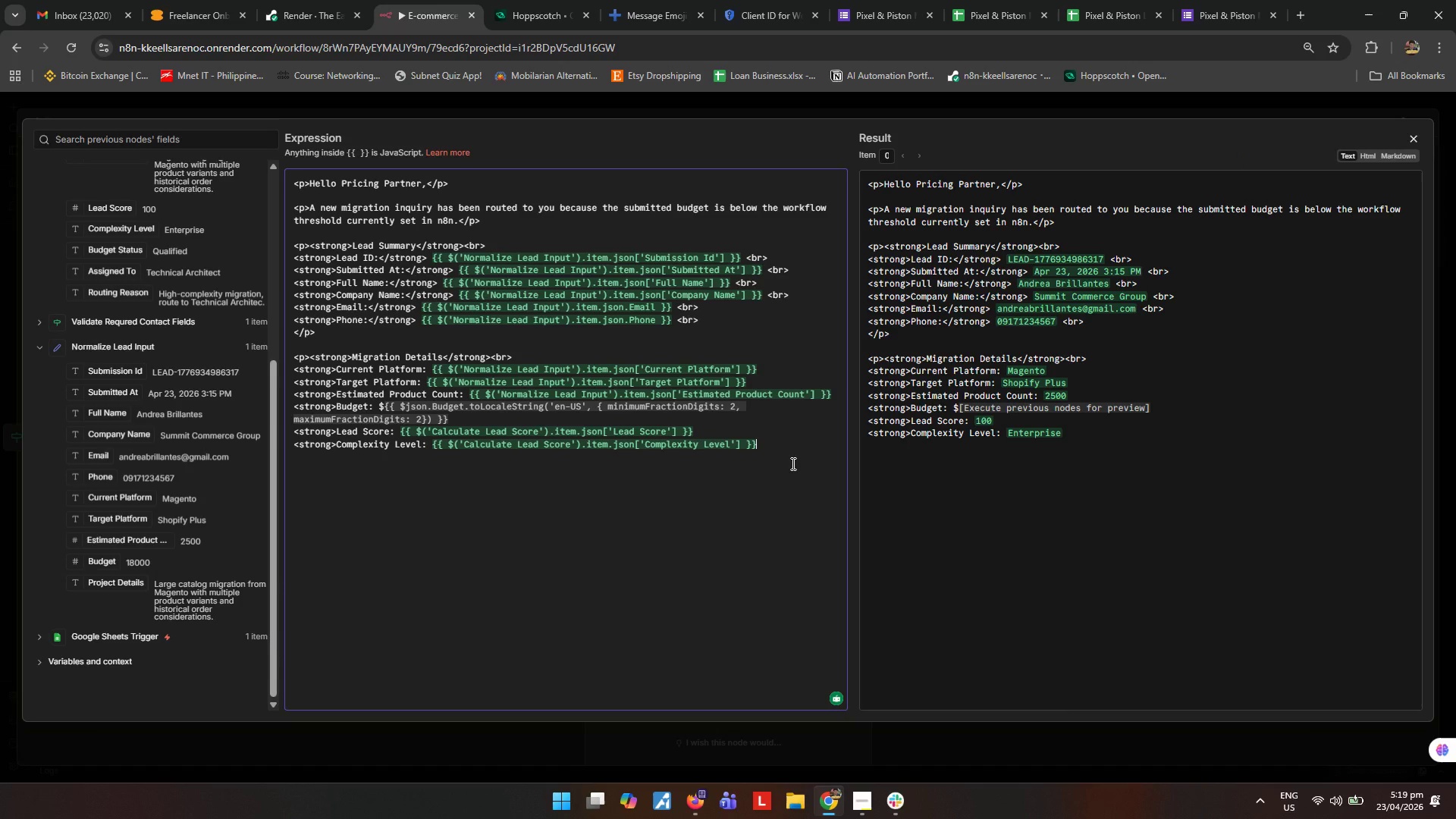 
key(Enter)
 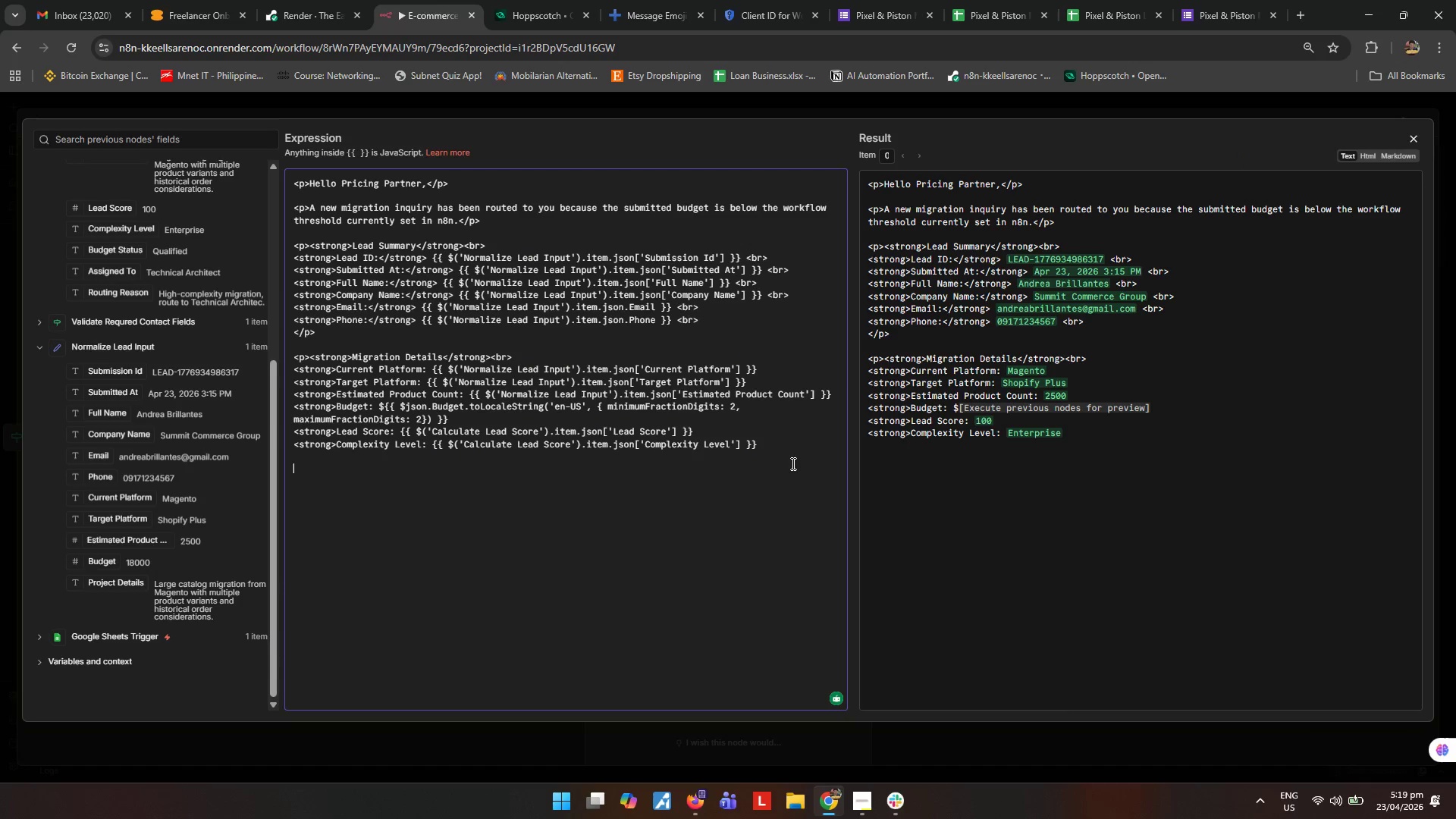 
key(Enter)
 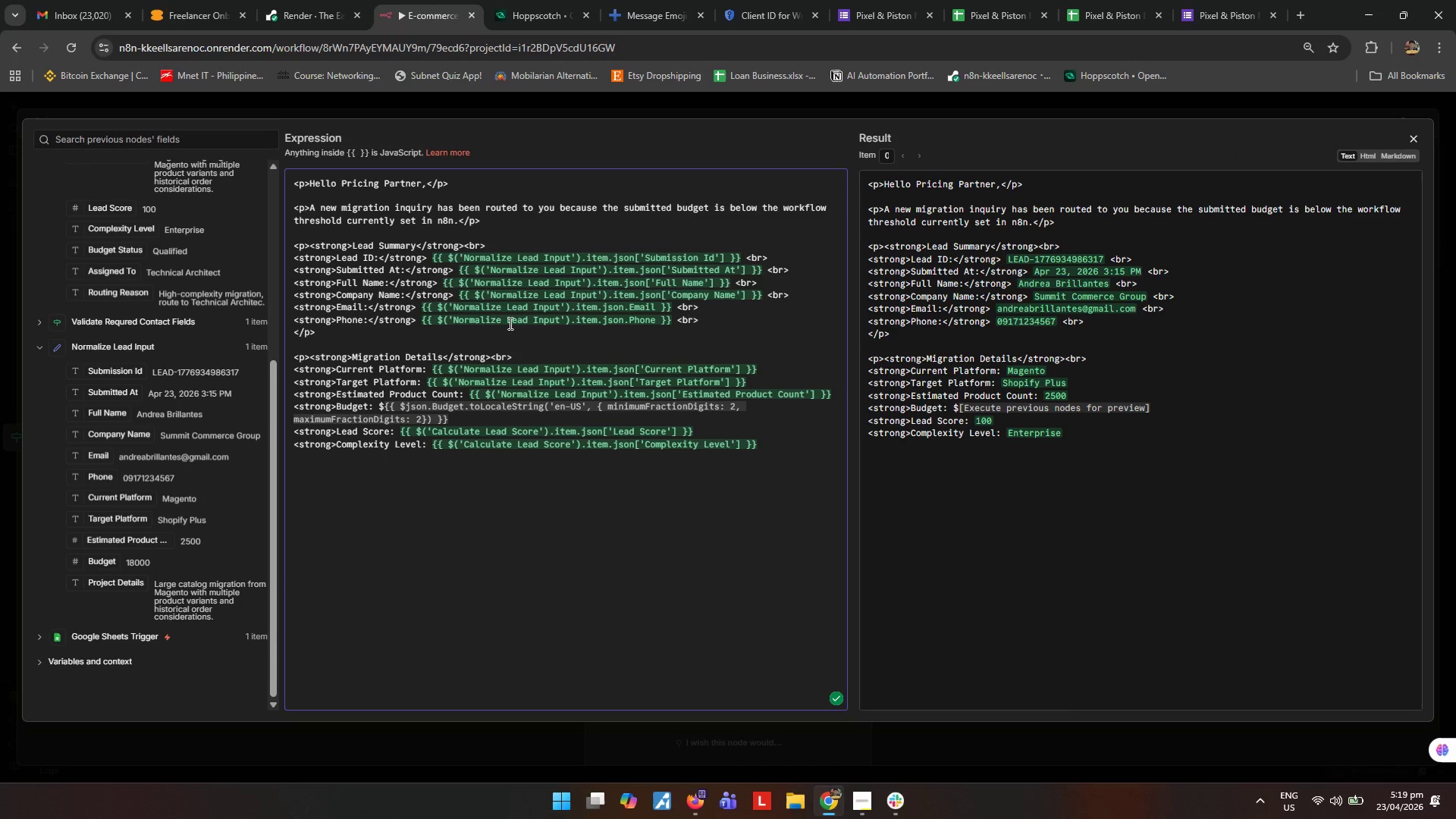 
left_click_drag(start_coordinate=[800, 300], to_coordinate=[767, 300])
 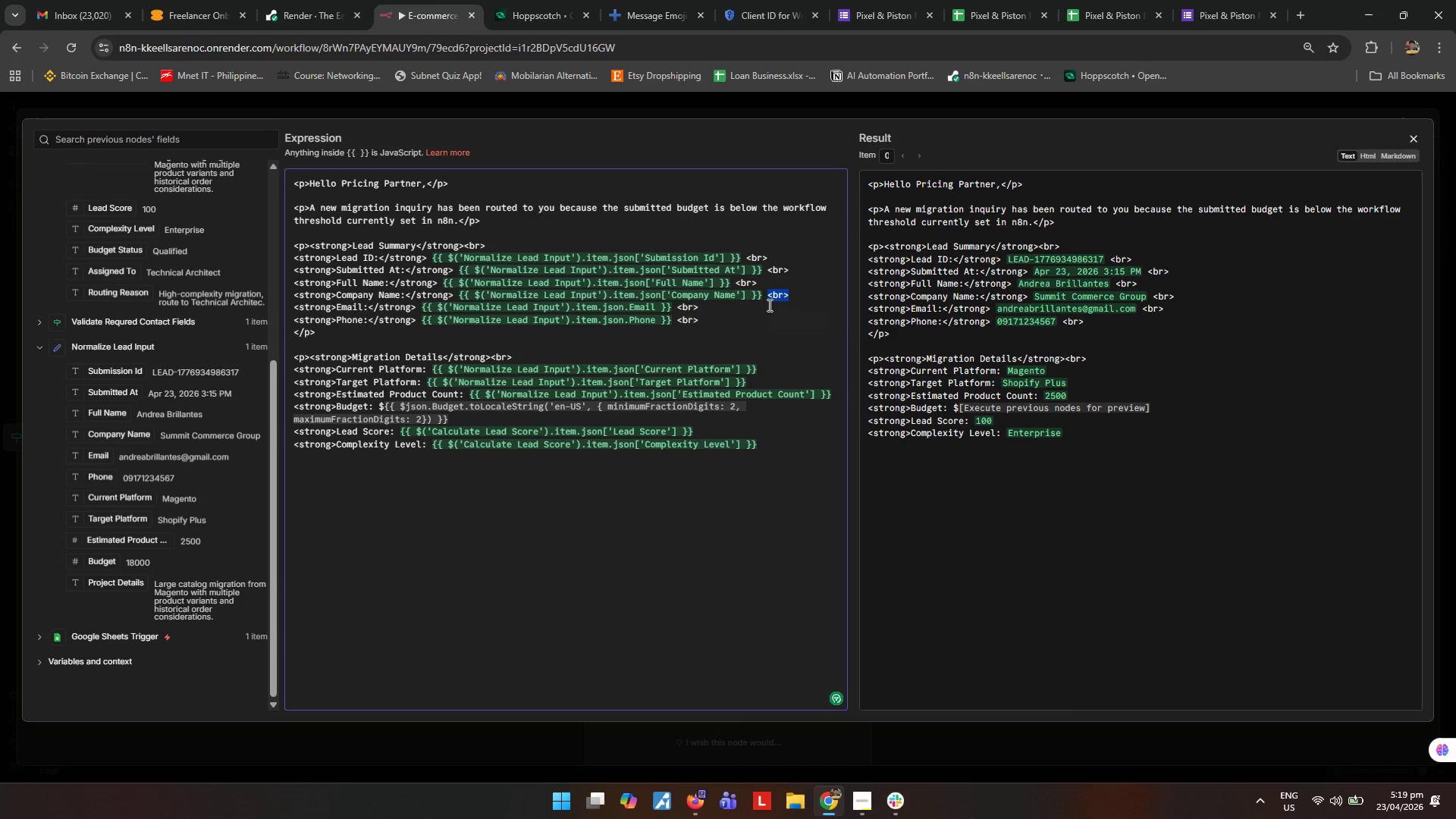 
key(Control+ControlLeft)
 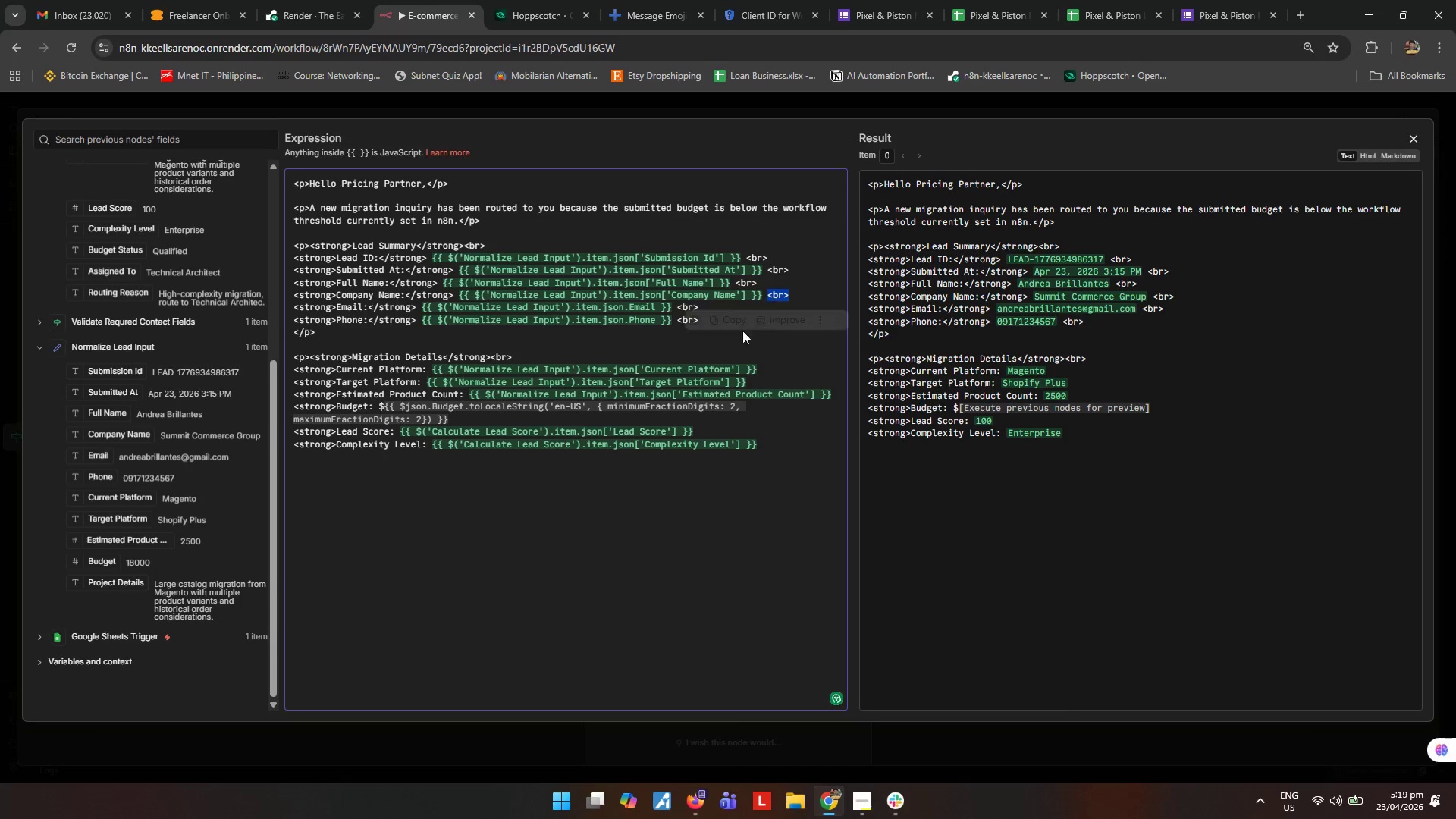 
key(Control+C)
 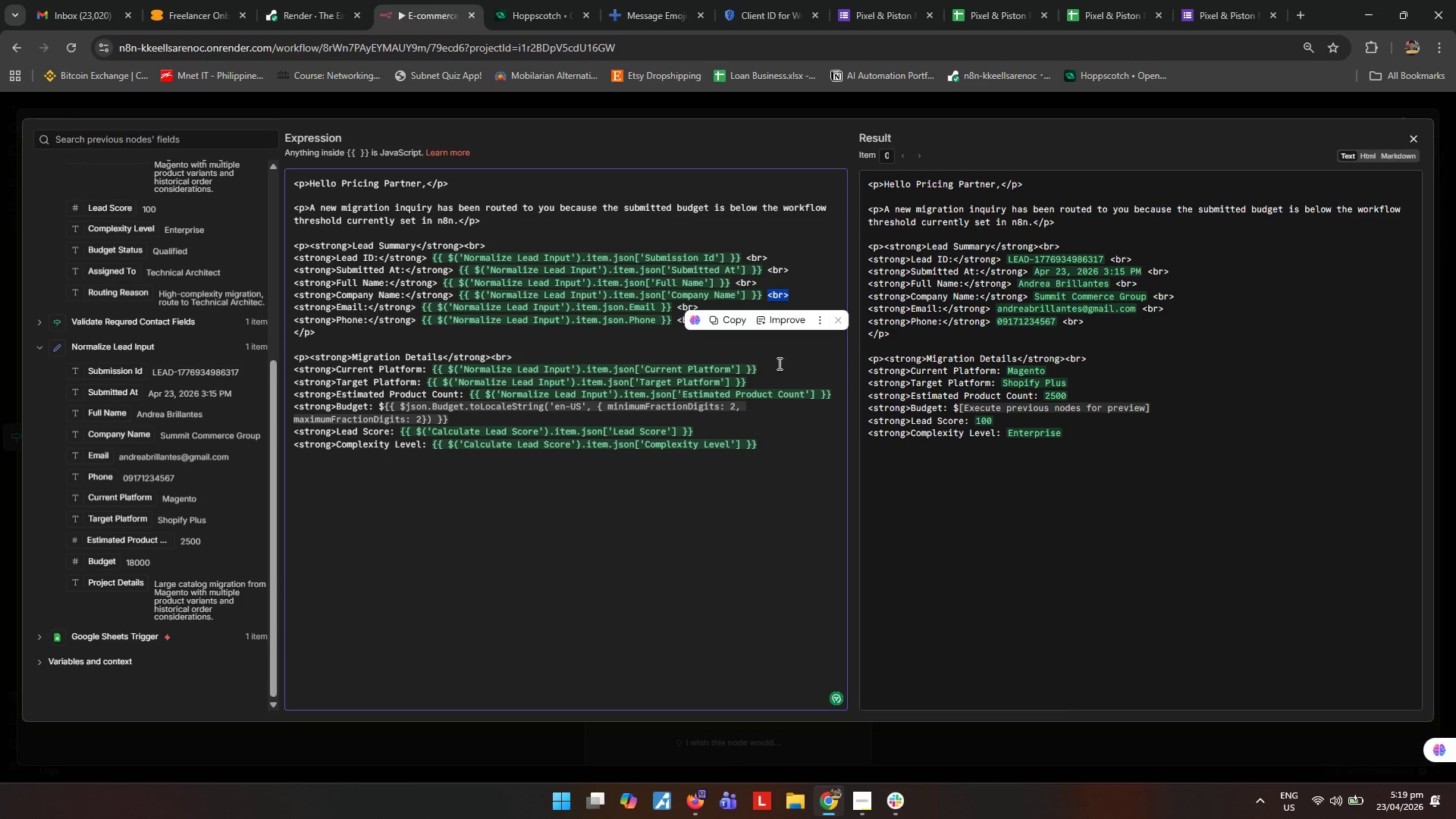 
left_click([782, 368])
 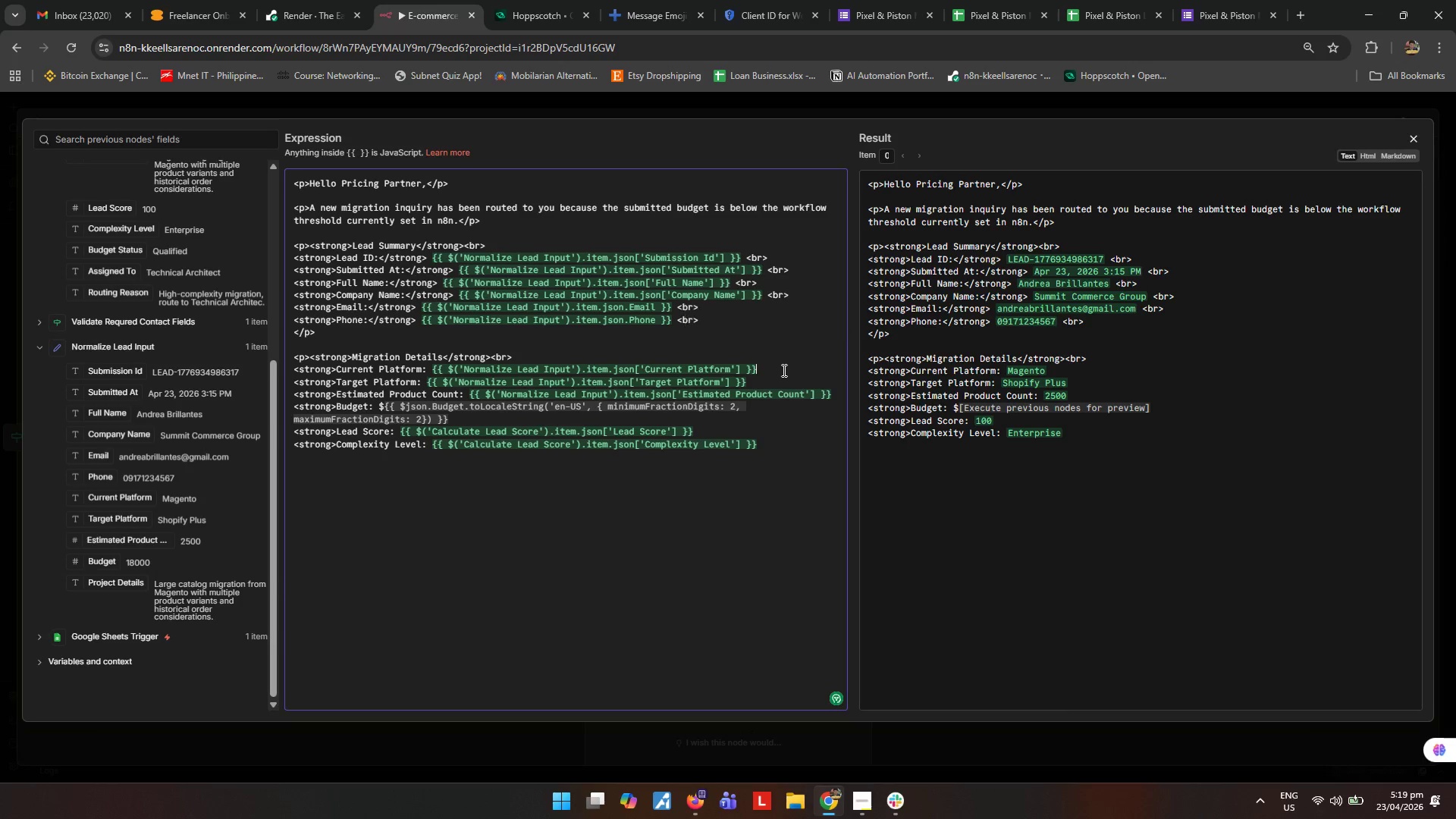 
key(Control+ControlLeft)
 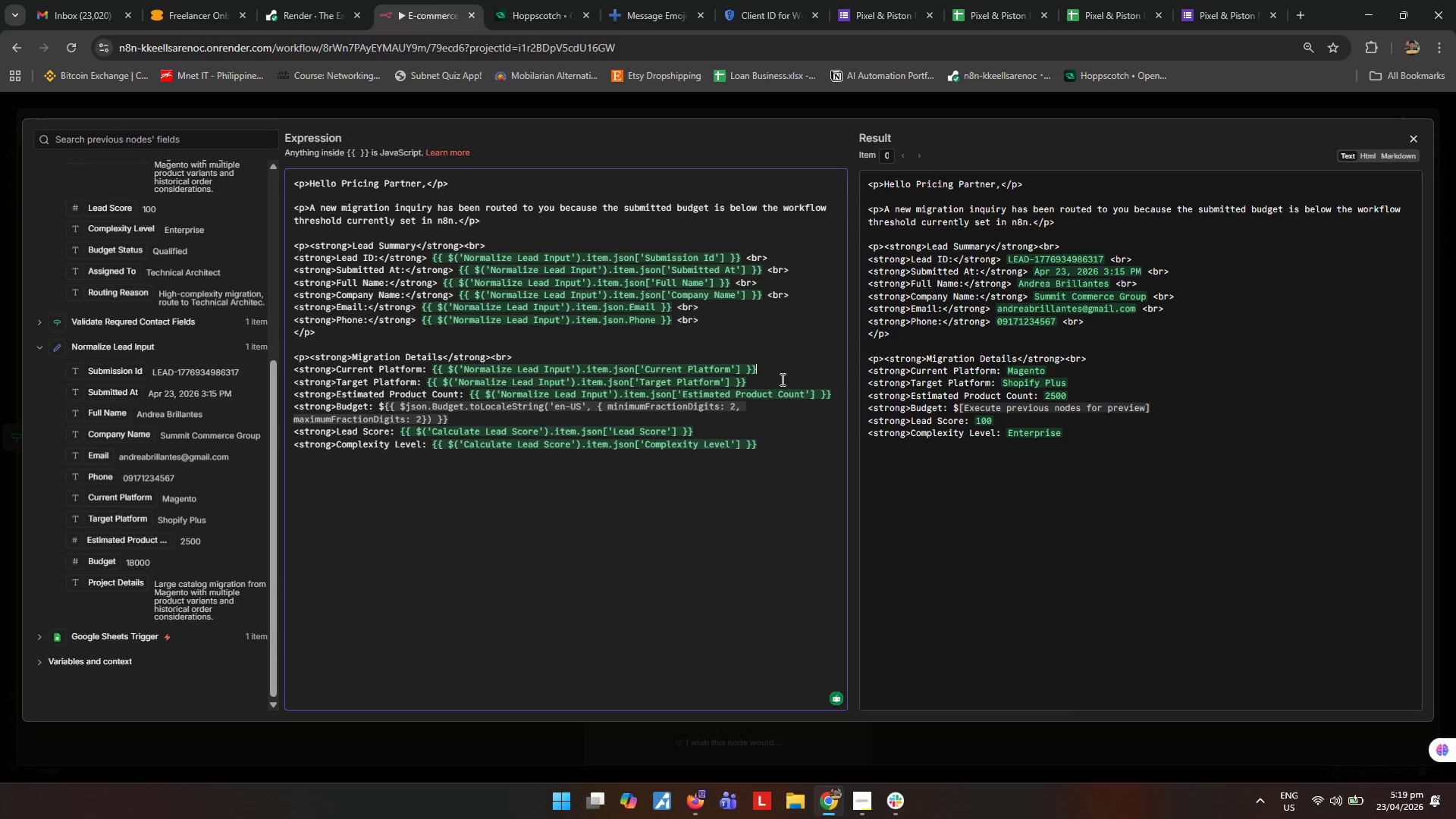 
key(Space)
 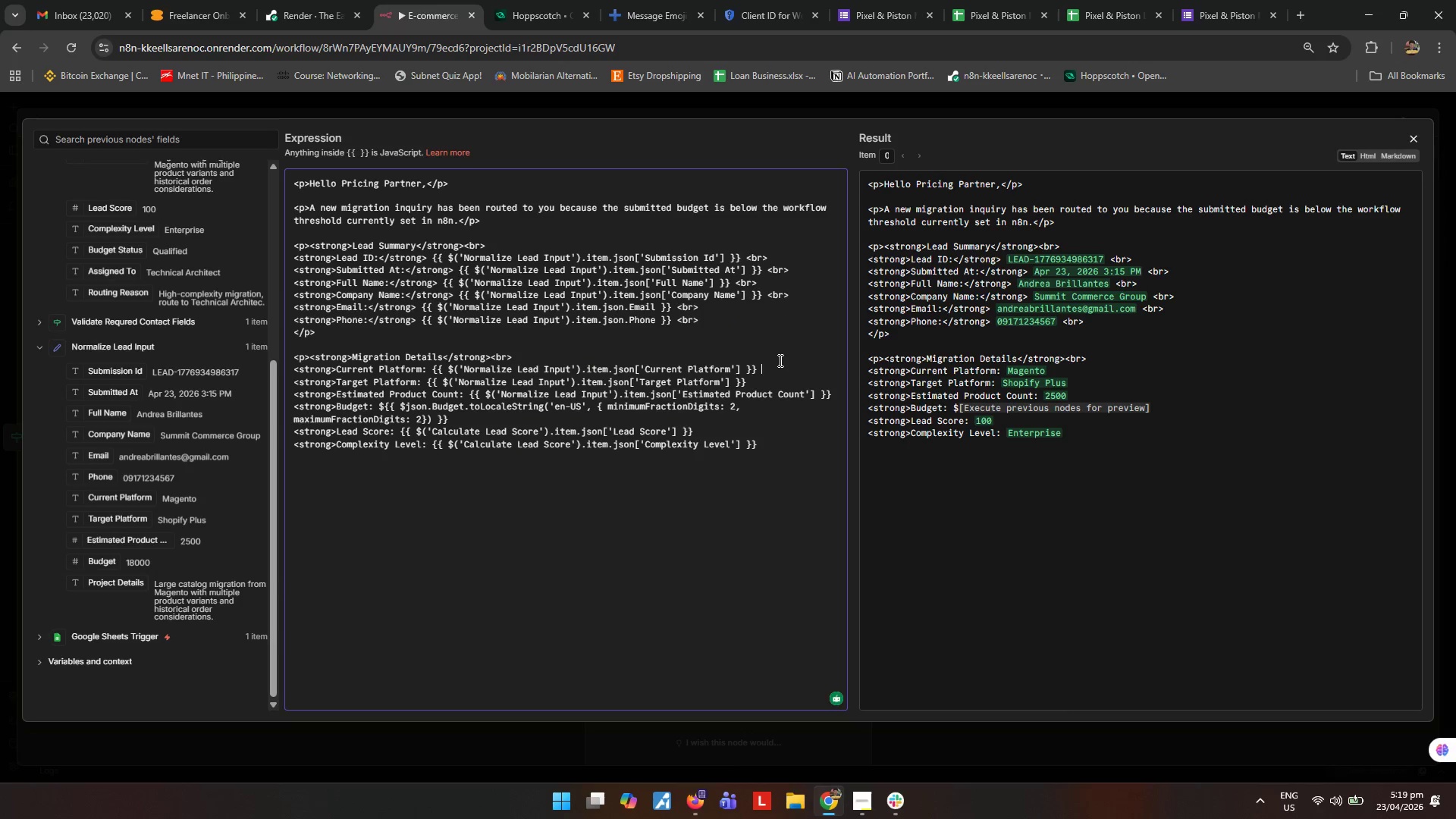 
key(Control+ControlLeft)
 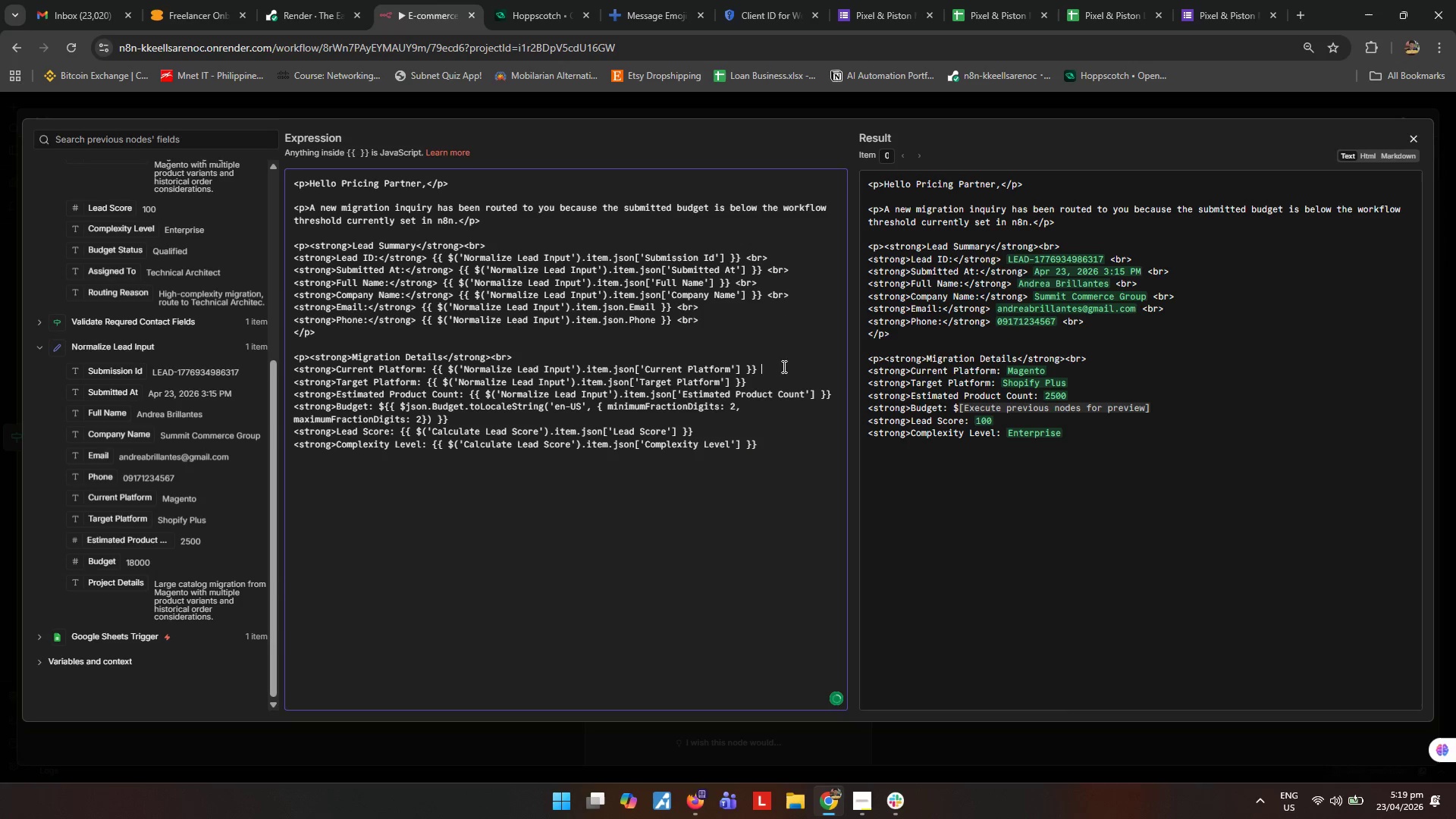 
key(Control+V)
 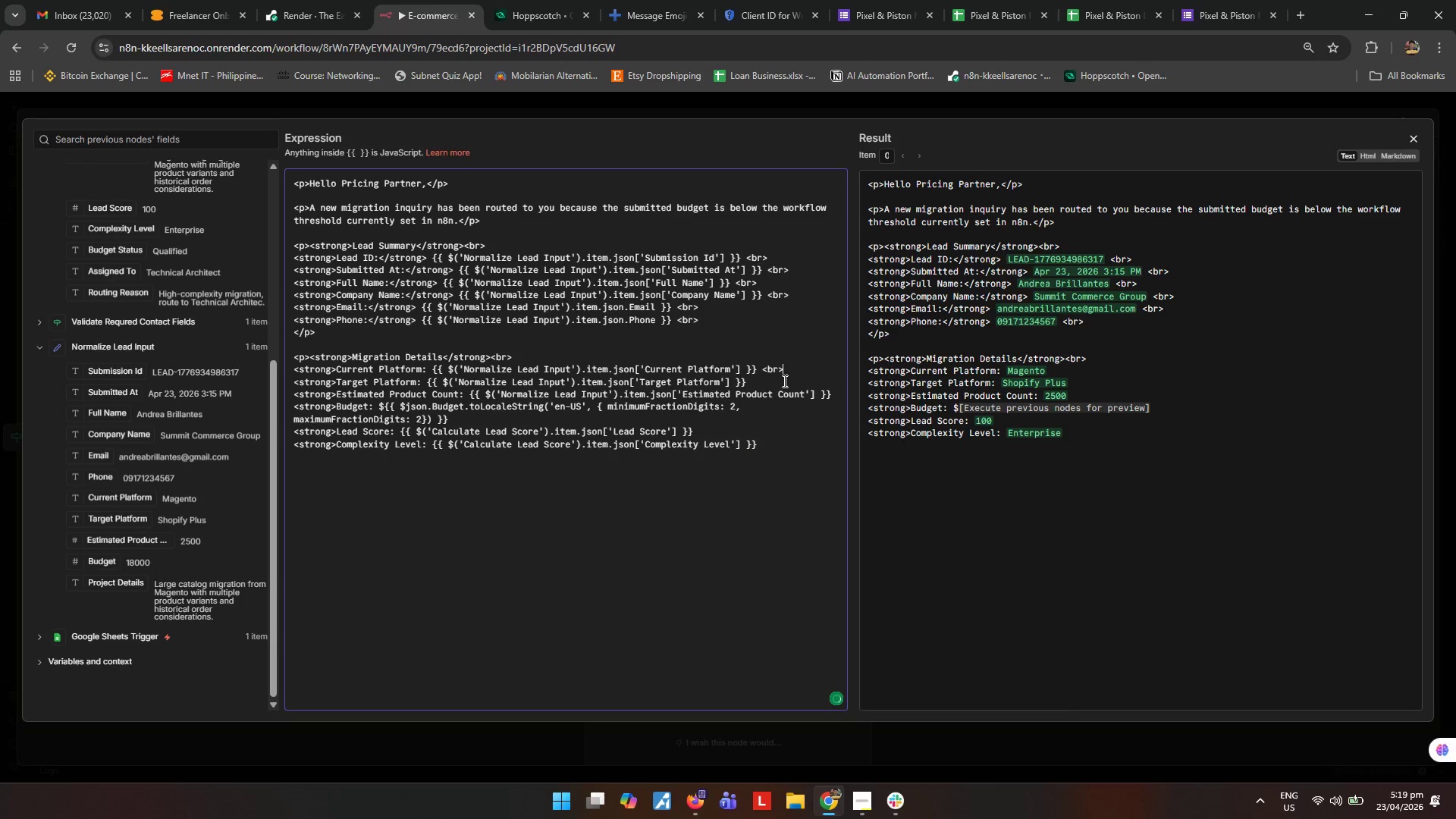 
left_click([783, 381])
 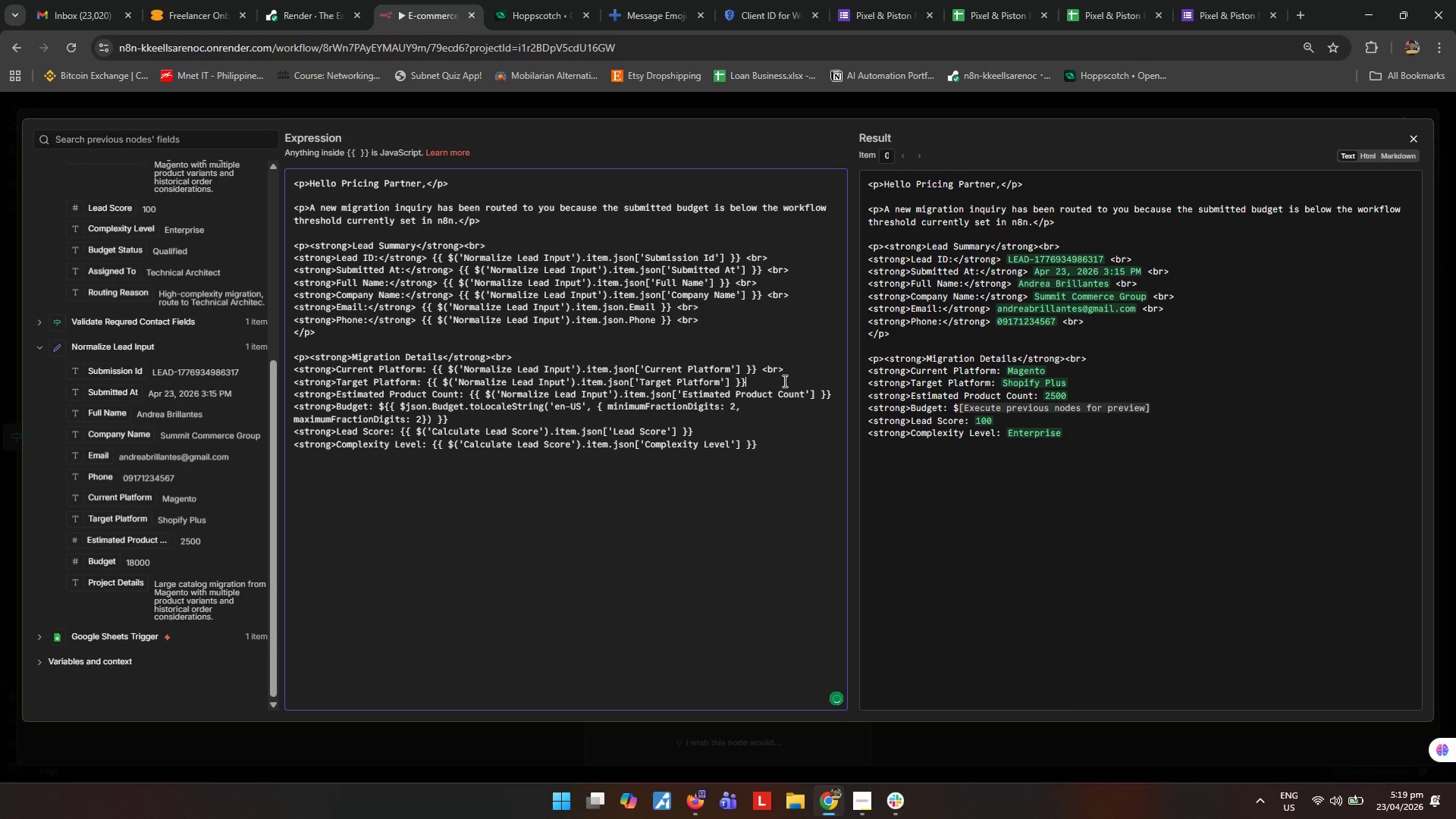 
key(Space)
 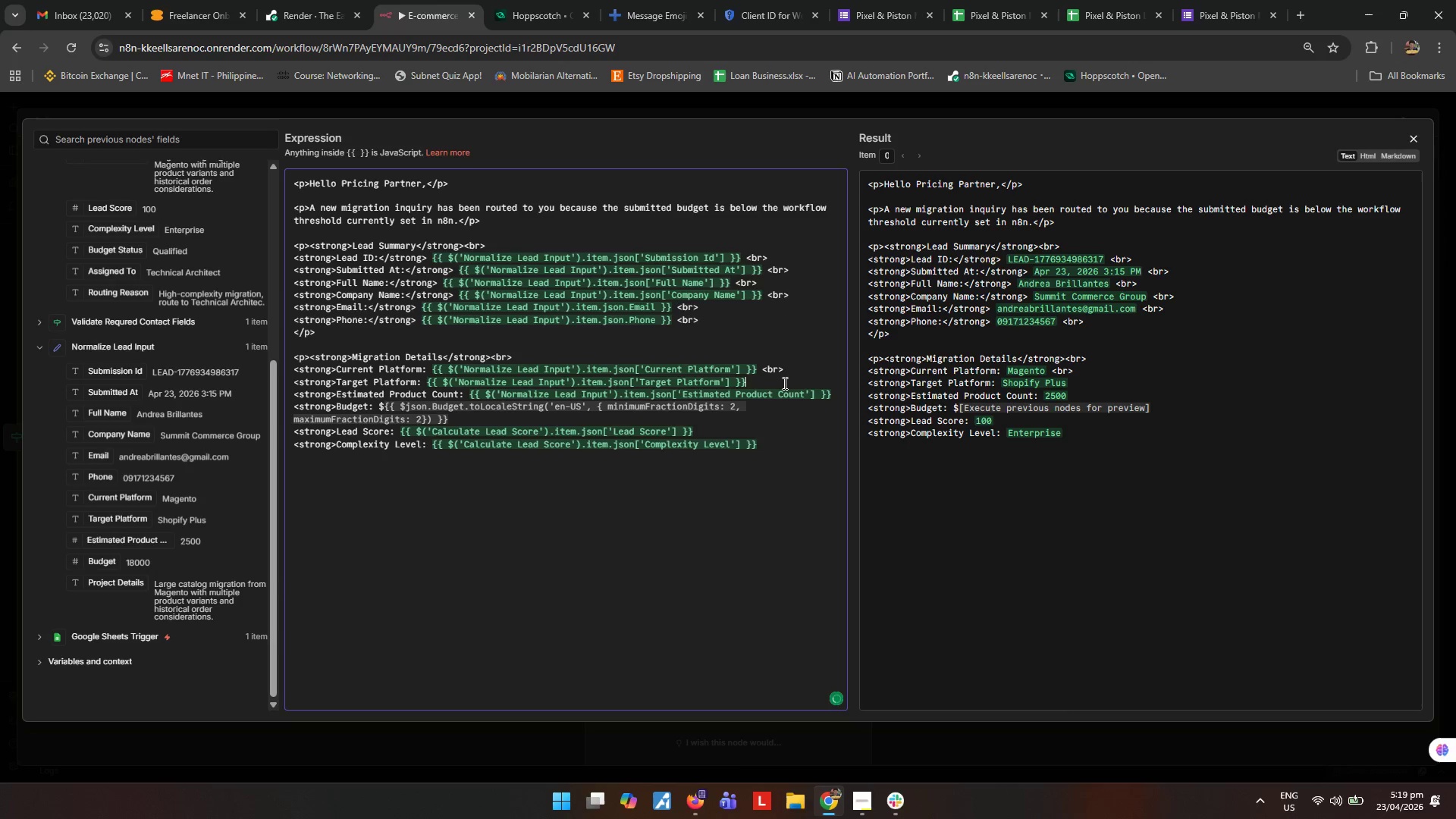 
key(Control+ControlLeft)
 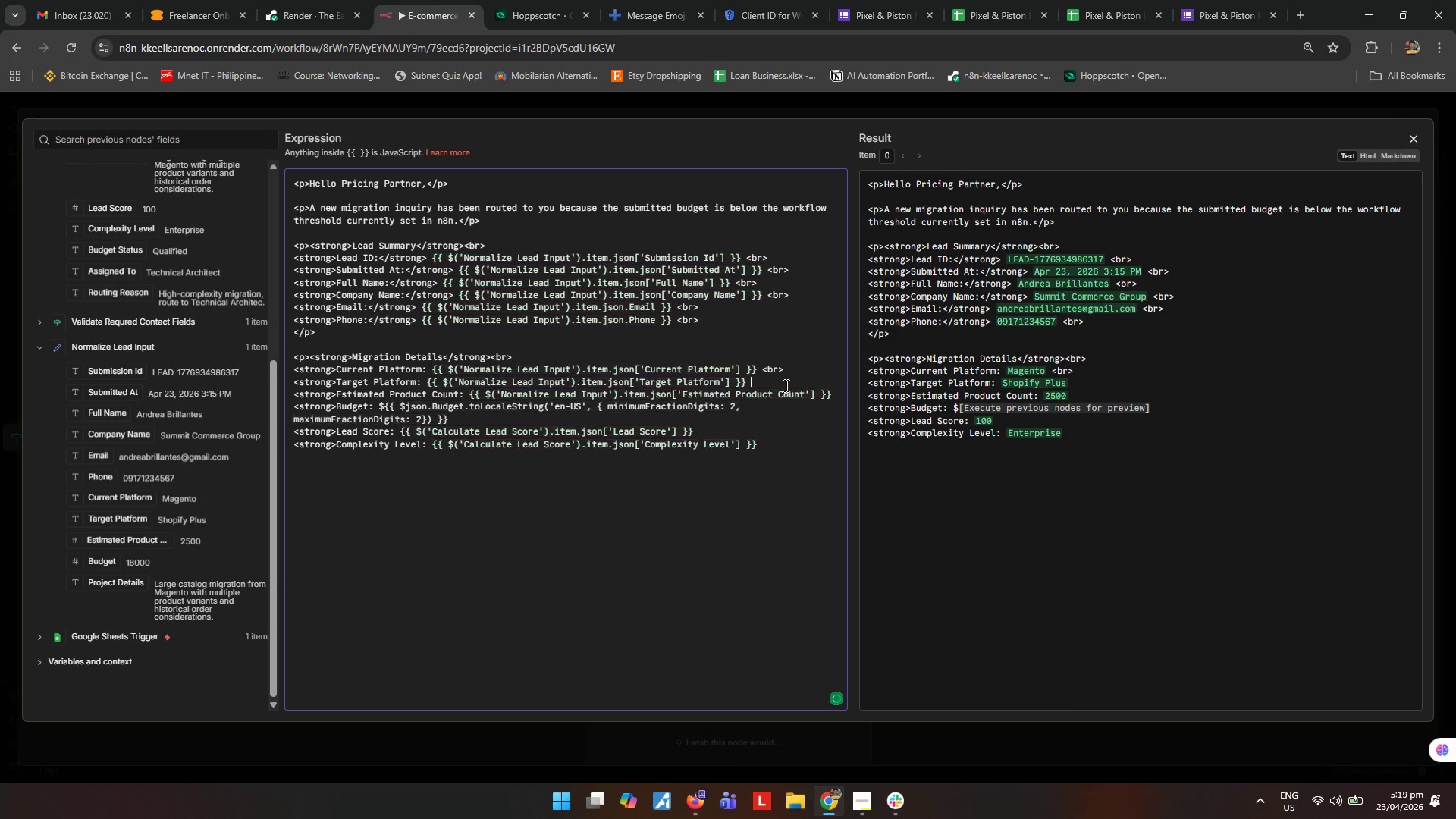 
key(Control+V)
 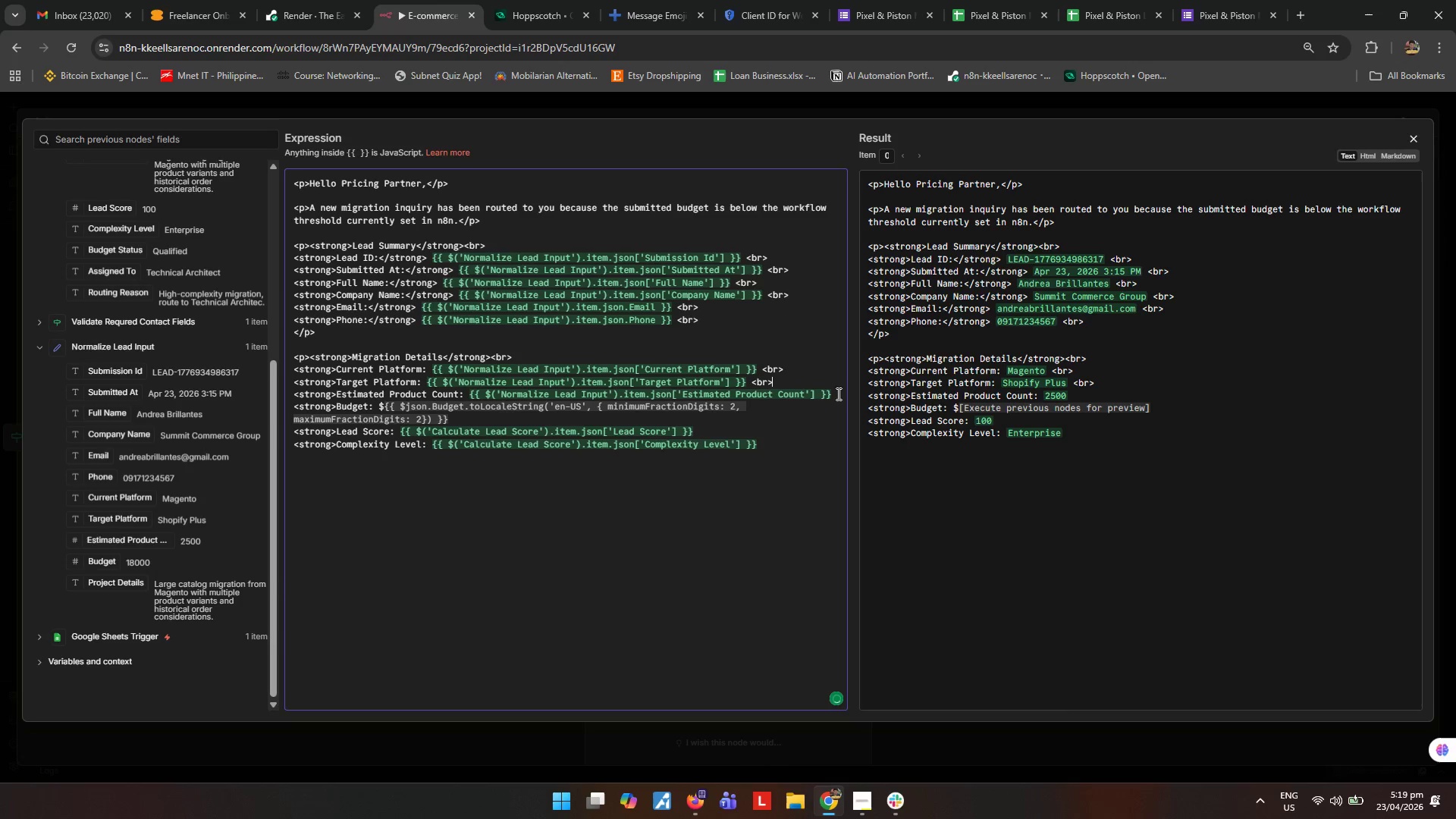 
key(Space)
 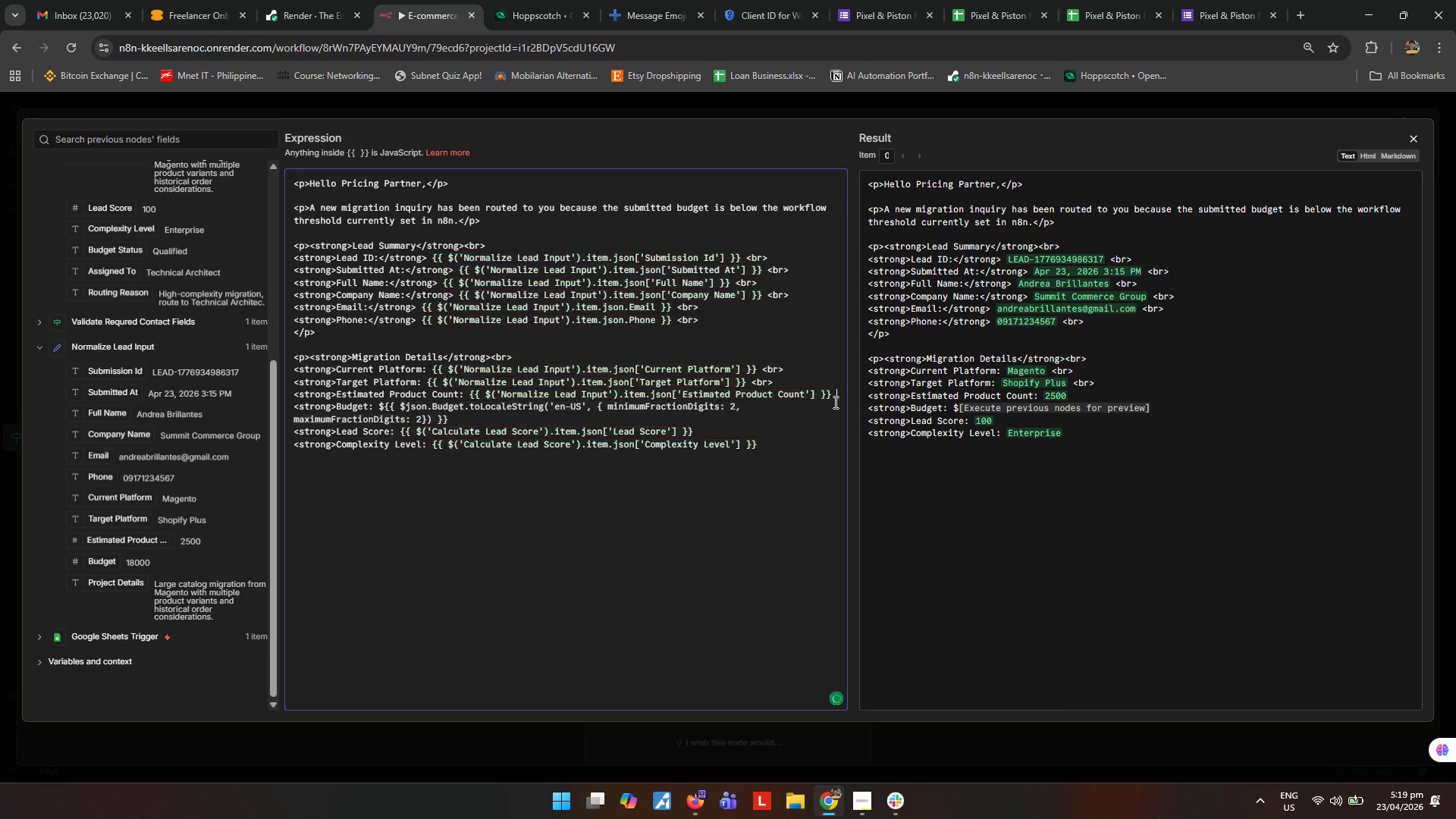 
key(Control+ControlLeft)
 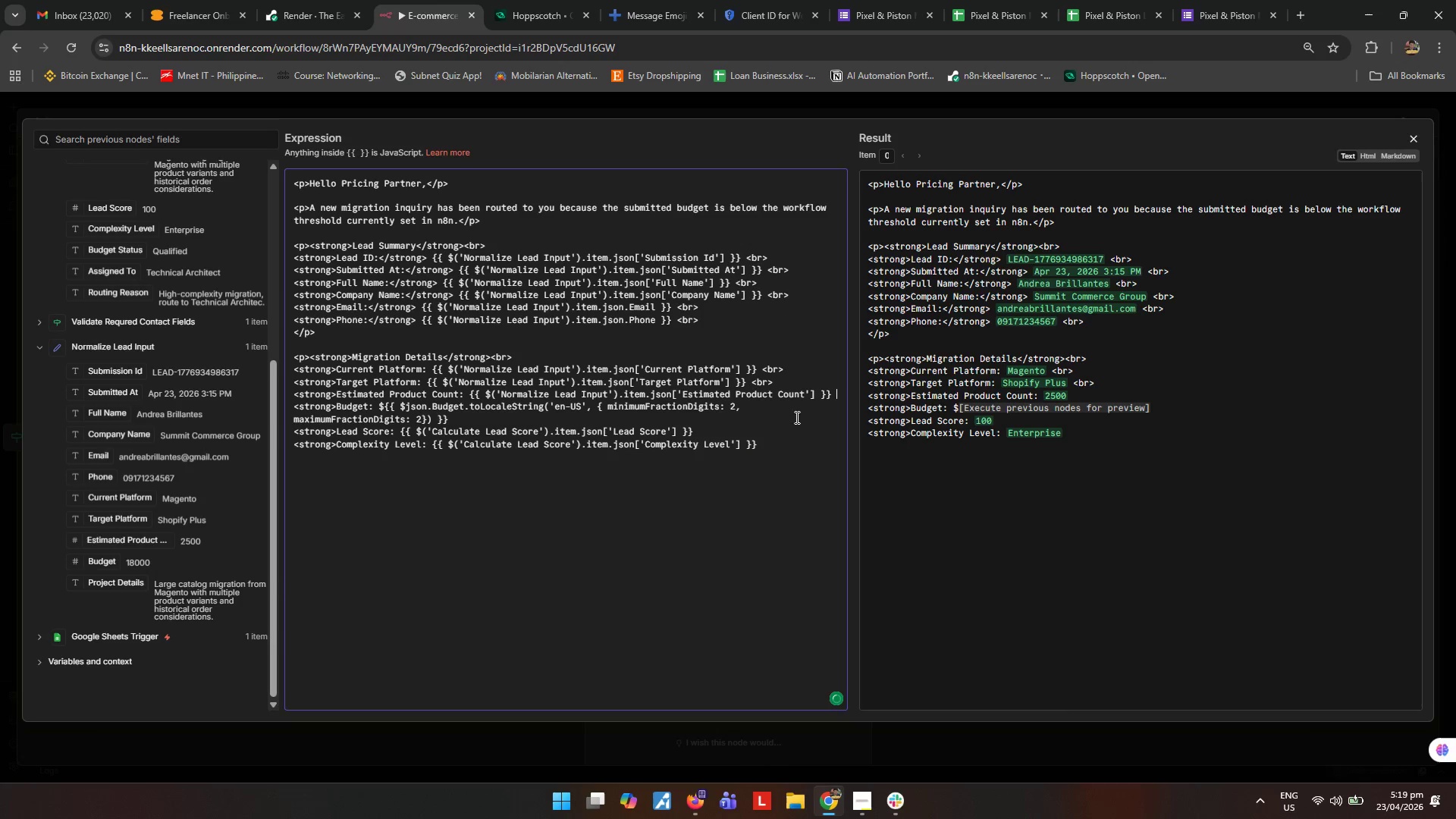 
key(Control+V)
 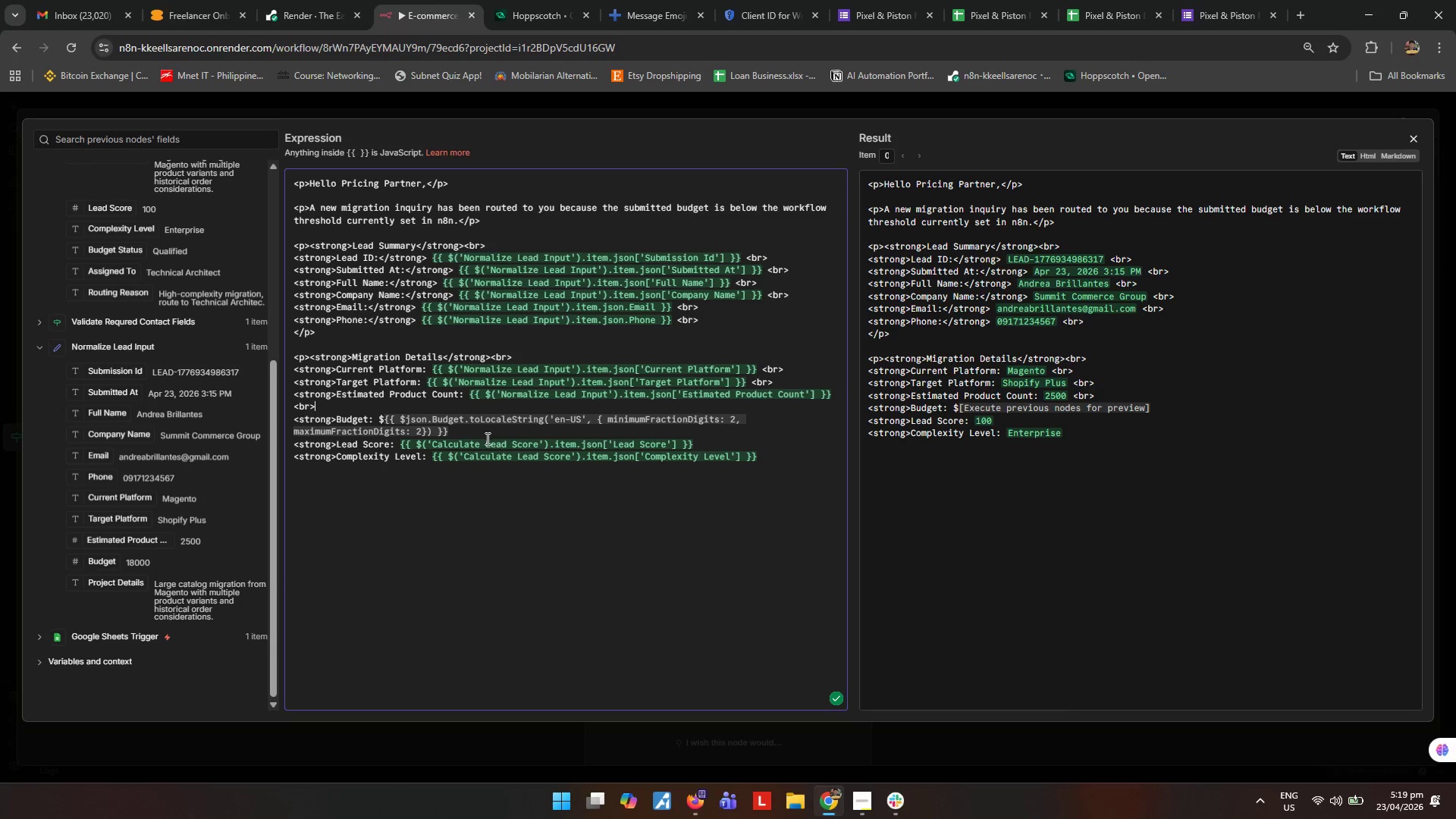 
left_click([502, 431])
 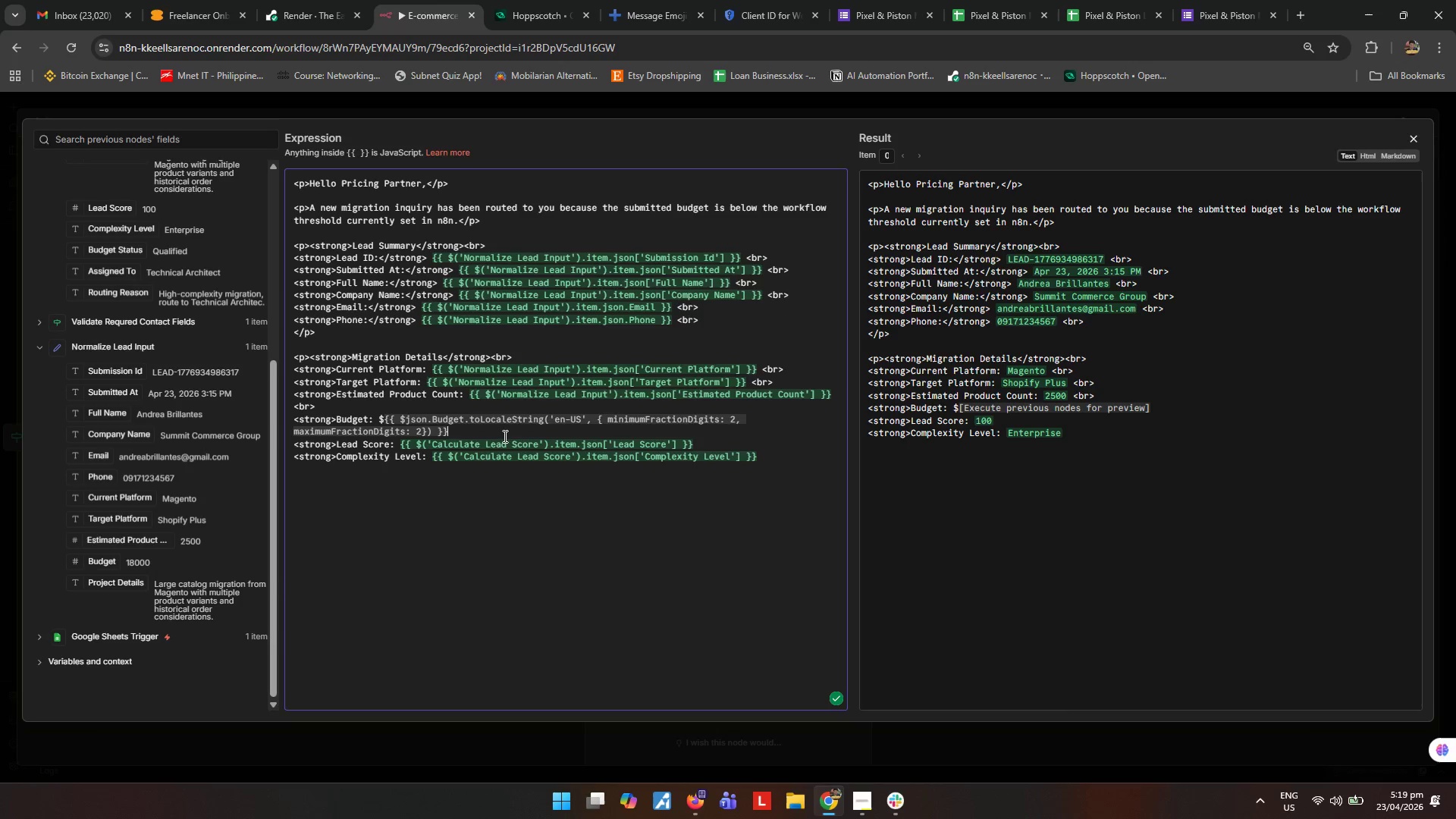 
key(Space)
 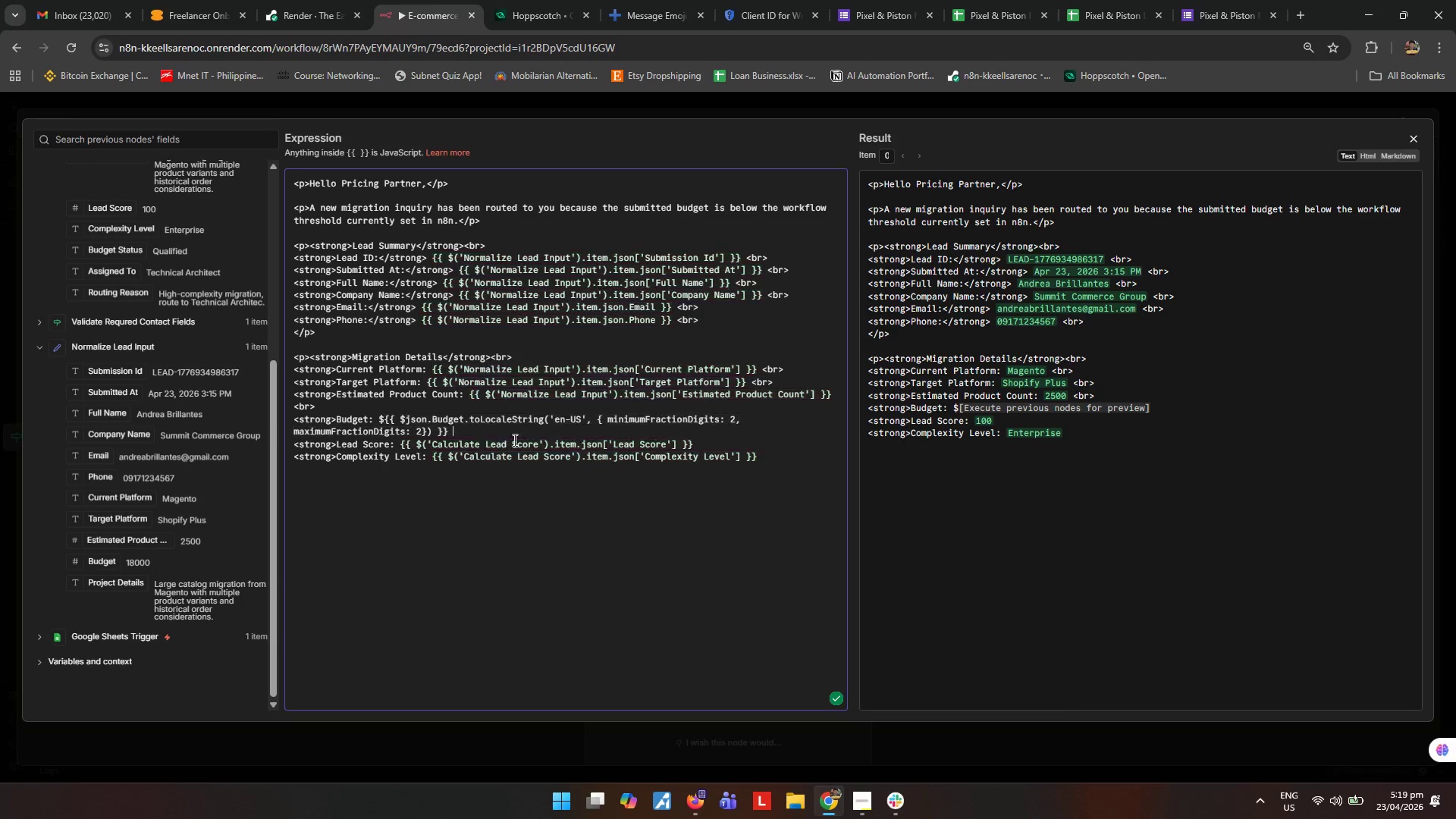 
key(Control+ControlLeft)
 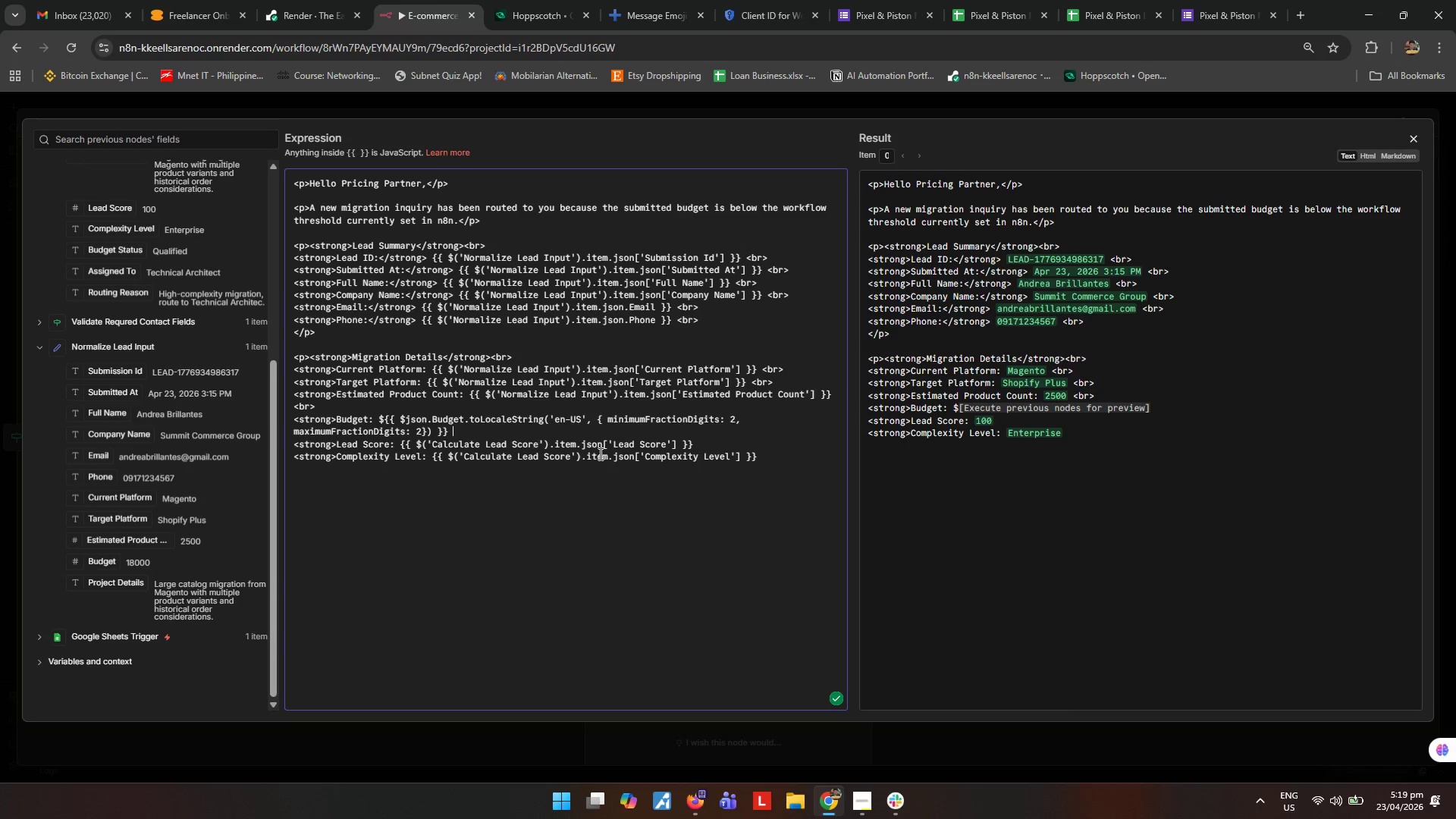 
key(Control+V)
 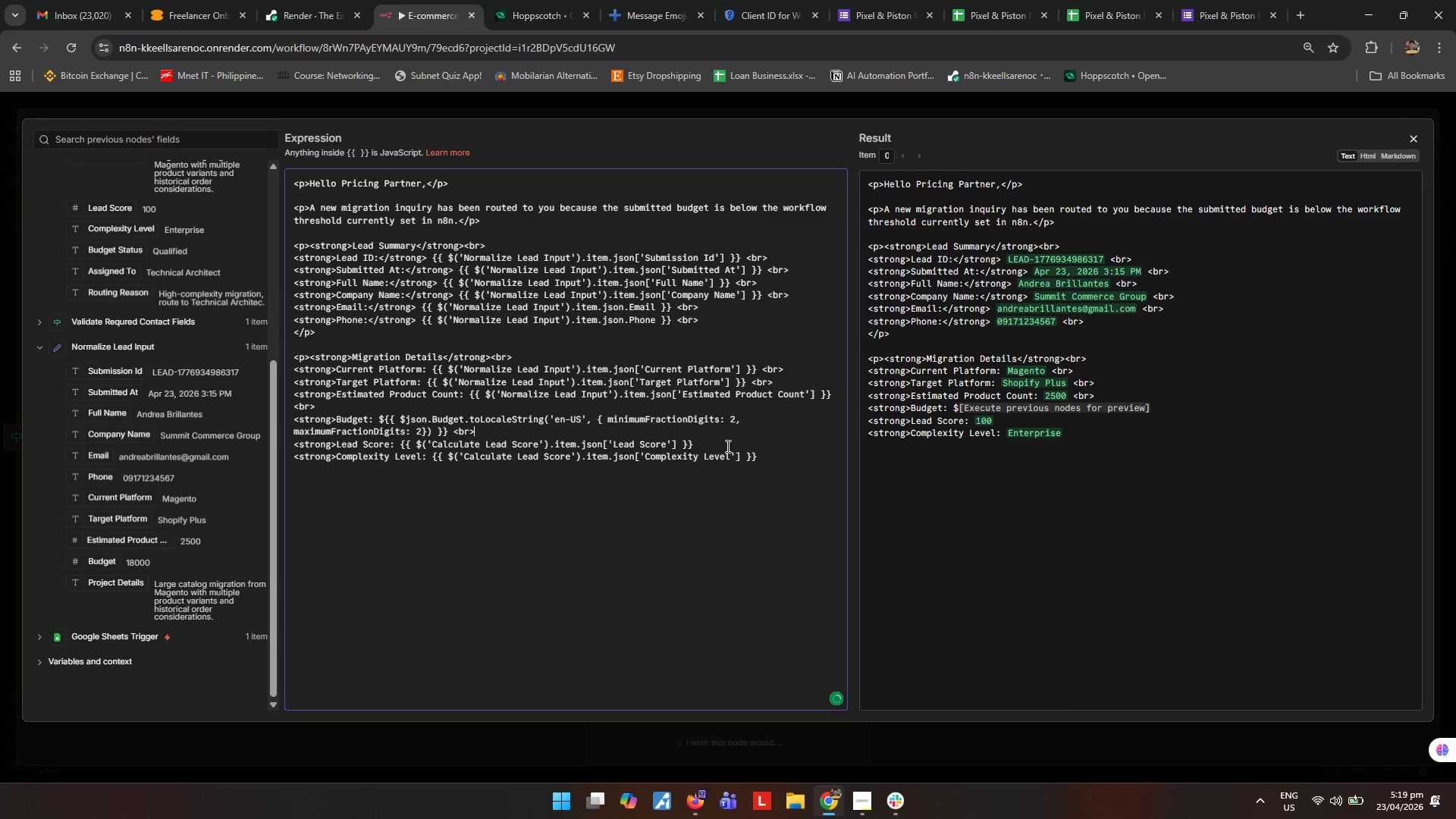 
left_click([726, 446])
 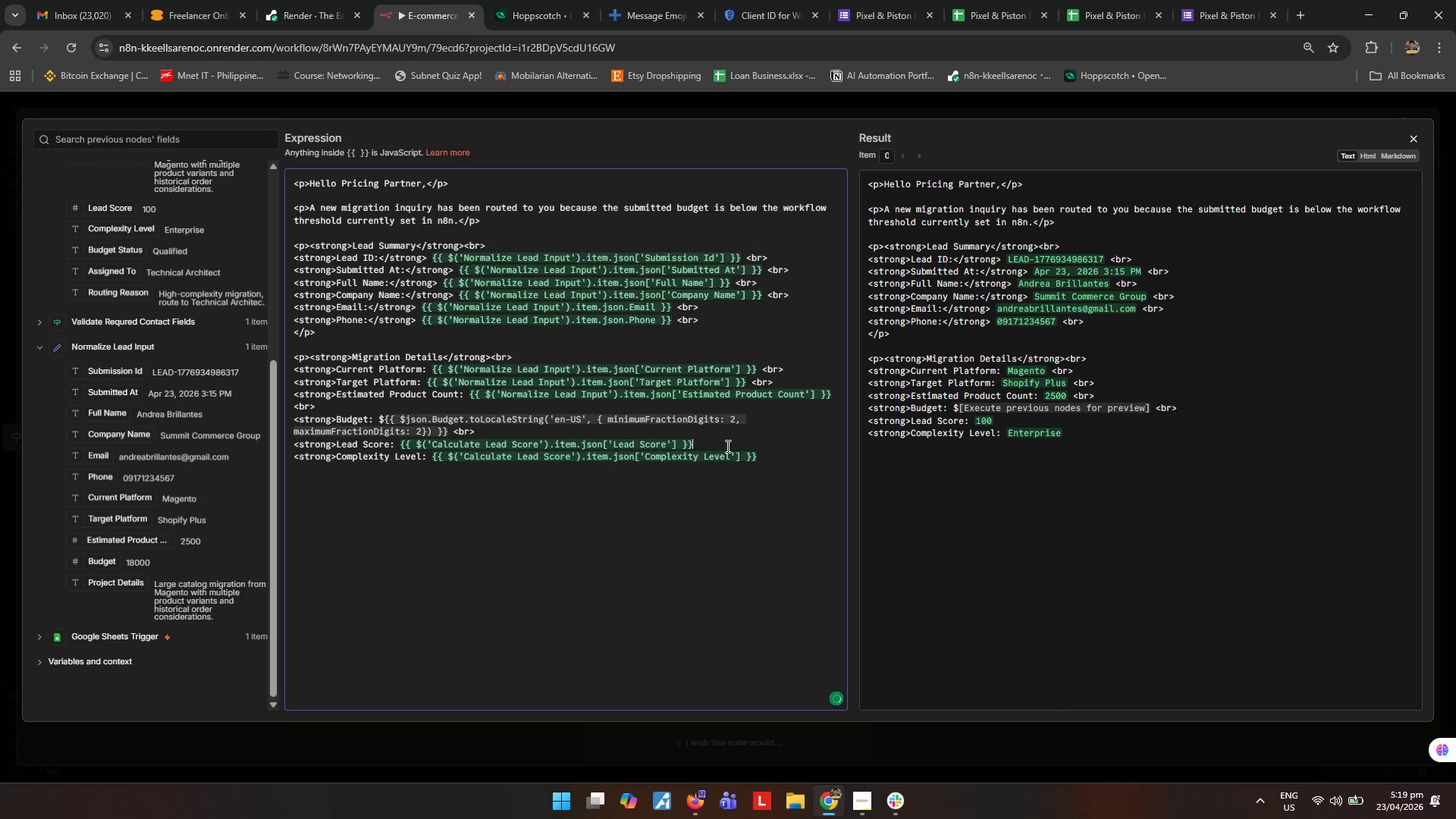 
key(Space)
 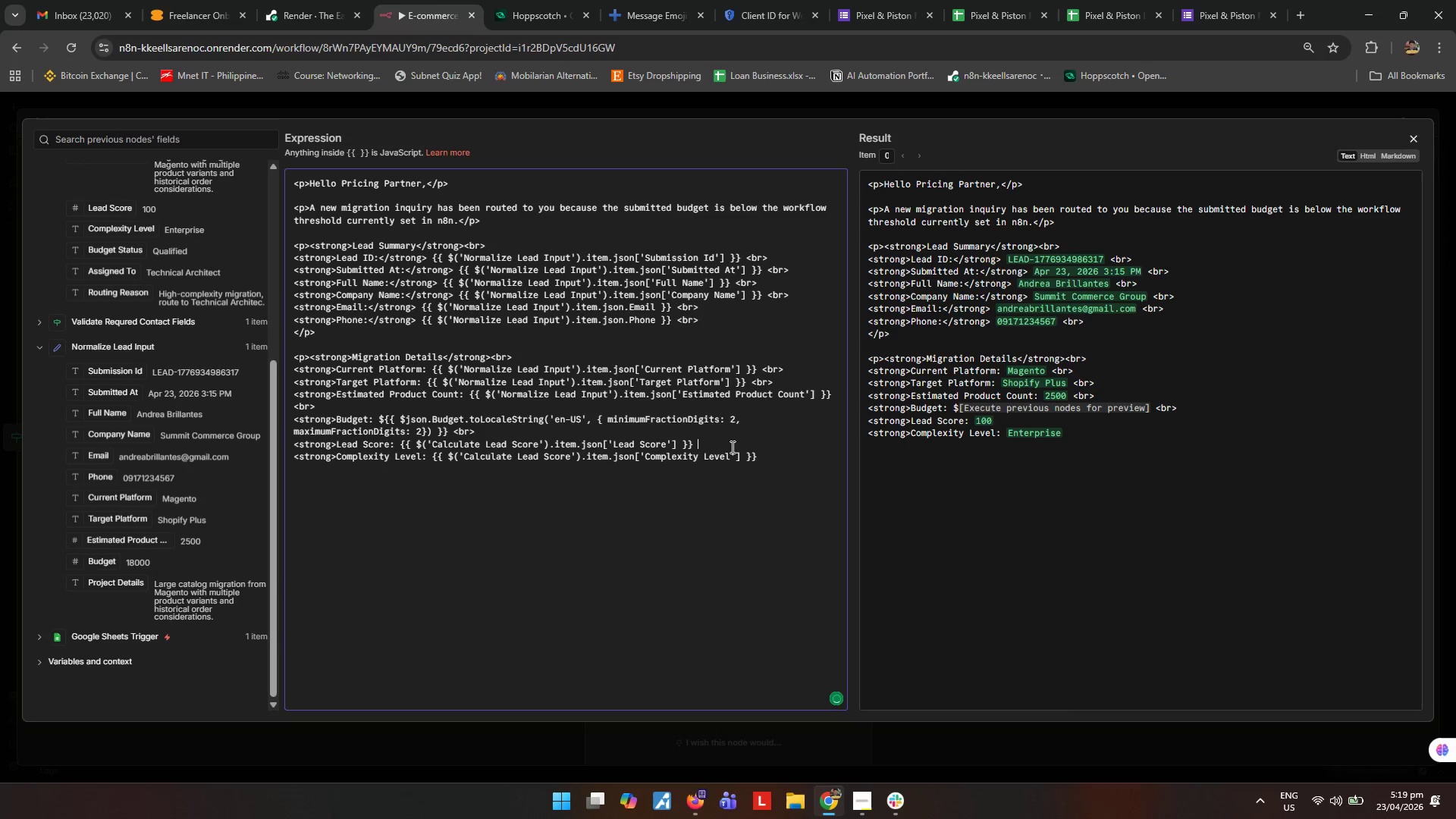 
key(Control+ControlLeft)
 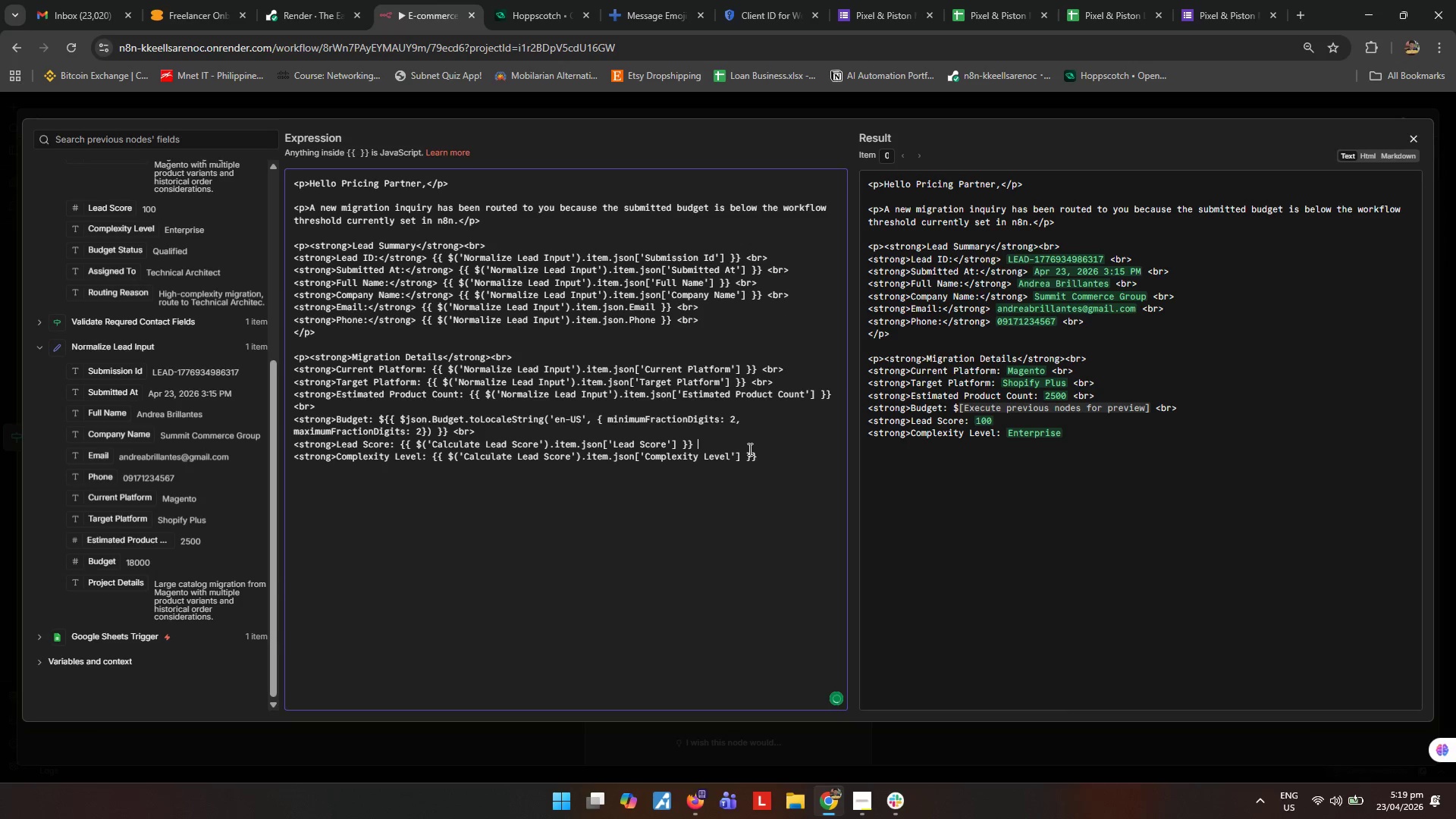 
key(Control+V)
 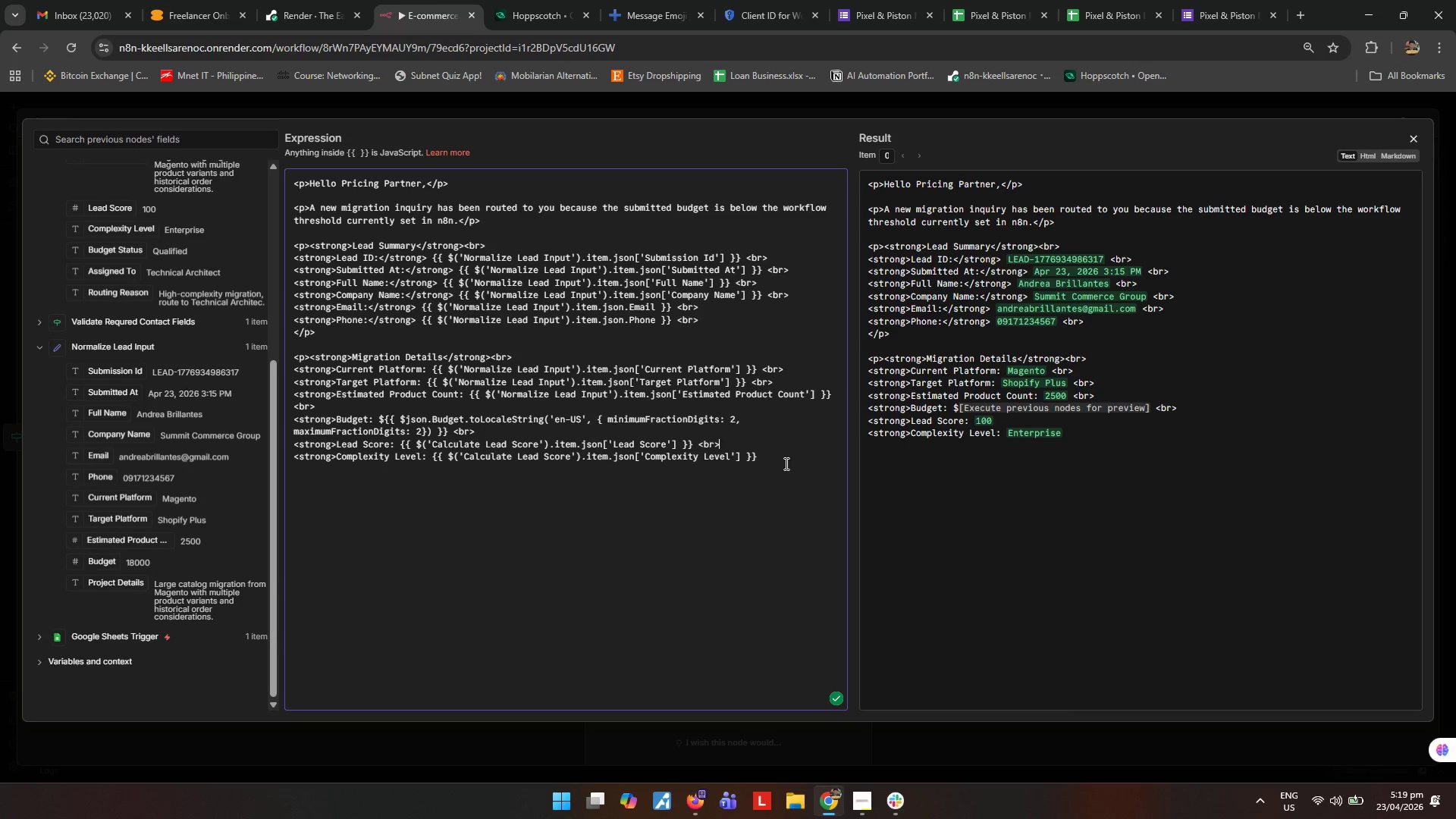 
left_click([789, 457])
 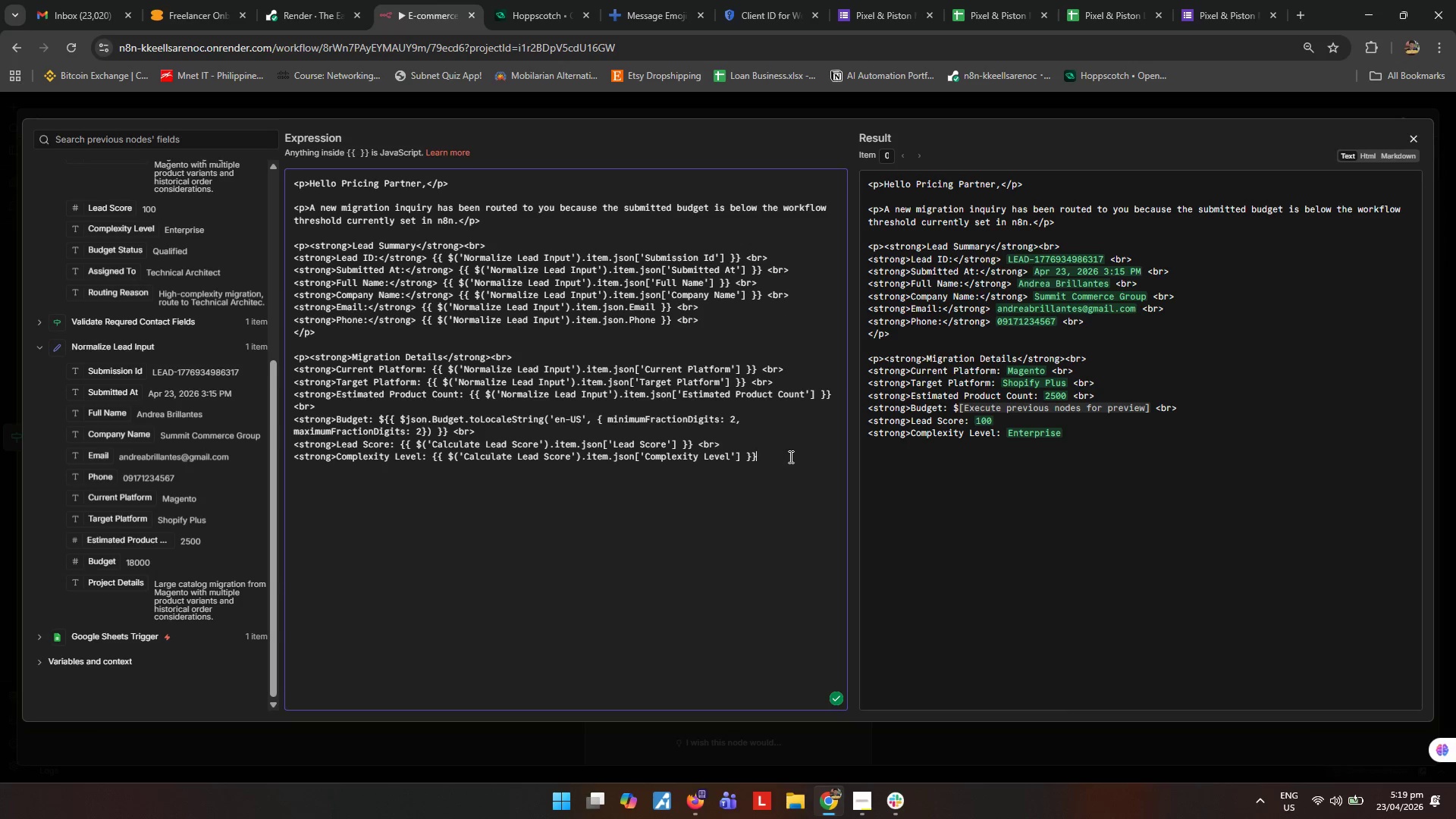 
key(Space)
 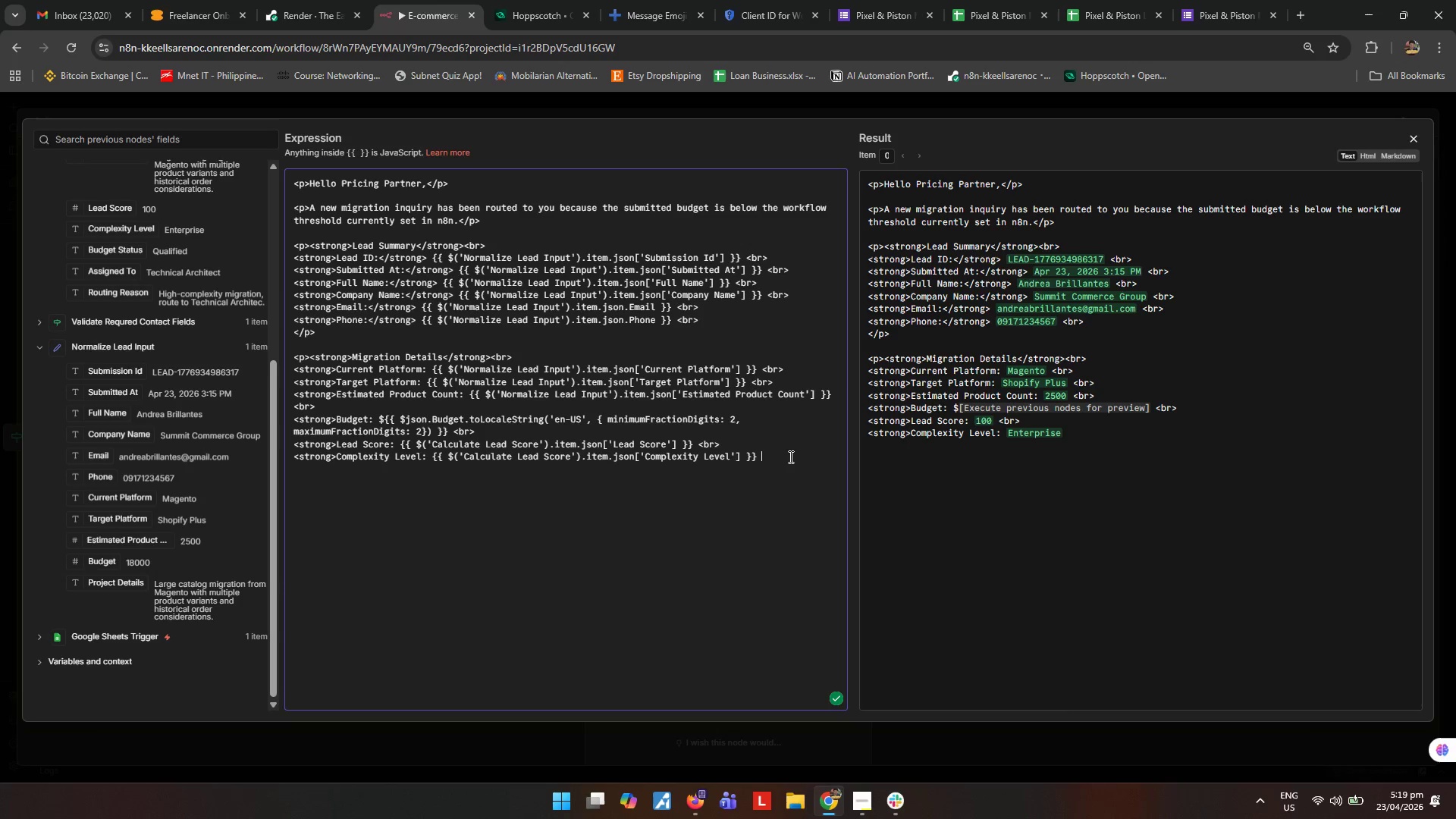 
key(Control+ControlLeft)
 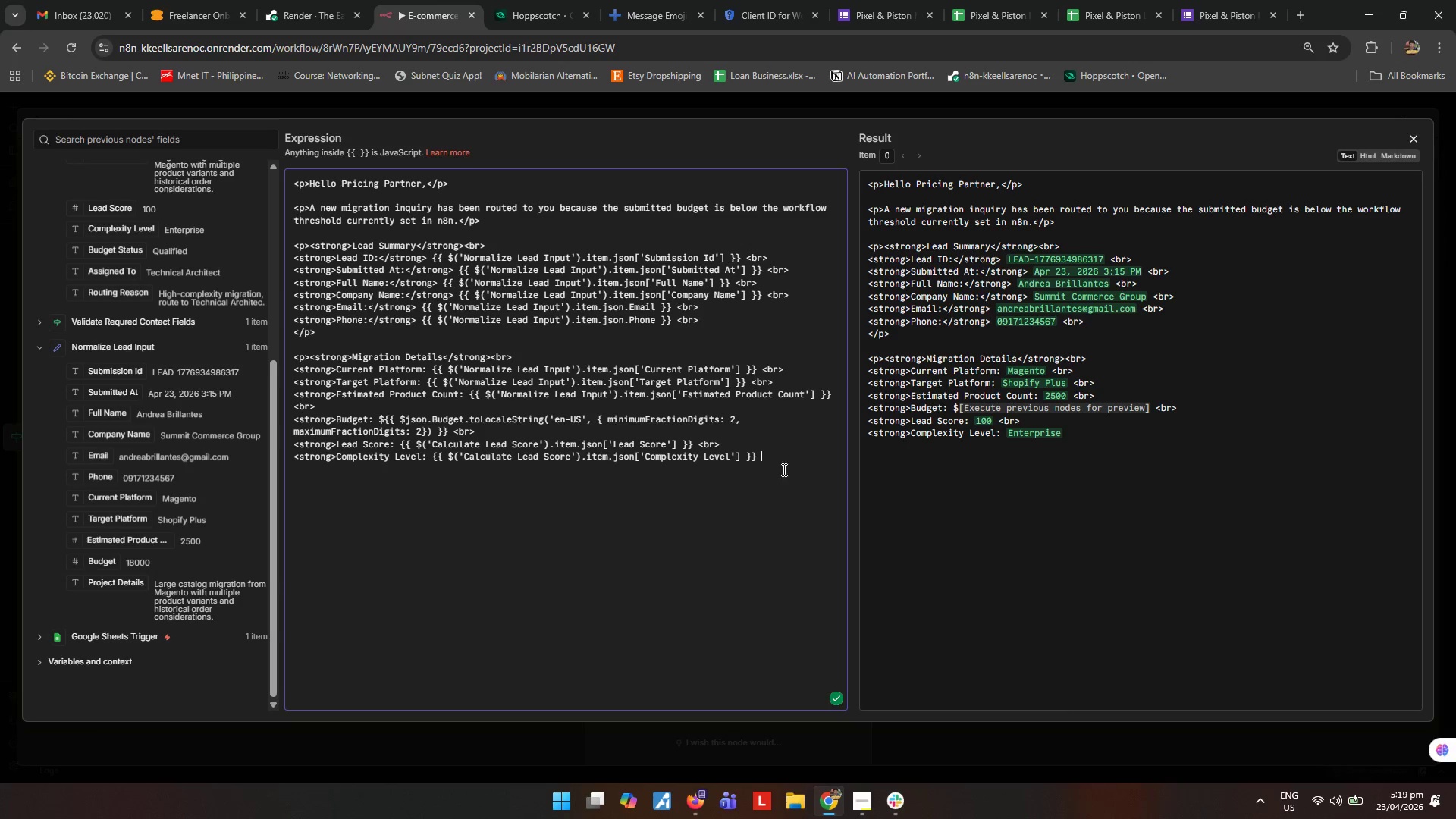 
key(Control+V)
 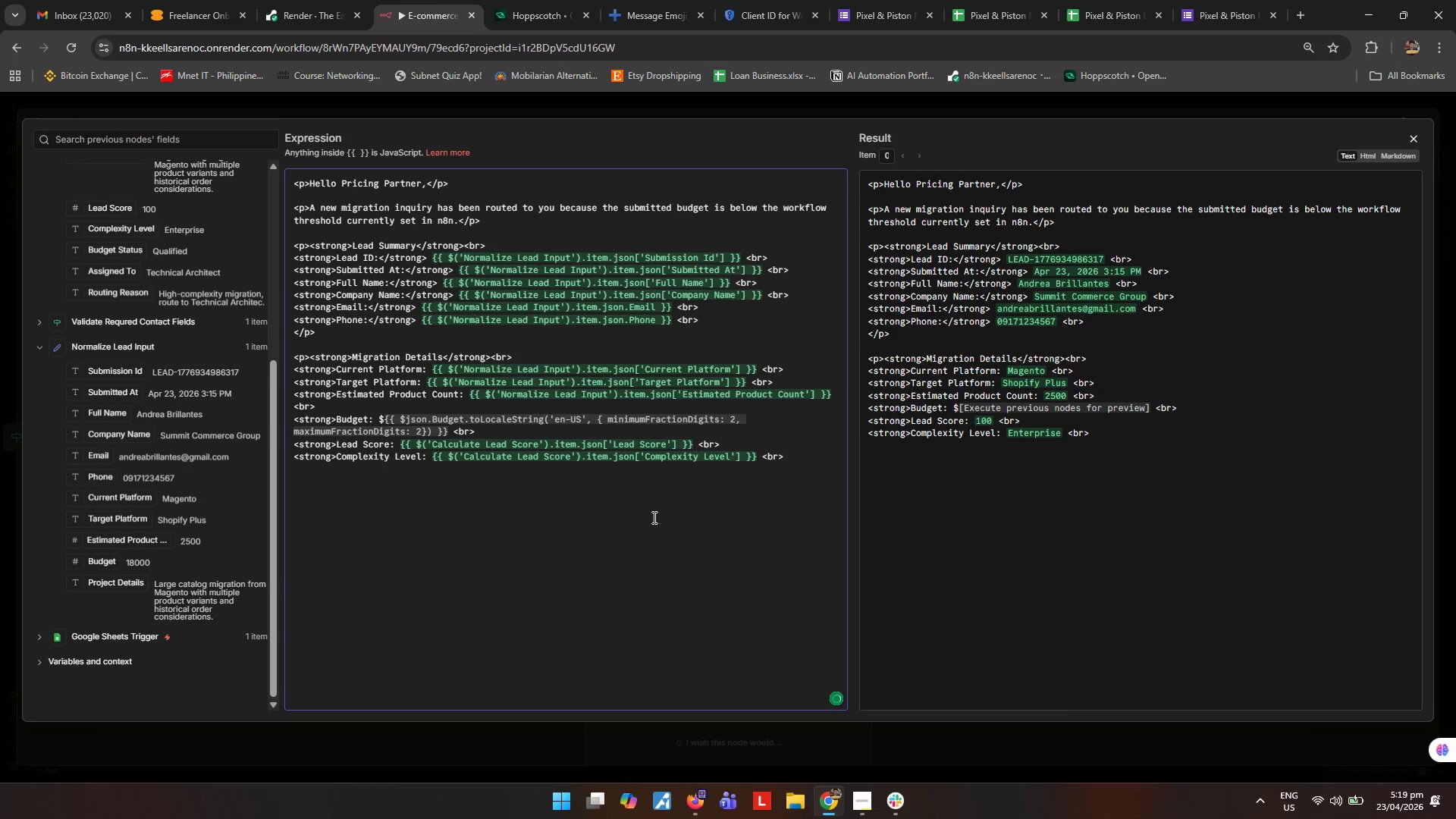 
key(Enter)
 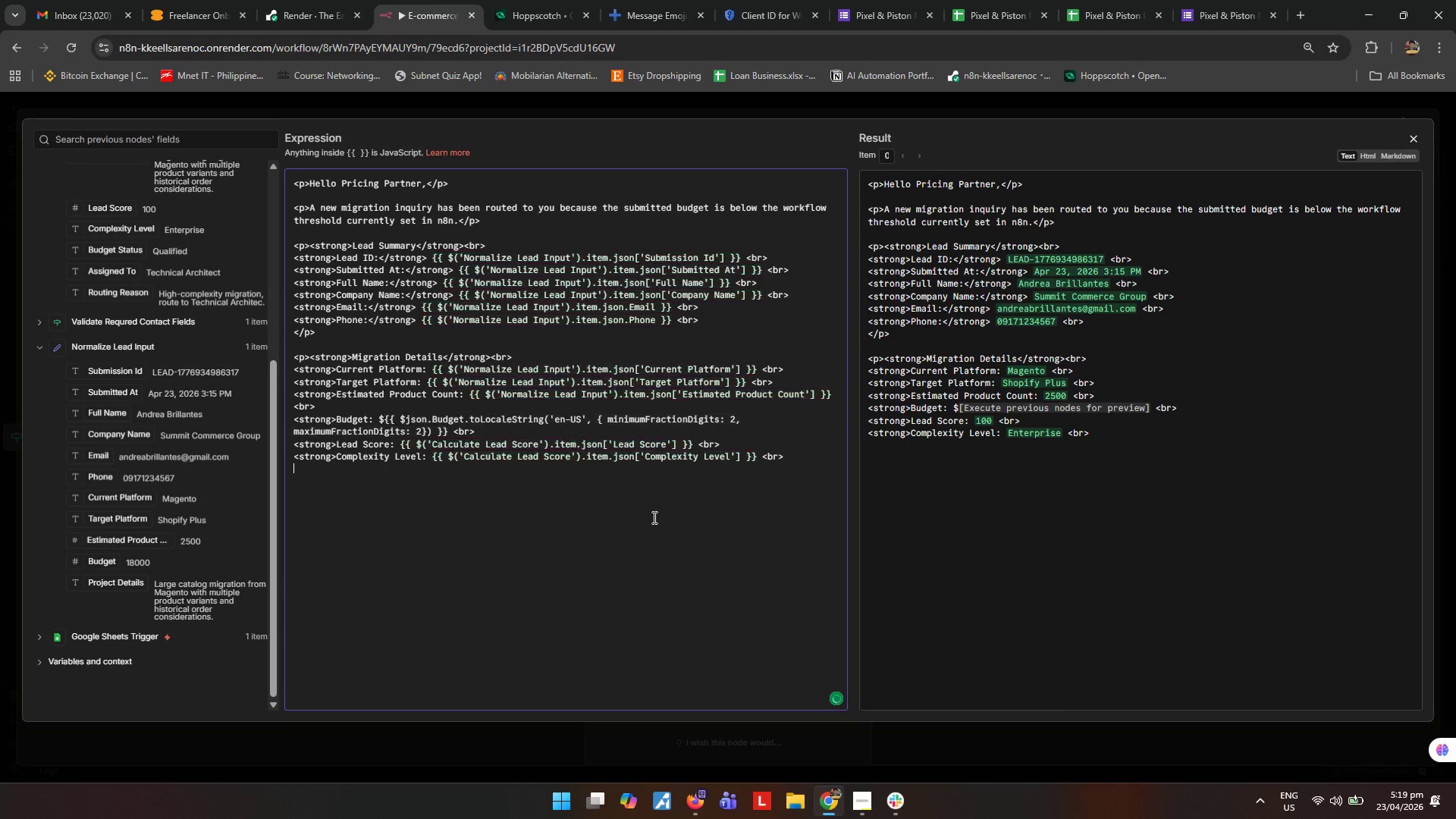 
key(Shift+ShiftRight)
 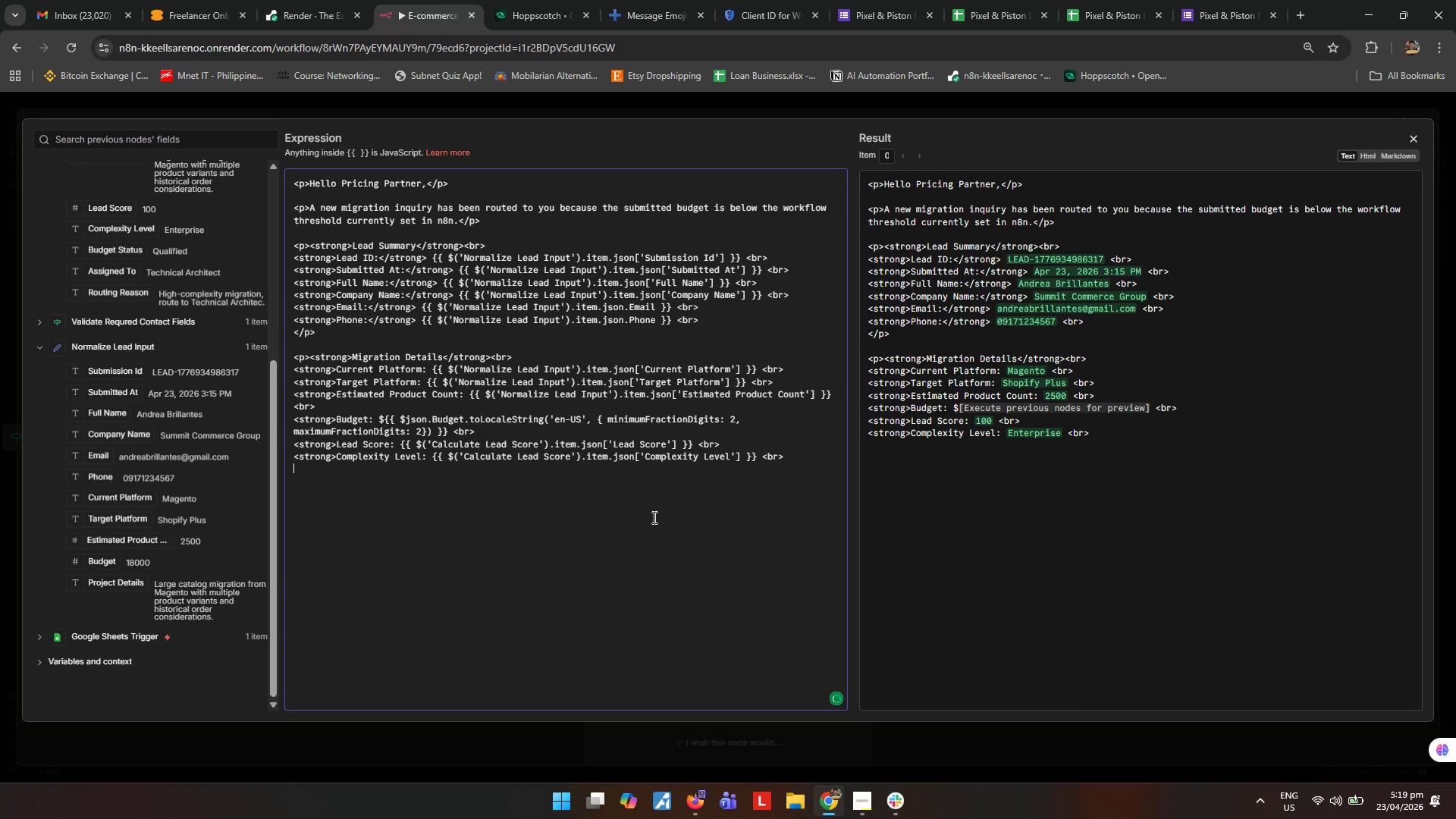 
key(Shift+Comma)
 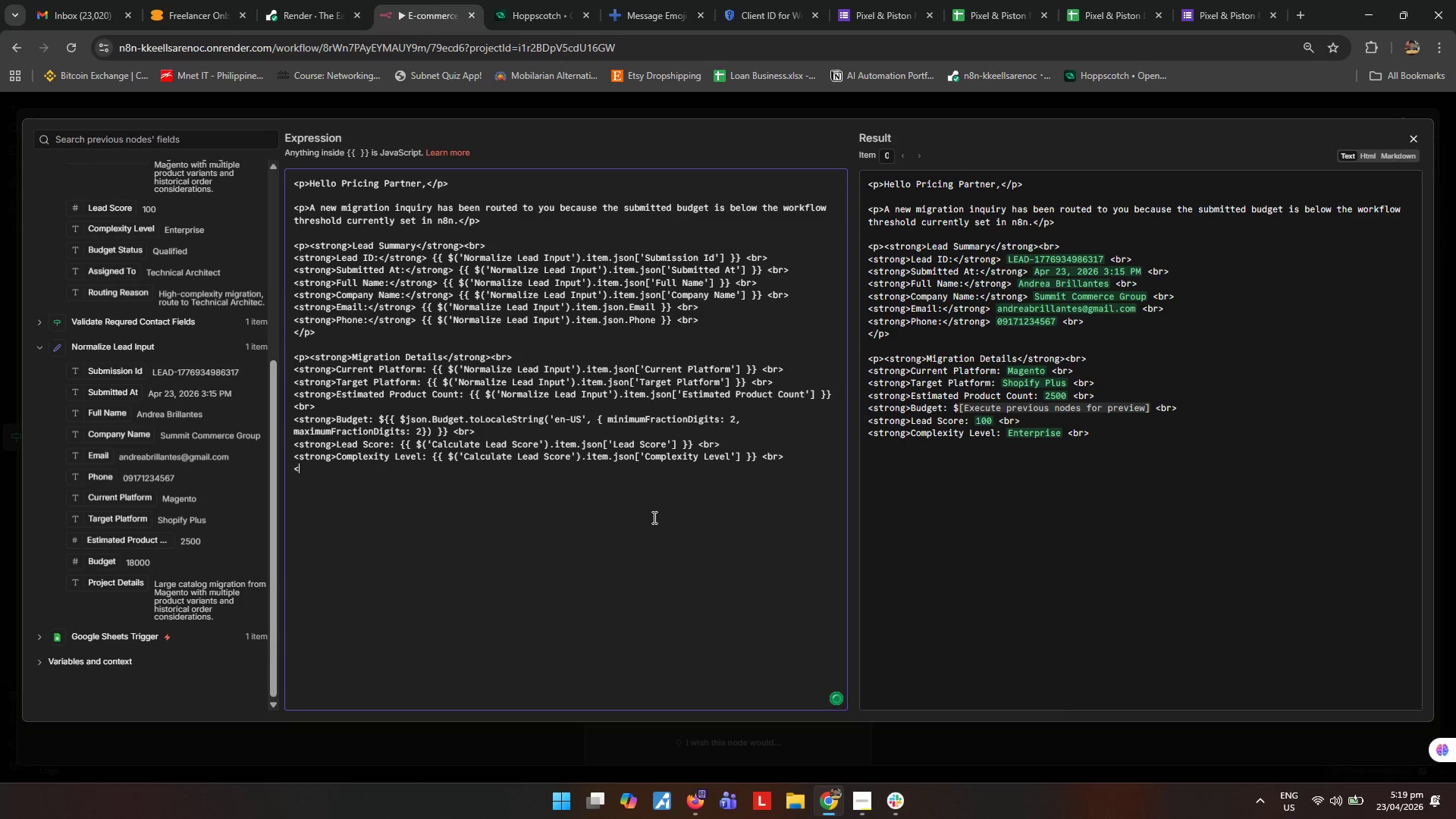 
key(P)
 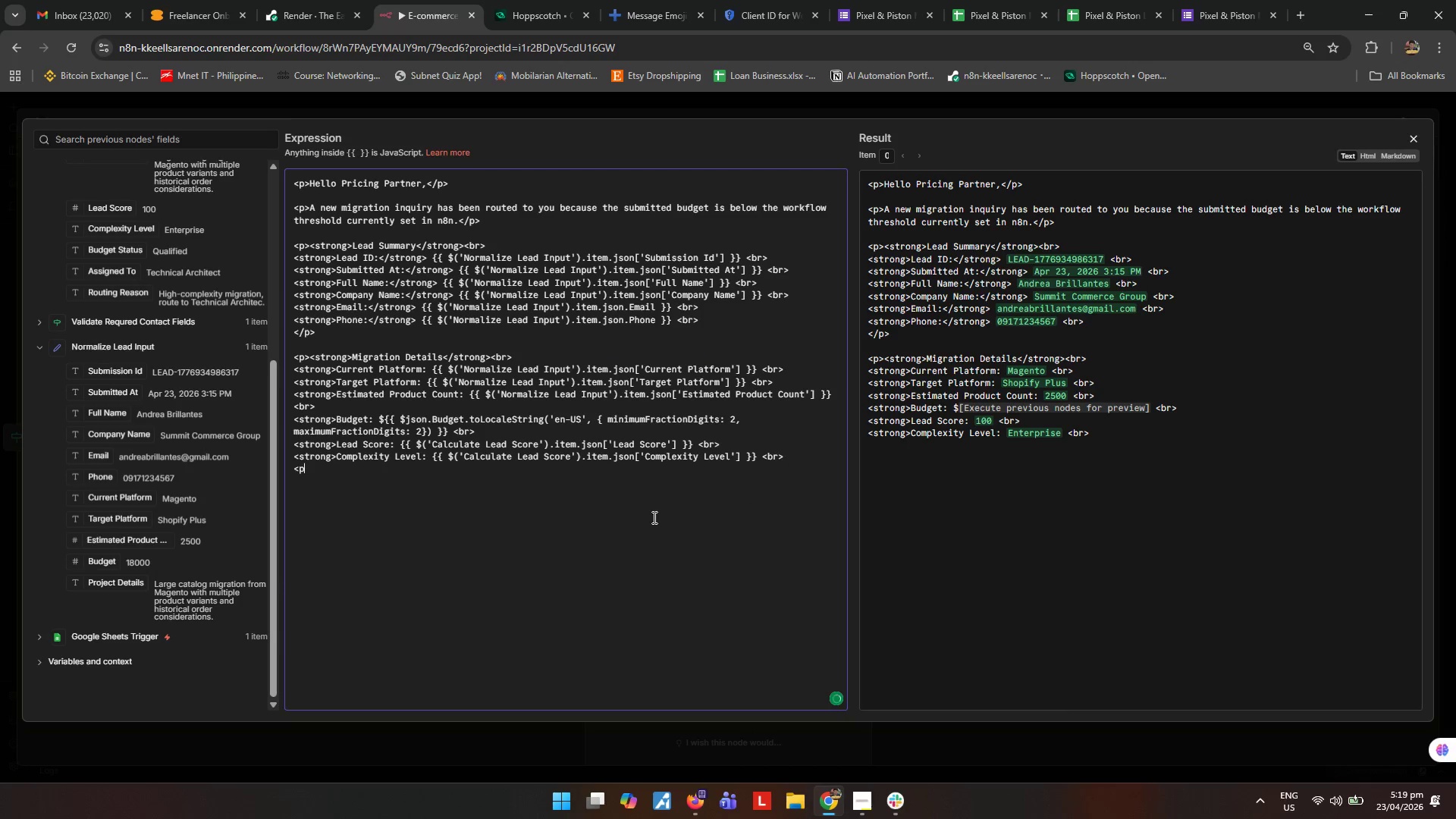 
key(Slash)
 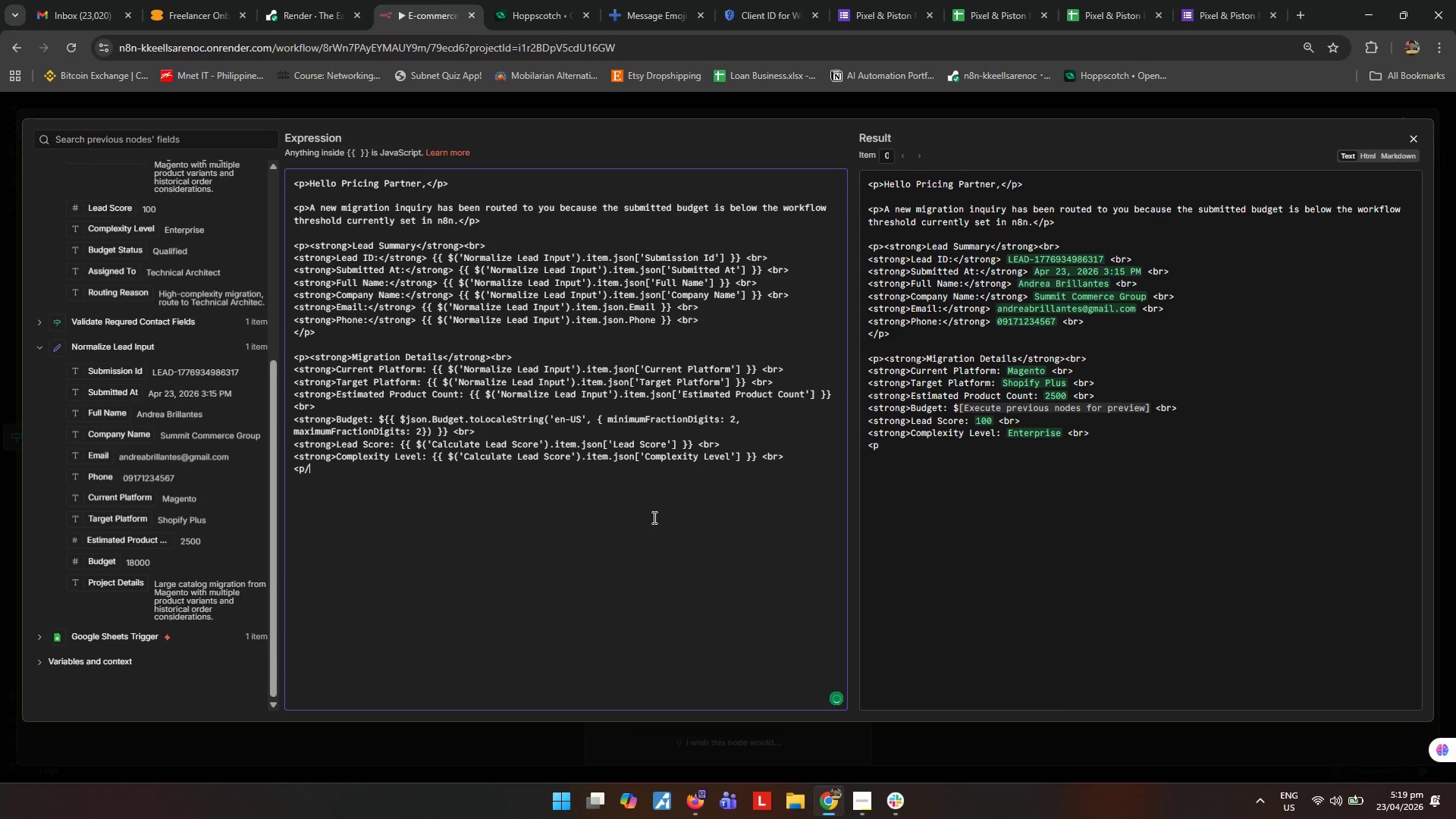 
key(Shift+ShiftRight)
 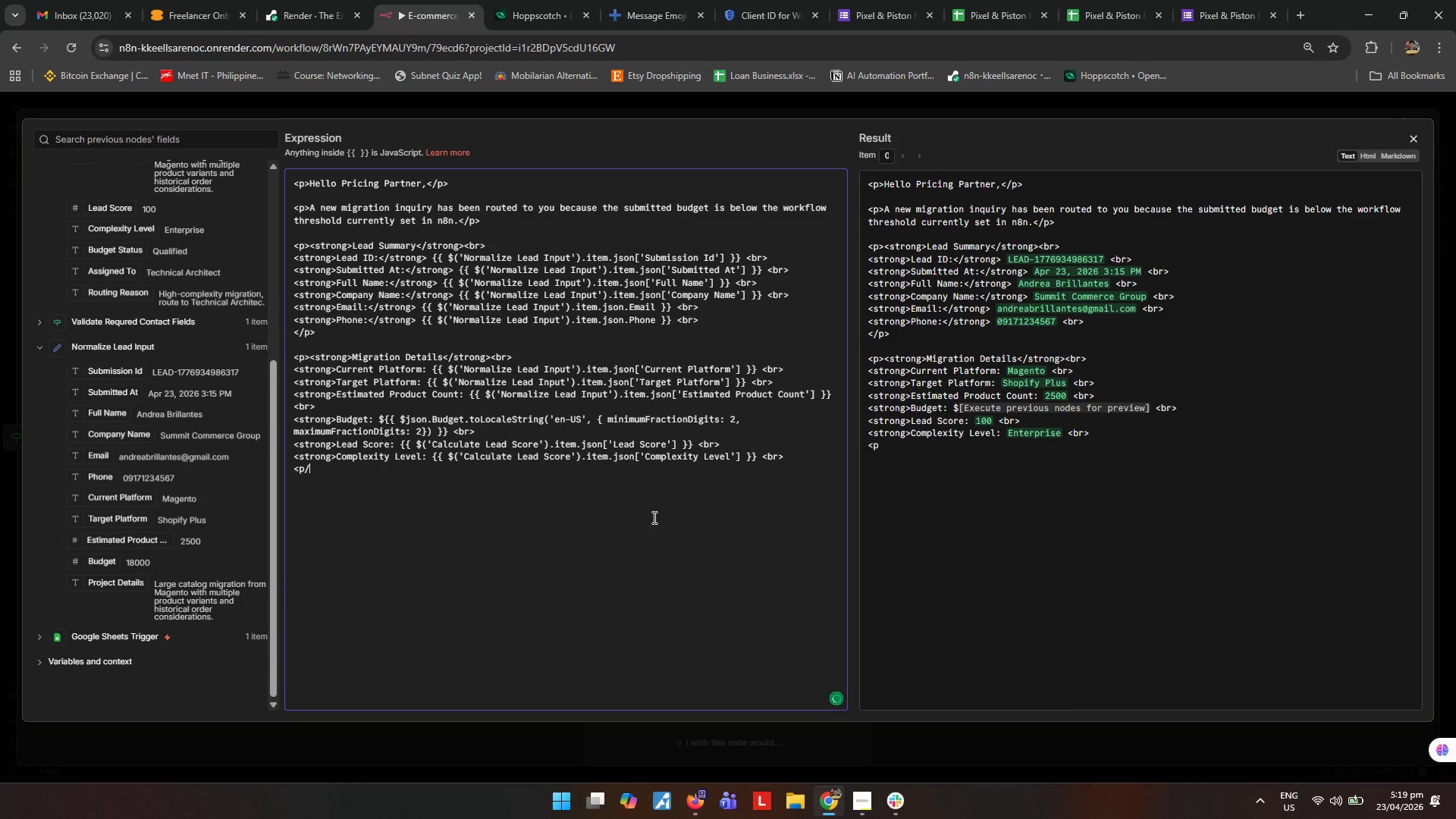 
key(Shift+Period)
 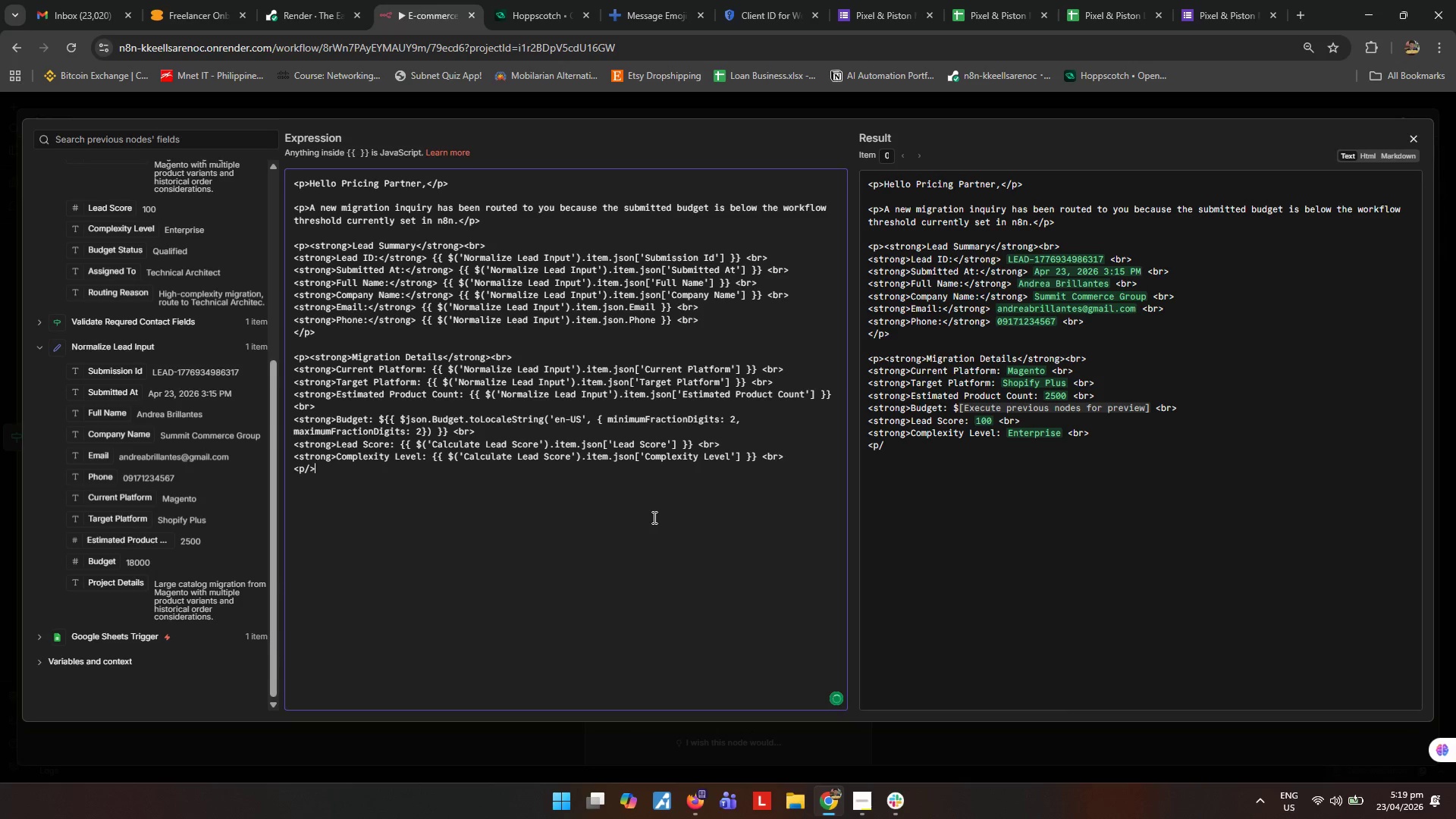 
key(Backspace)
 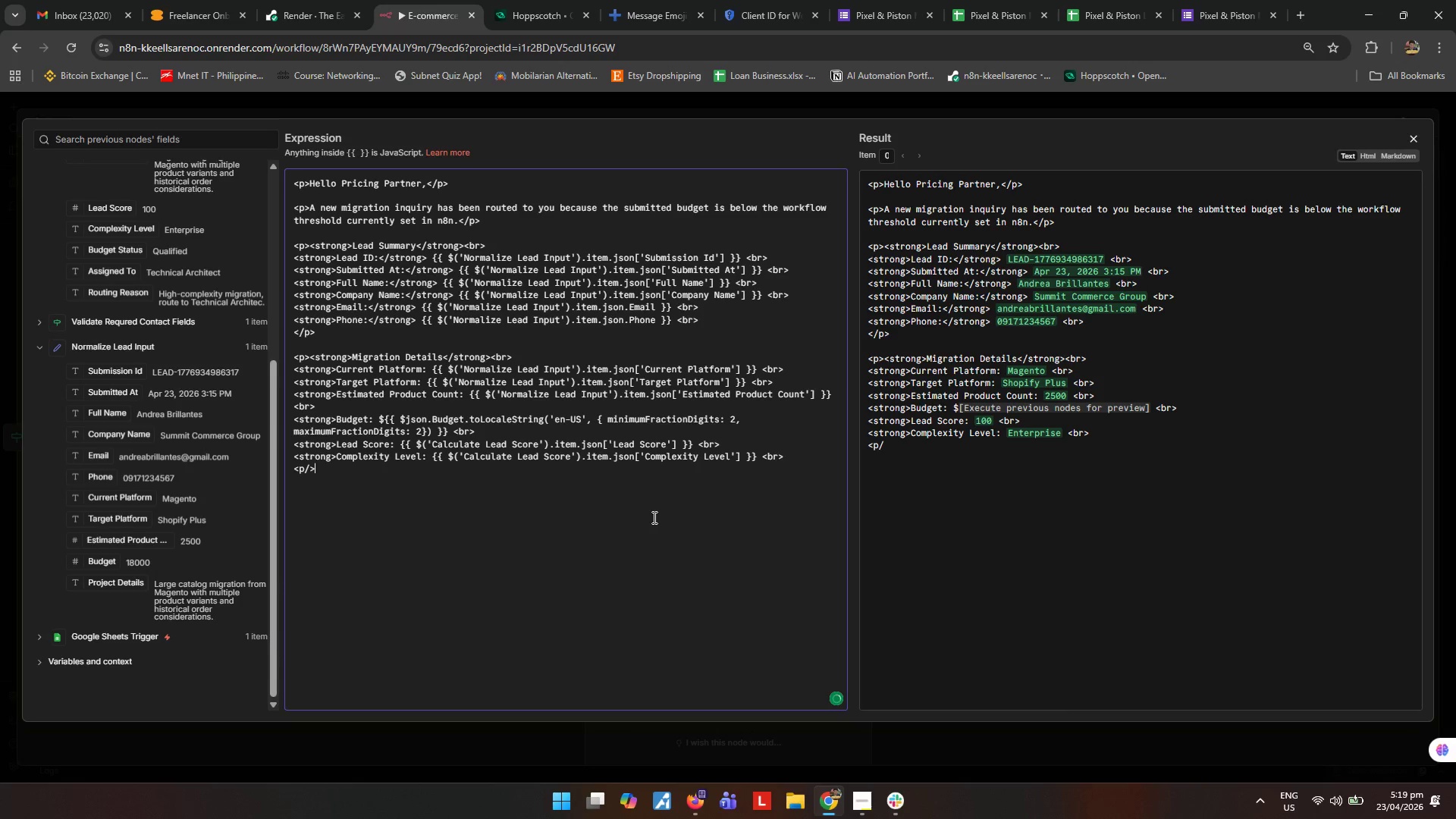 
key(Backspace)
 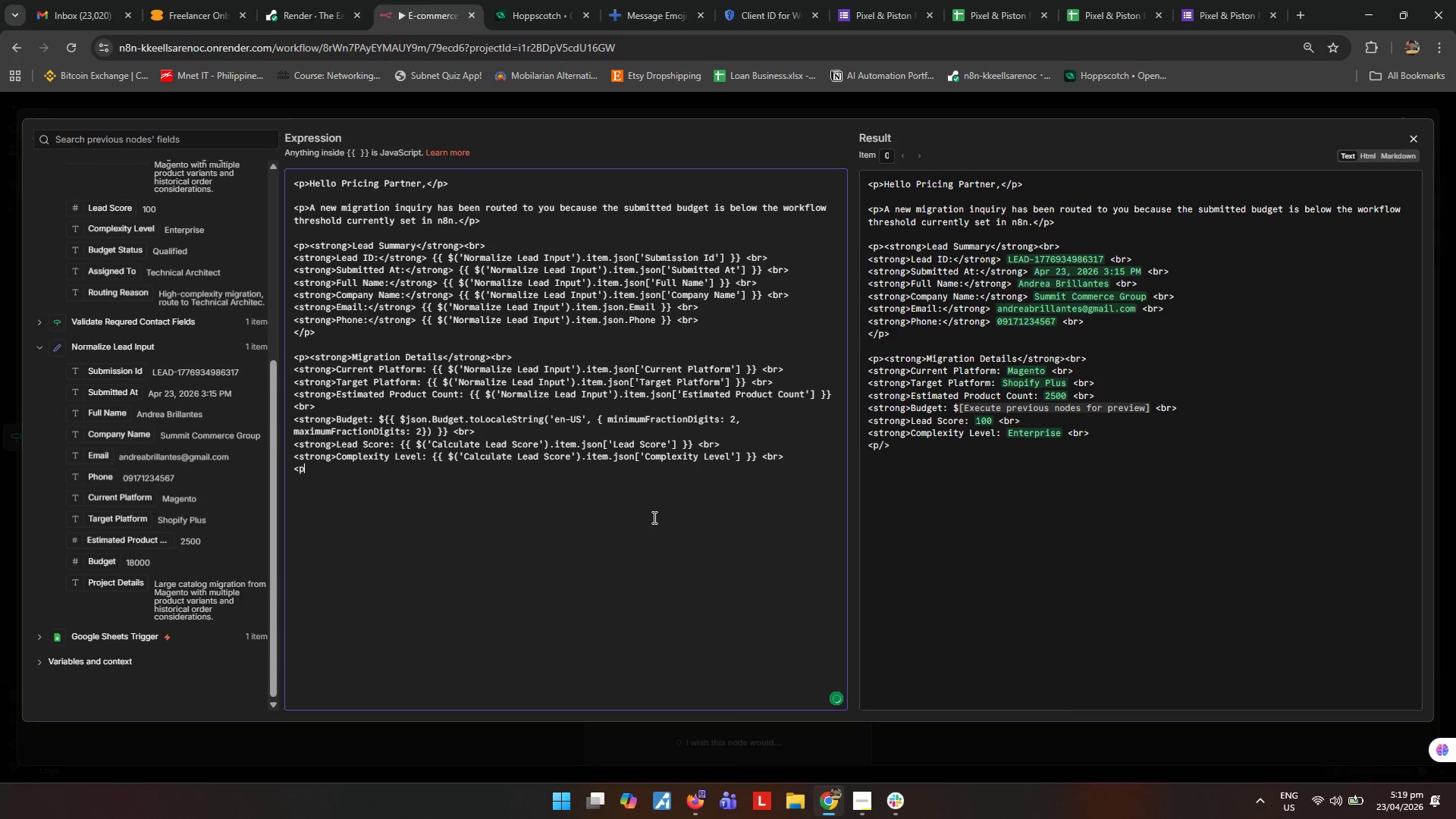 
key(Backspace)
 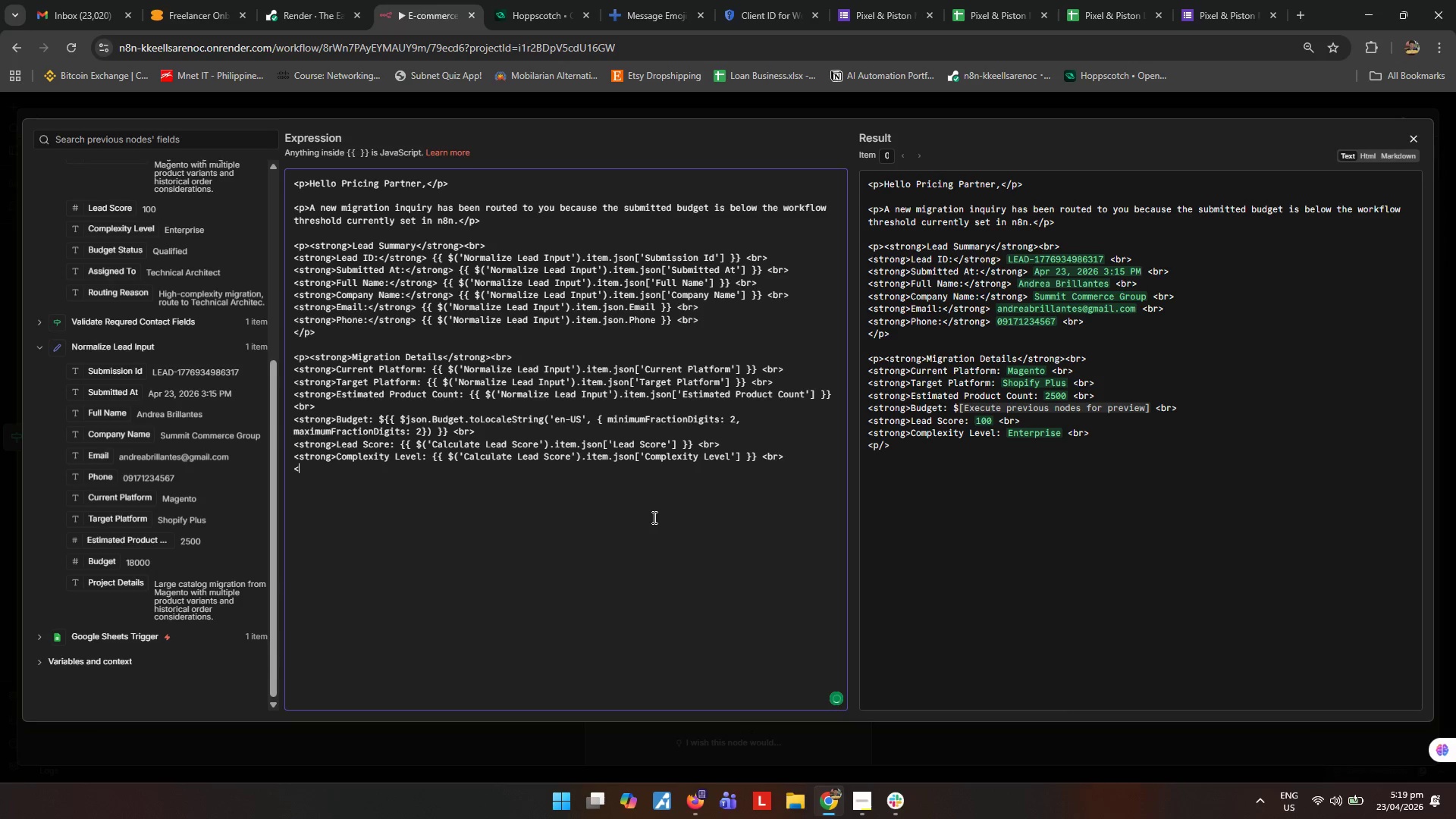 
key(Slash)
 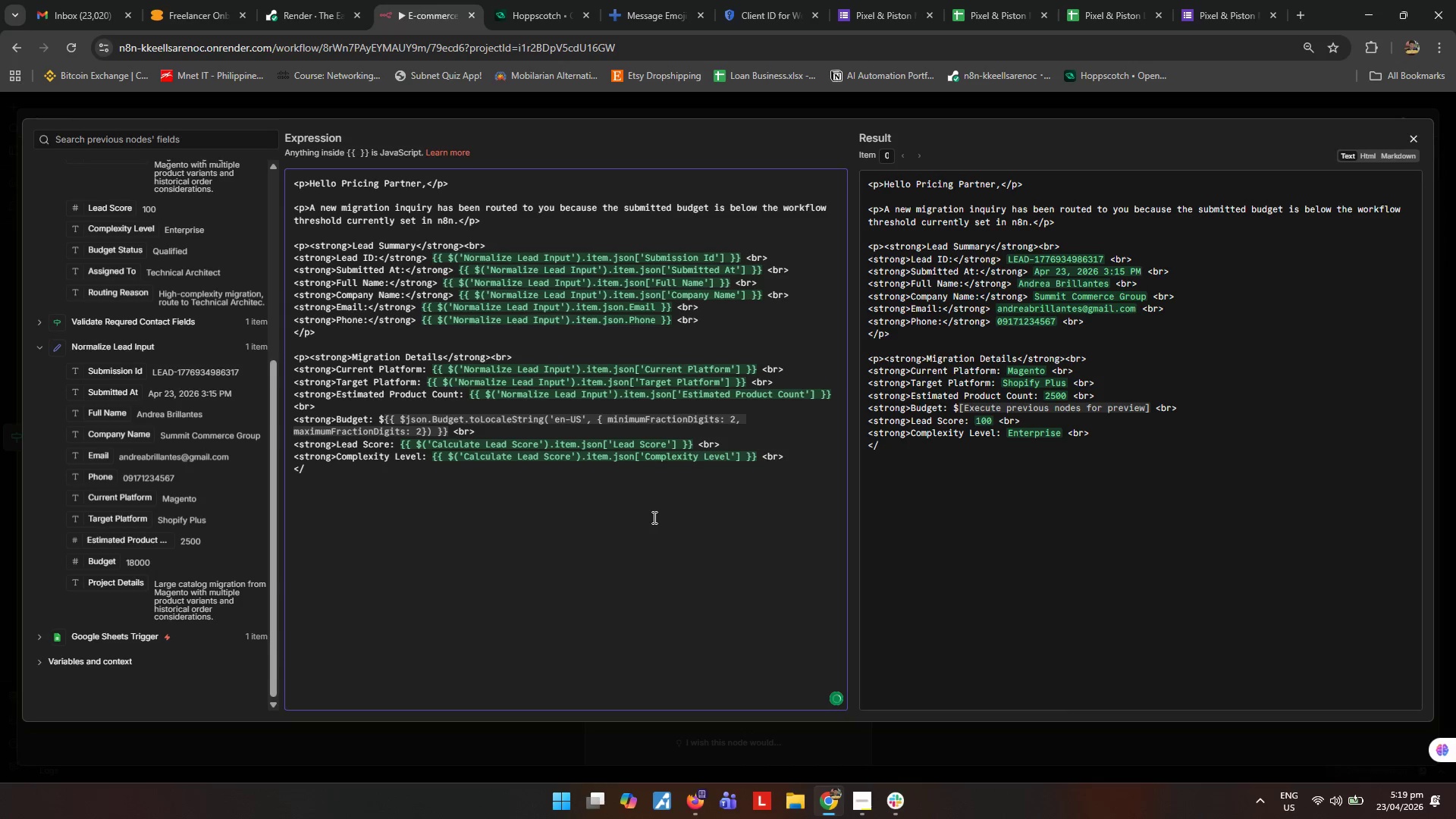 
key(P)
 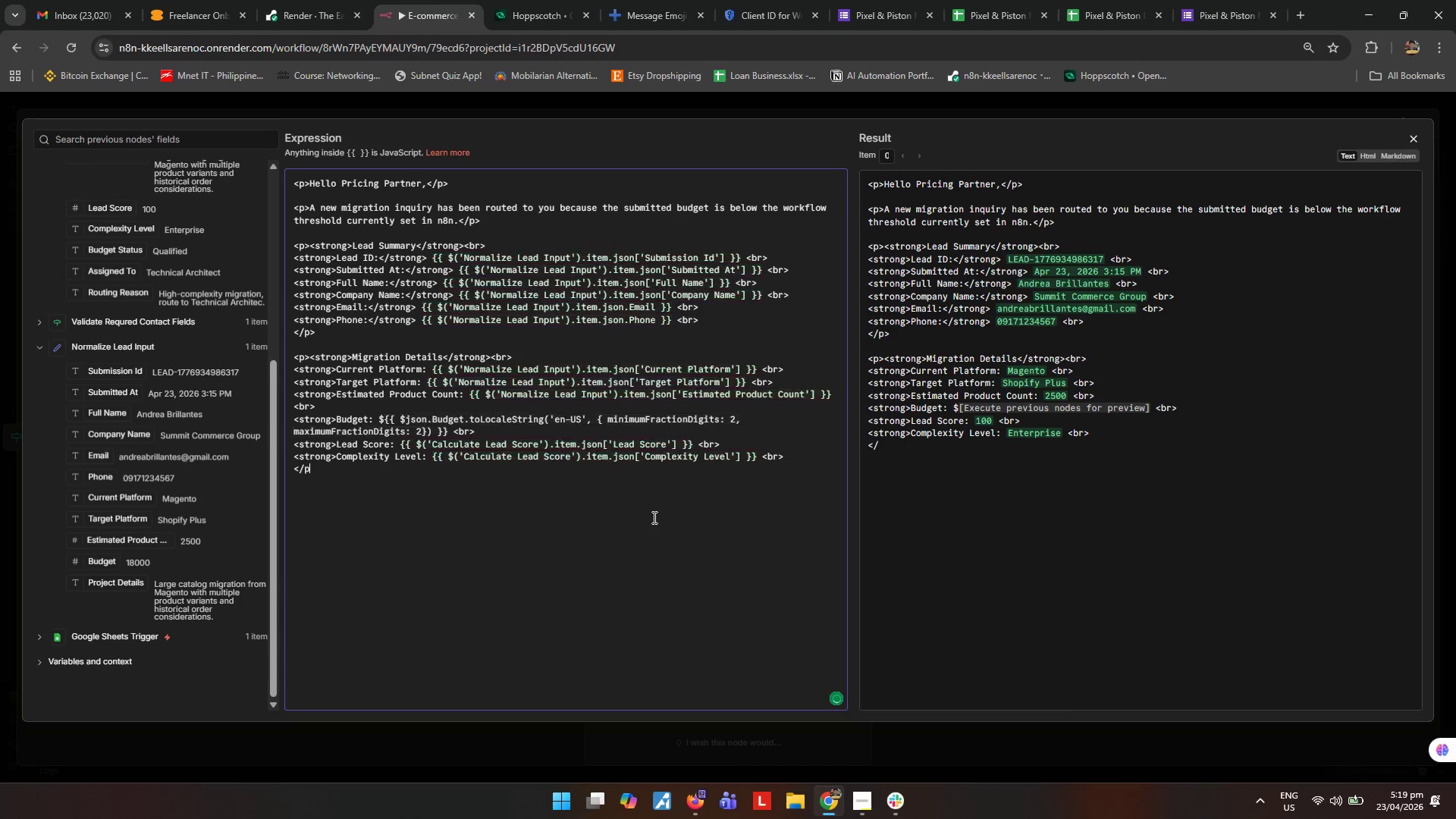 
key(Shift+ShiftRight)
 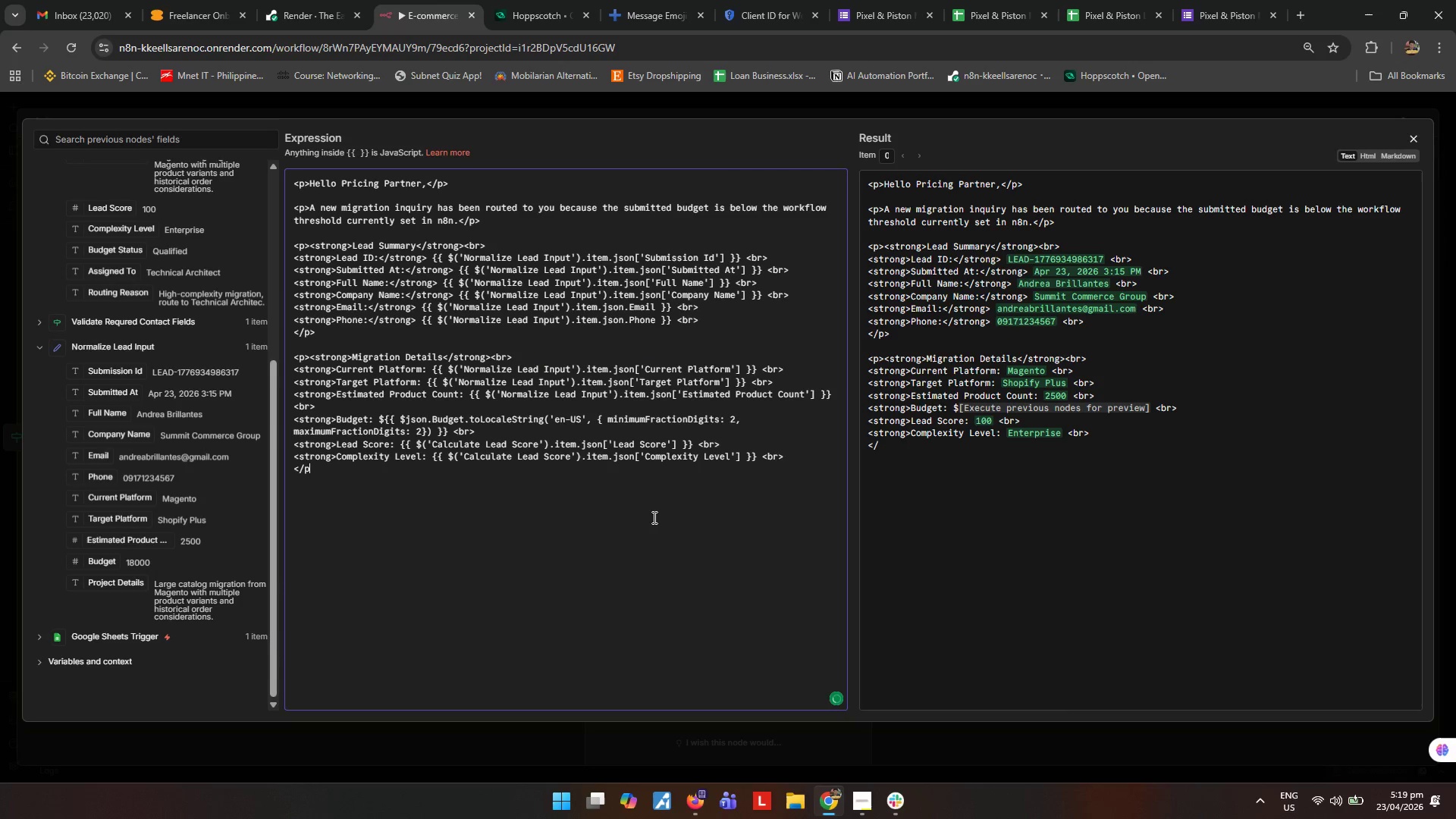 
key(Shift+Period)
 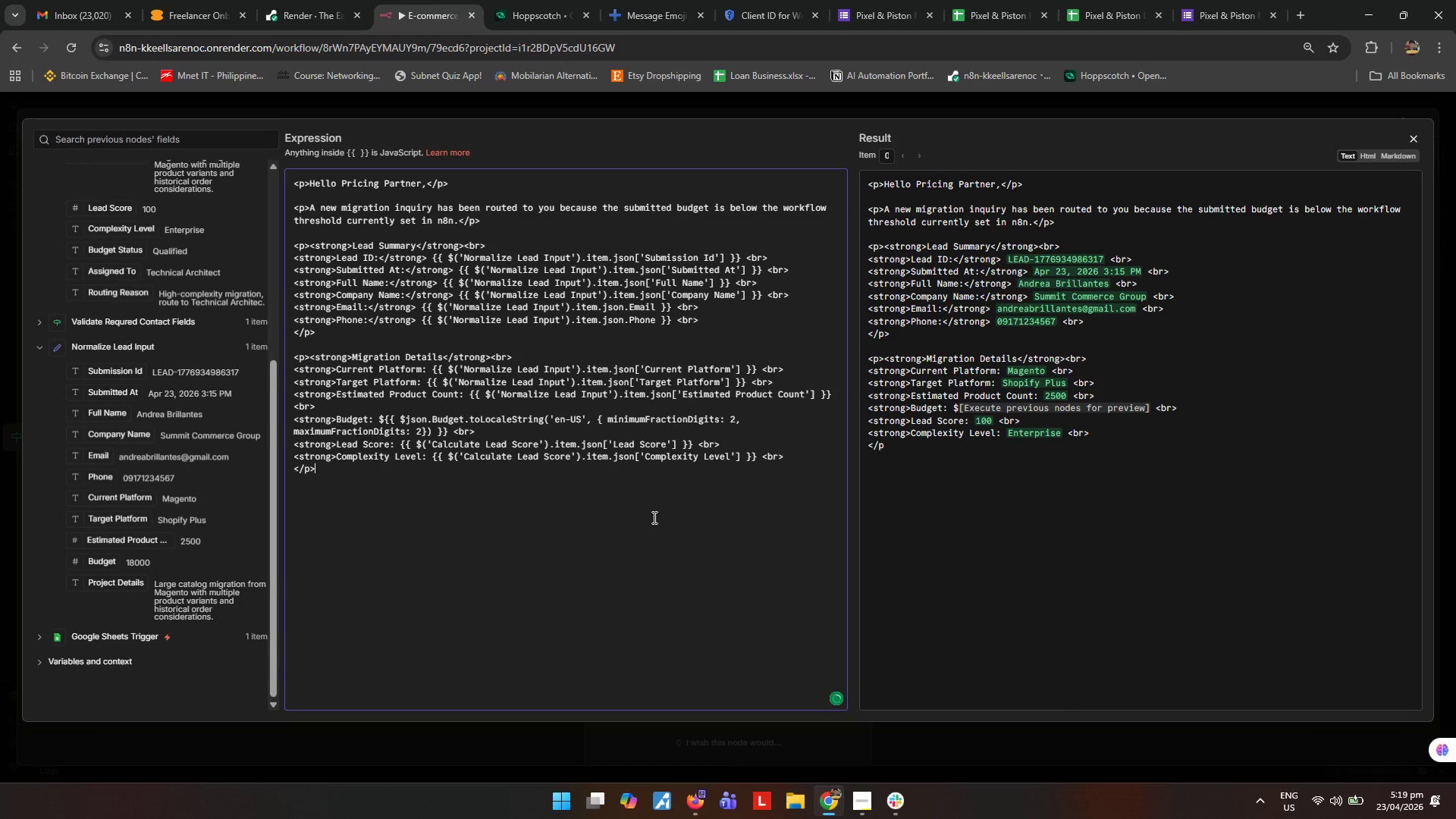 
key(Enter)
 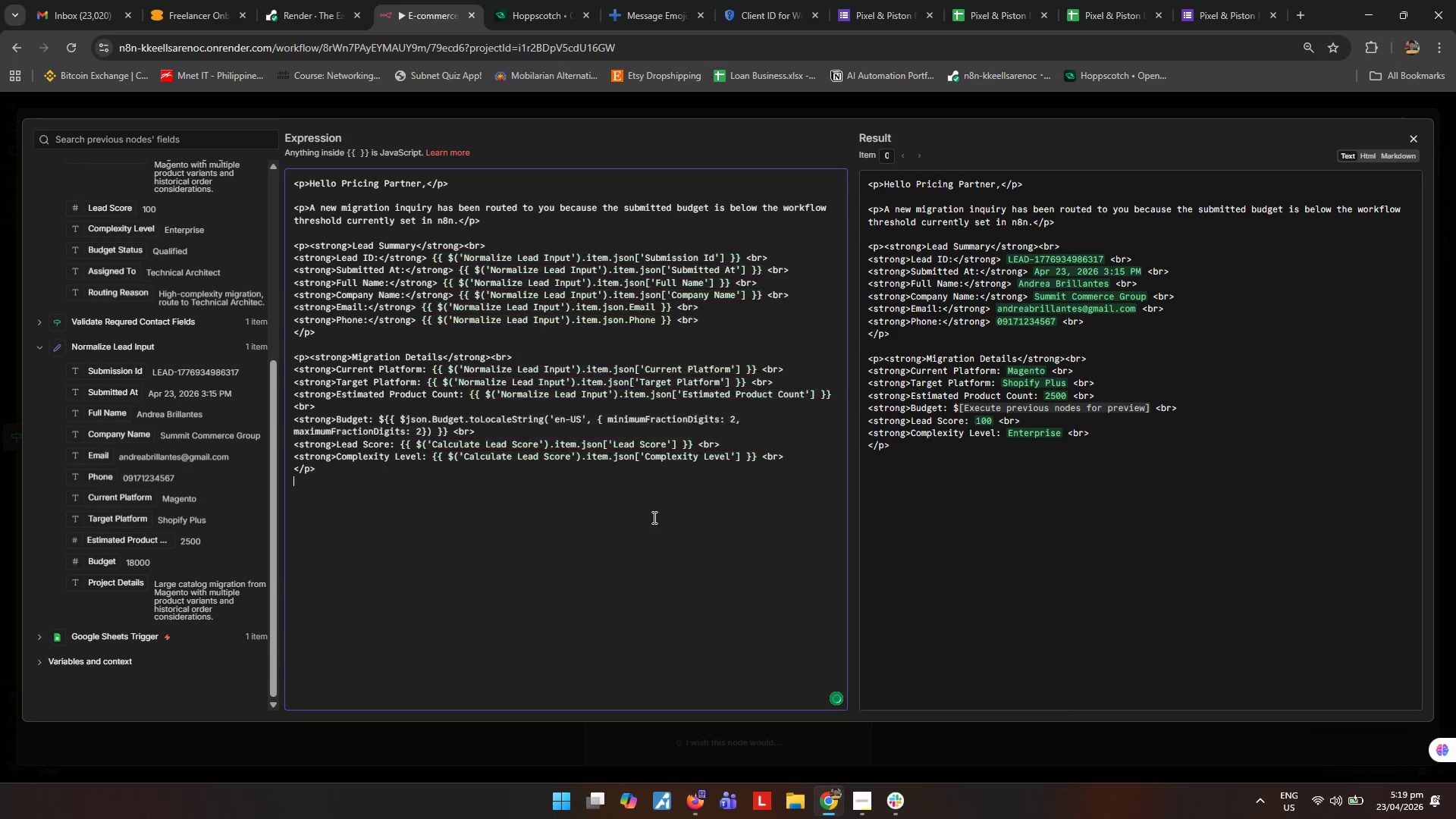 
key(Enter)
 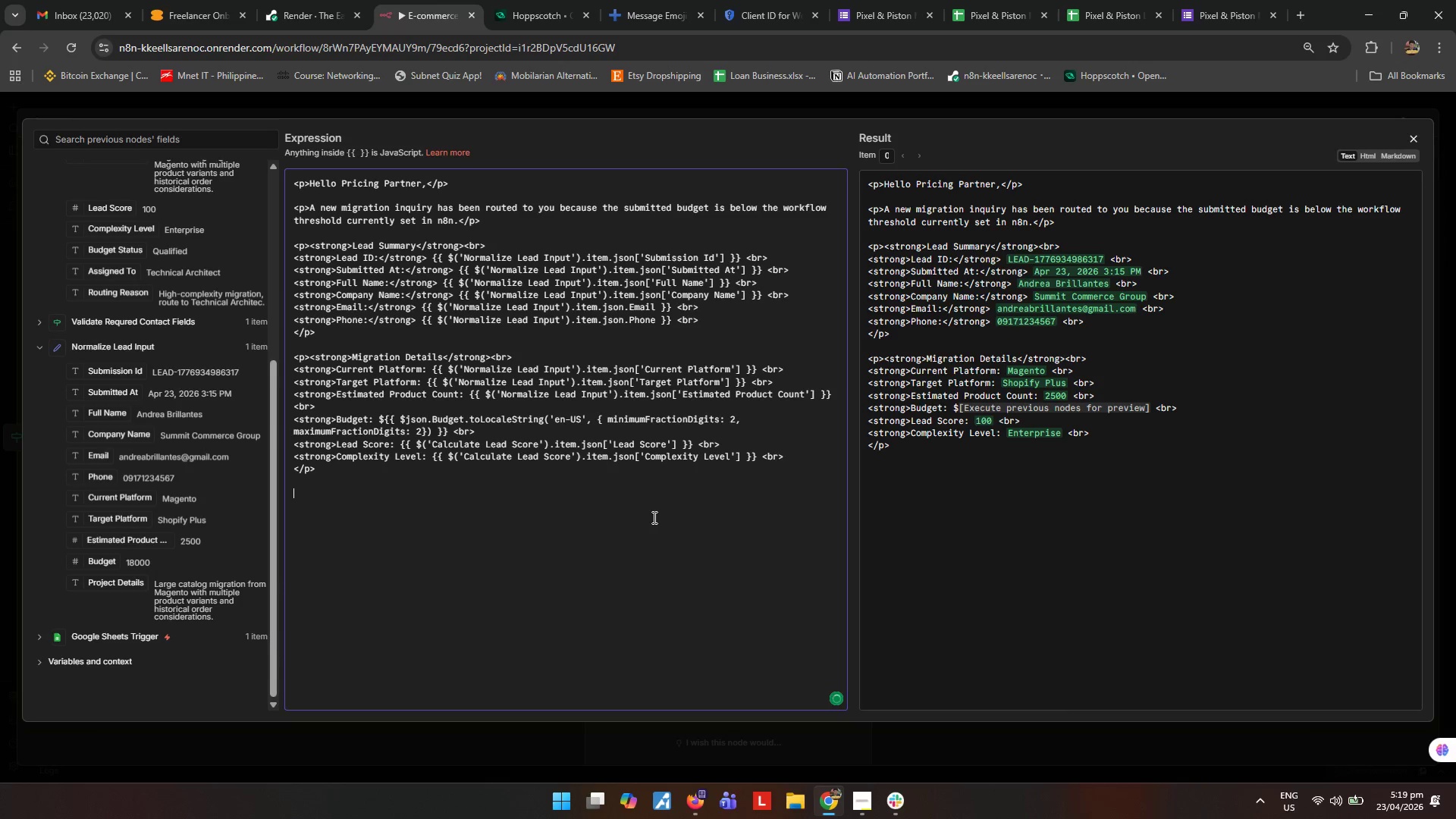 
type(<p><Stron)
key(Backspace)
key(Backspace)
key(Backspace)
key(Backspace)
key(Backspace)
type(storng>)
key(Backspace)
key(Backspace)
key(Backspace)
key(Backspace)
key(Backspace)
type(rong>Roun)
key(Backspace)
type(itin)
key(Backspace)
key(Backspace)
key(Backspace)
key(Backspace)
type(ting Reason</strong></p>)
 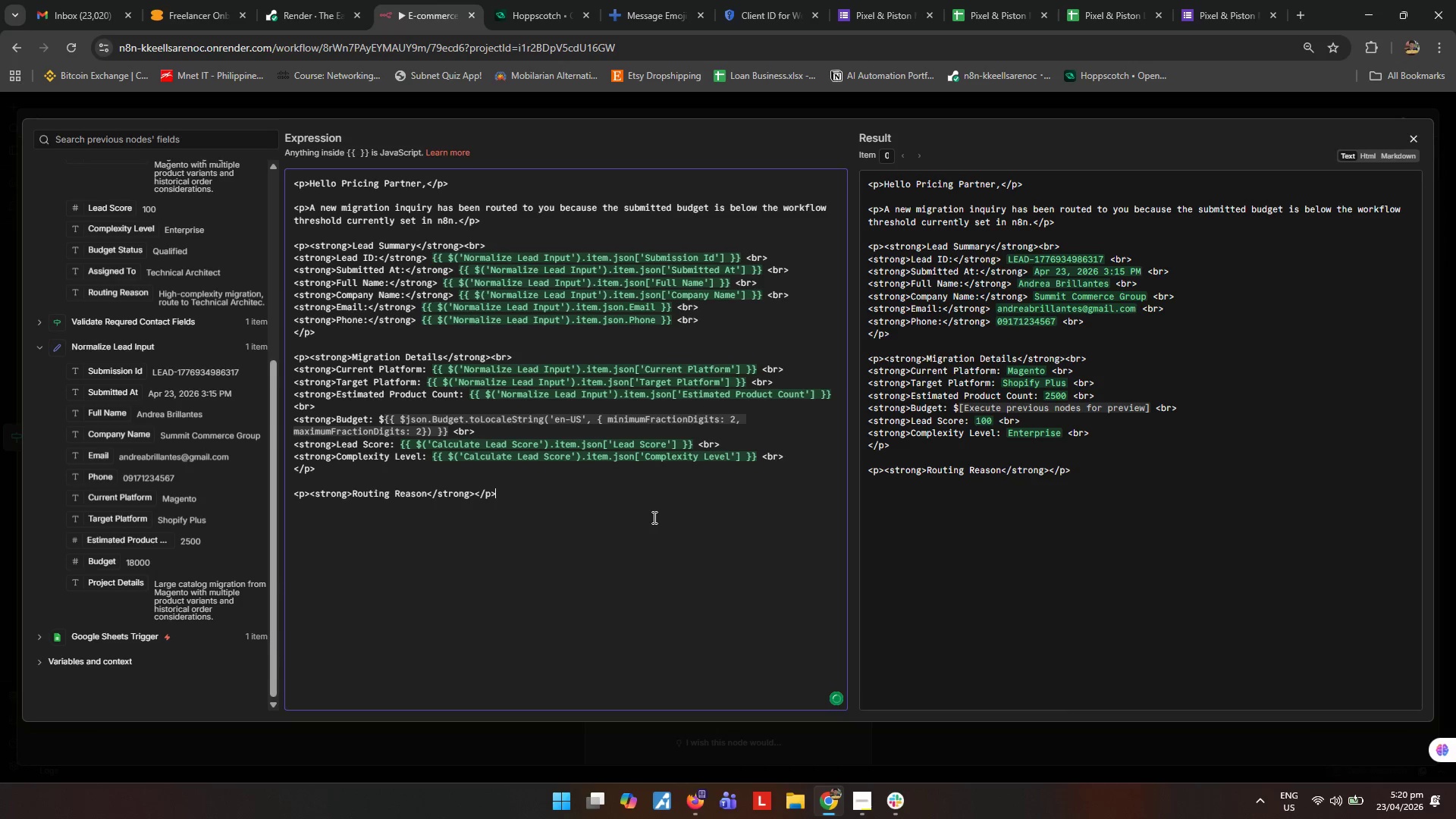 
key(Enter)
 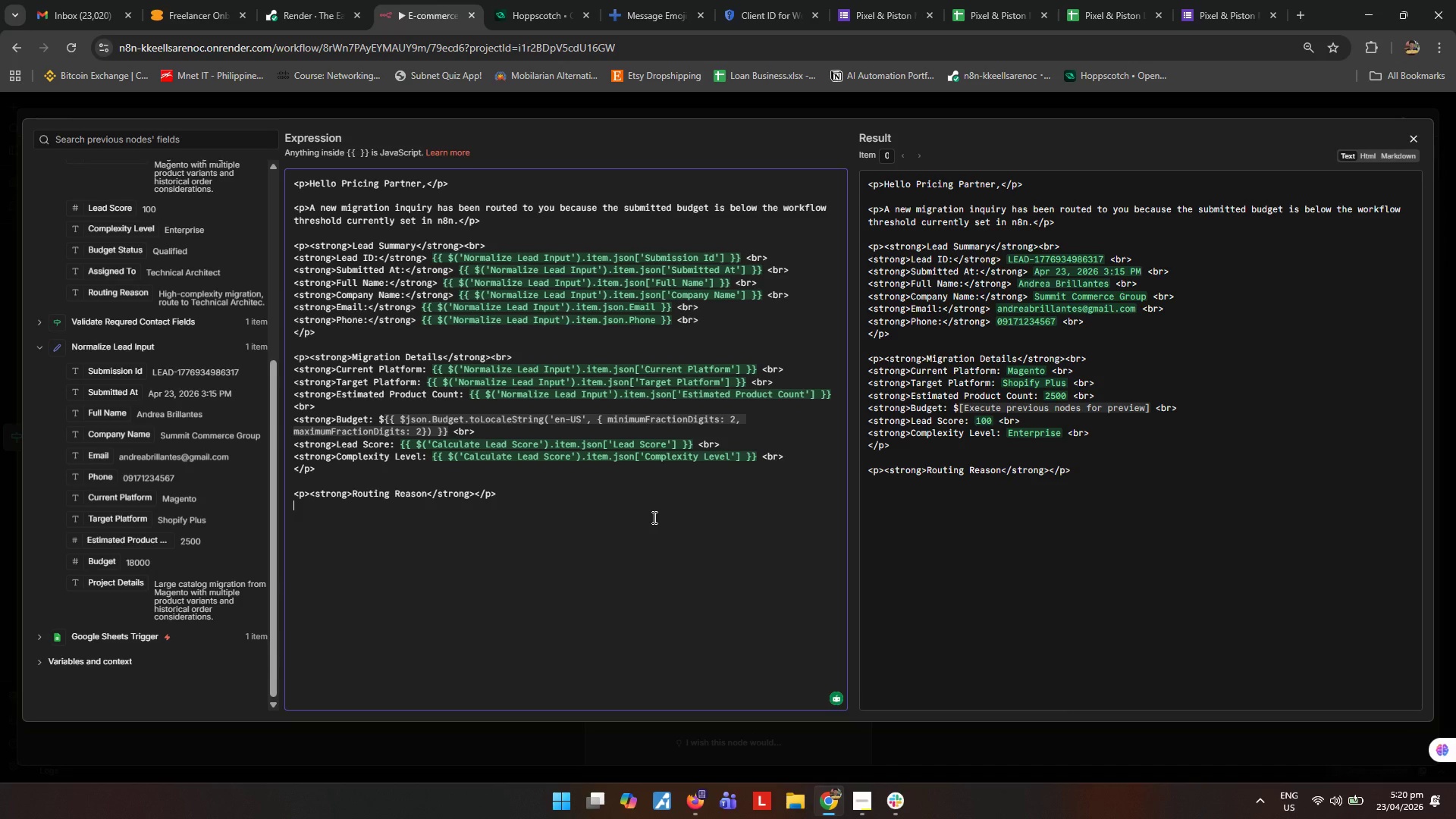 
wait(7.42)
 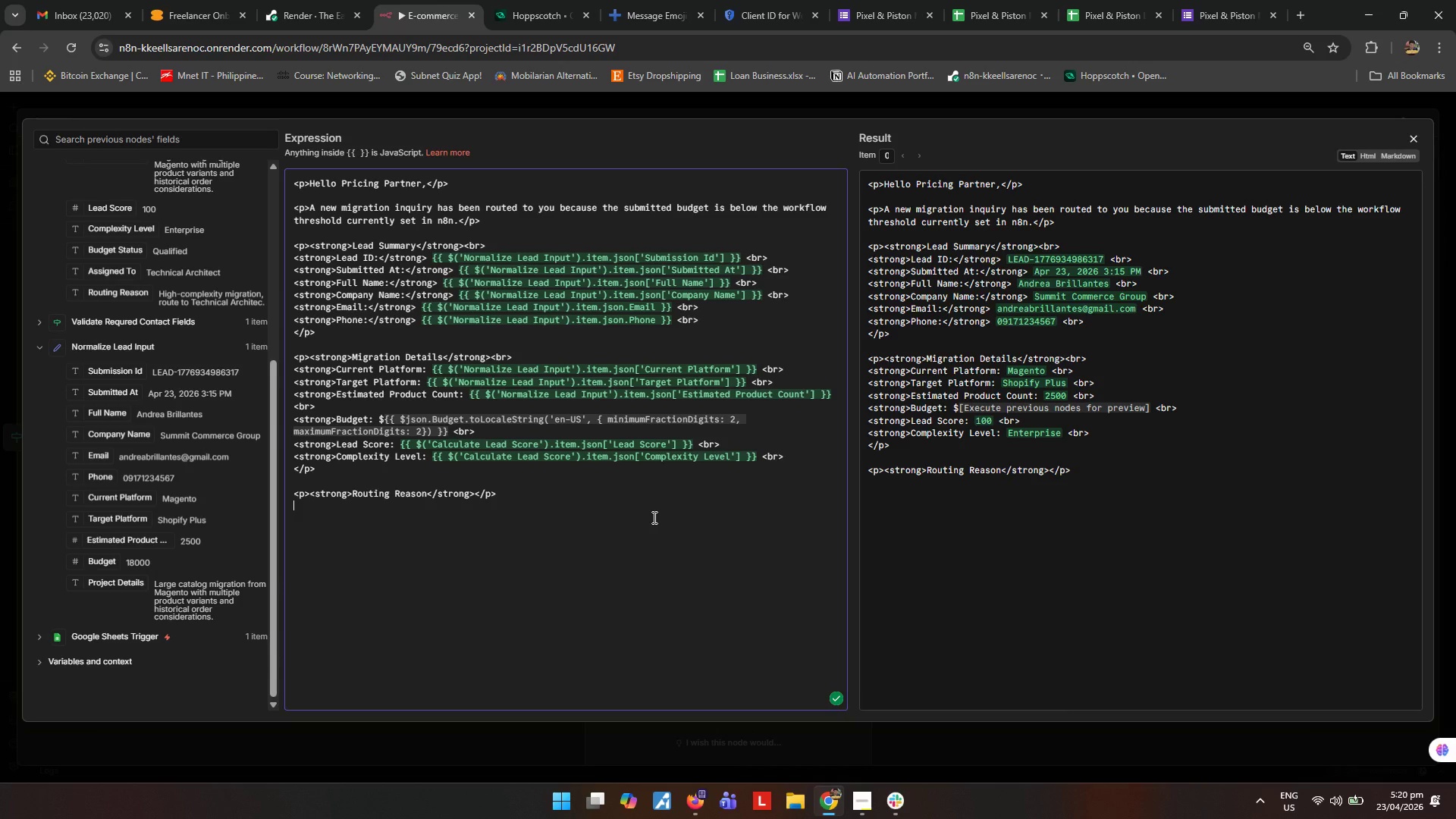 
left_click_drag(start_coordinate=[494, 491], to_coordinate=[481, 493])
 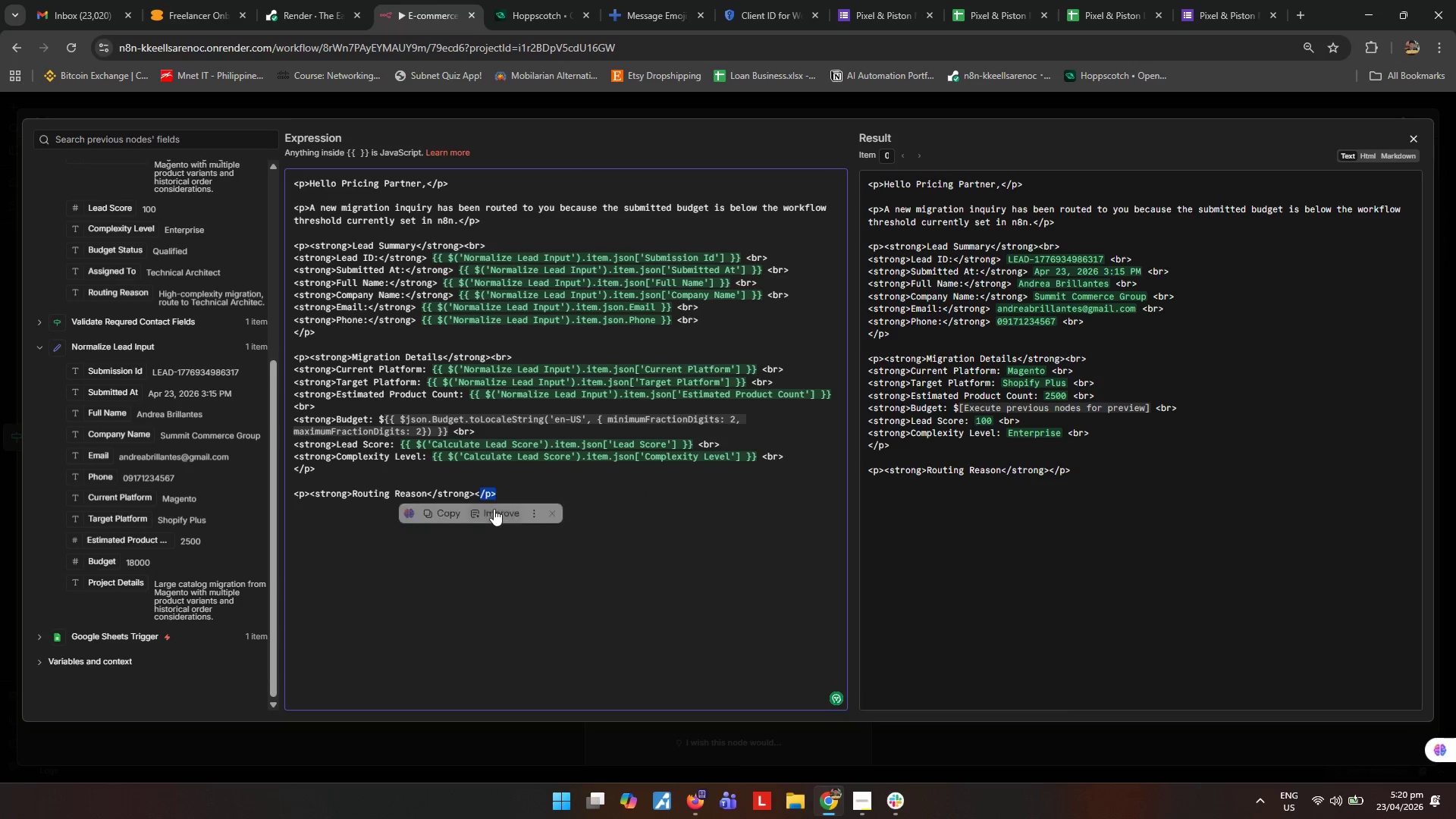 
left_click([494, 509])
 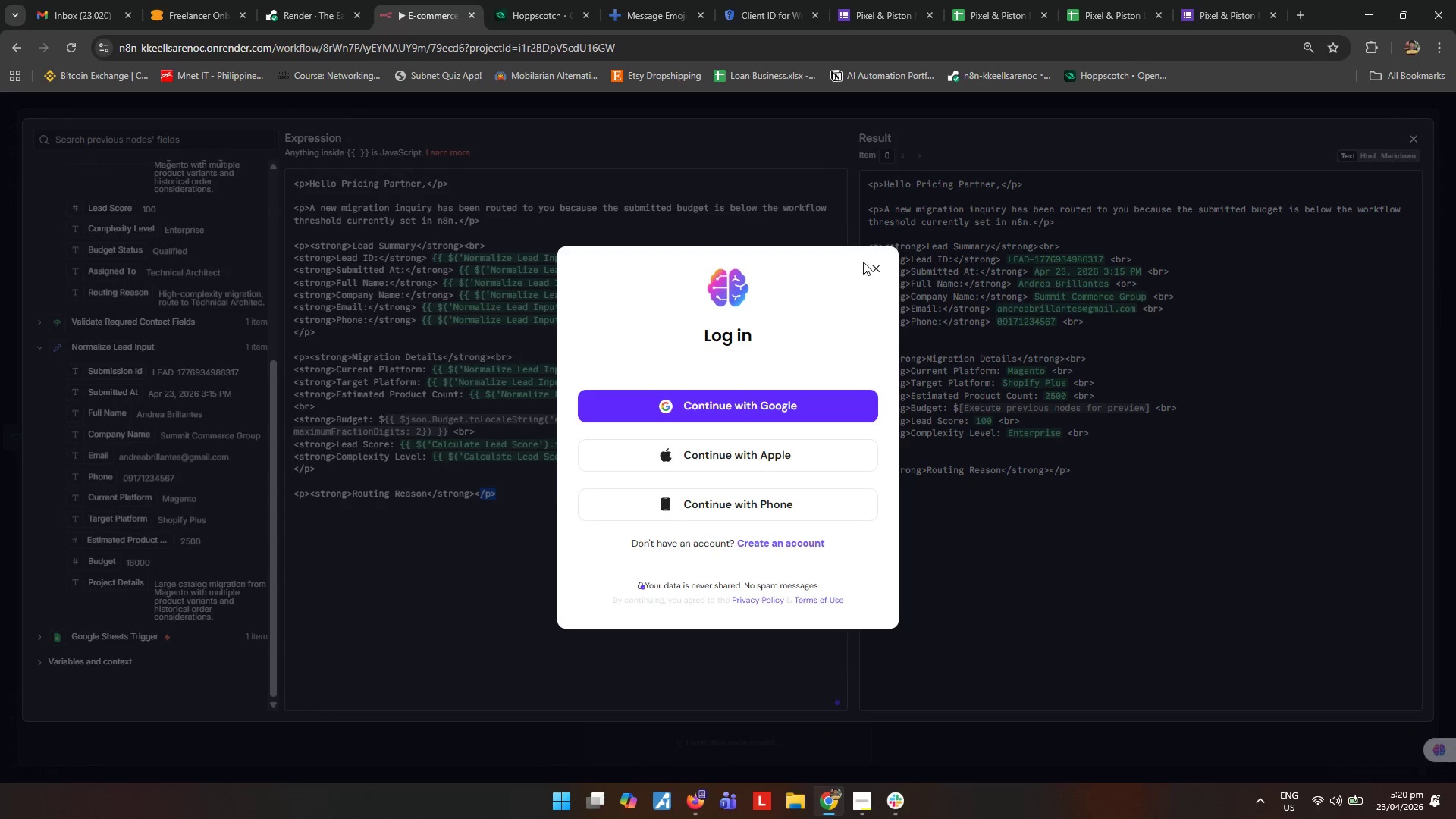 
left_click([878, 270])
 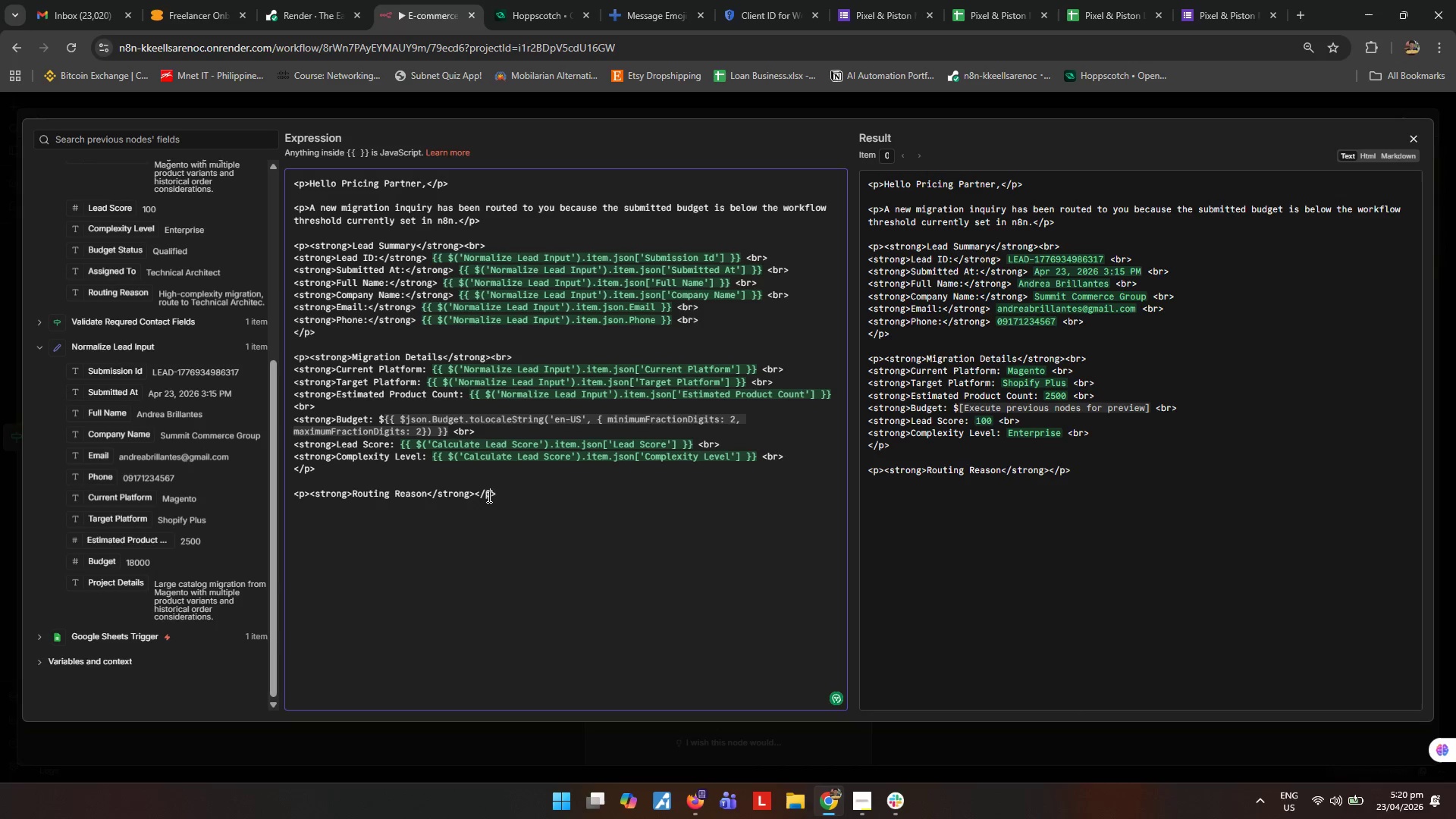 
left_click_drag(start_coordinate=[488, 496], to_coordinate=[484, 494])
 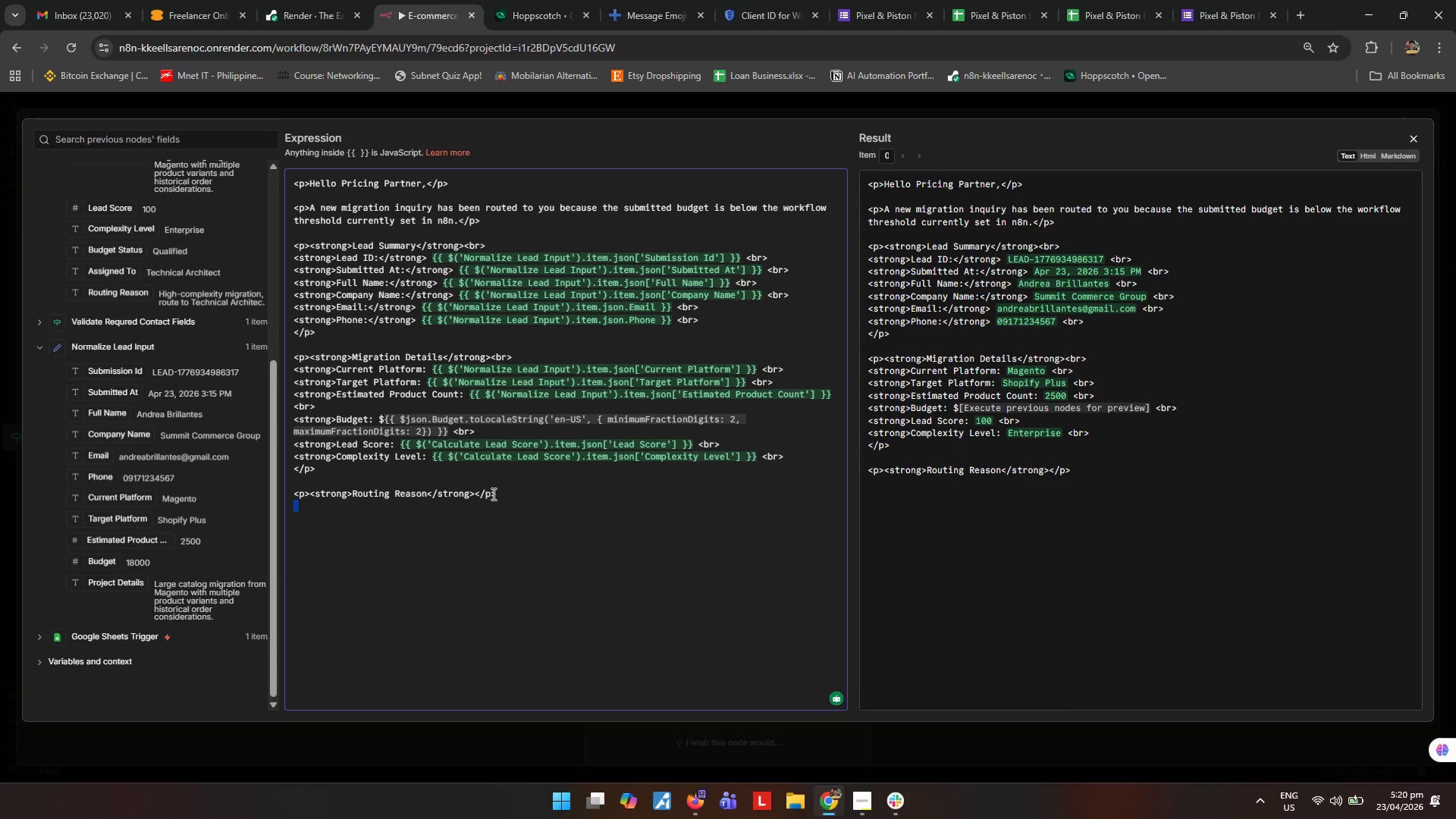 
left_click_drag(start_coordinate=[492, 494], to_coordinate=[482, 492])
 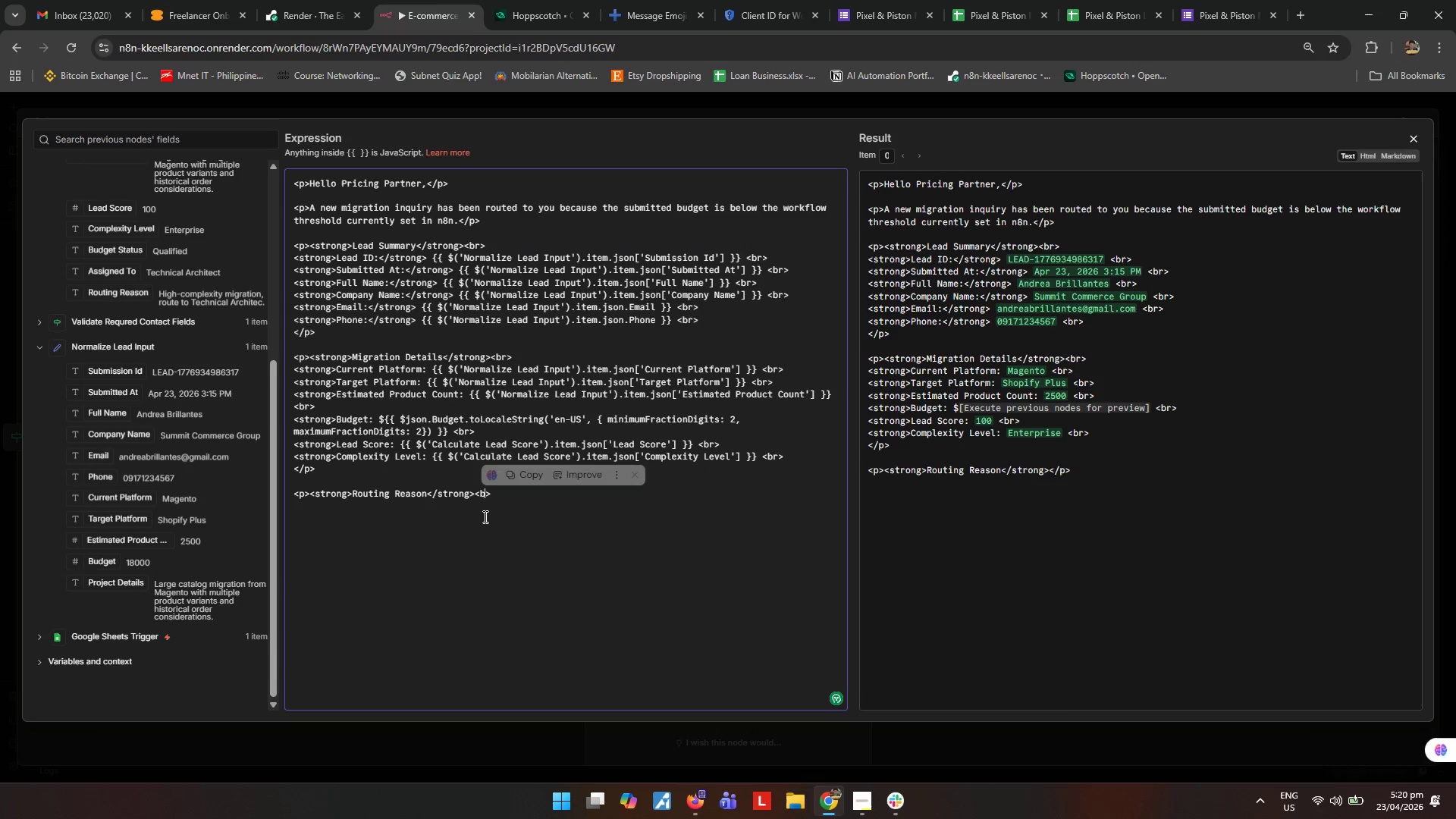 
key(B)
 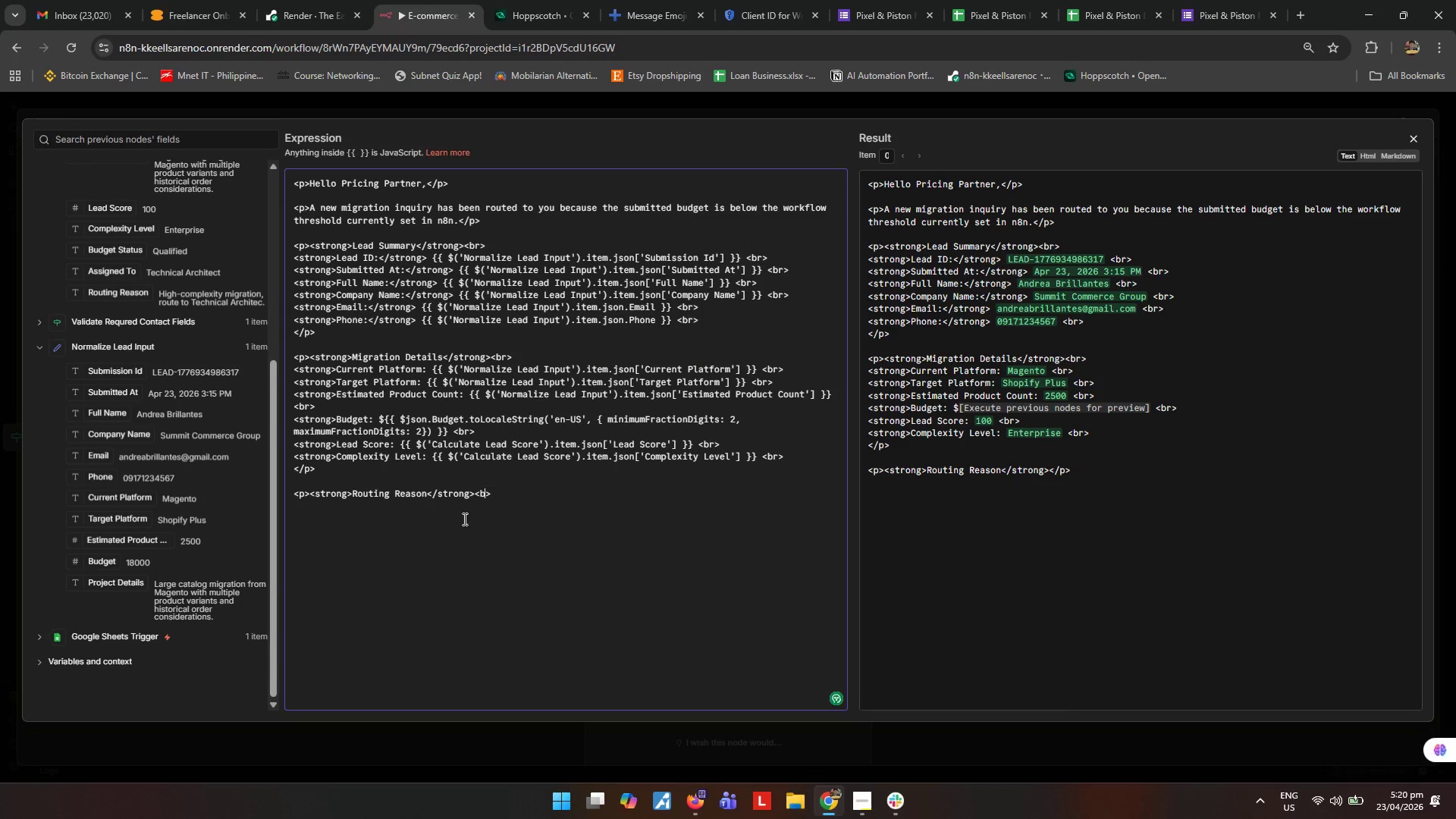 
key(R)
 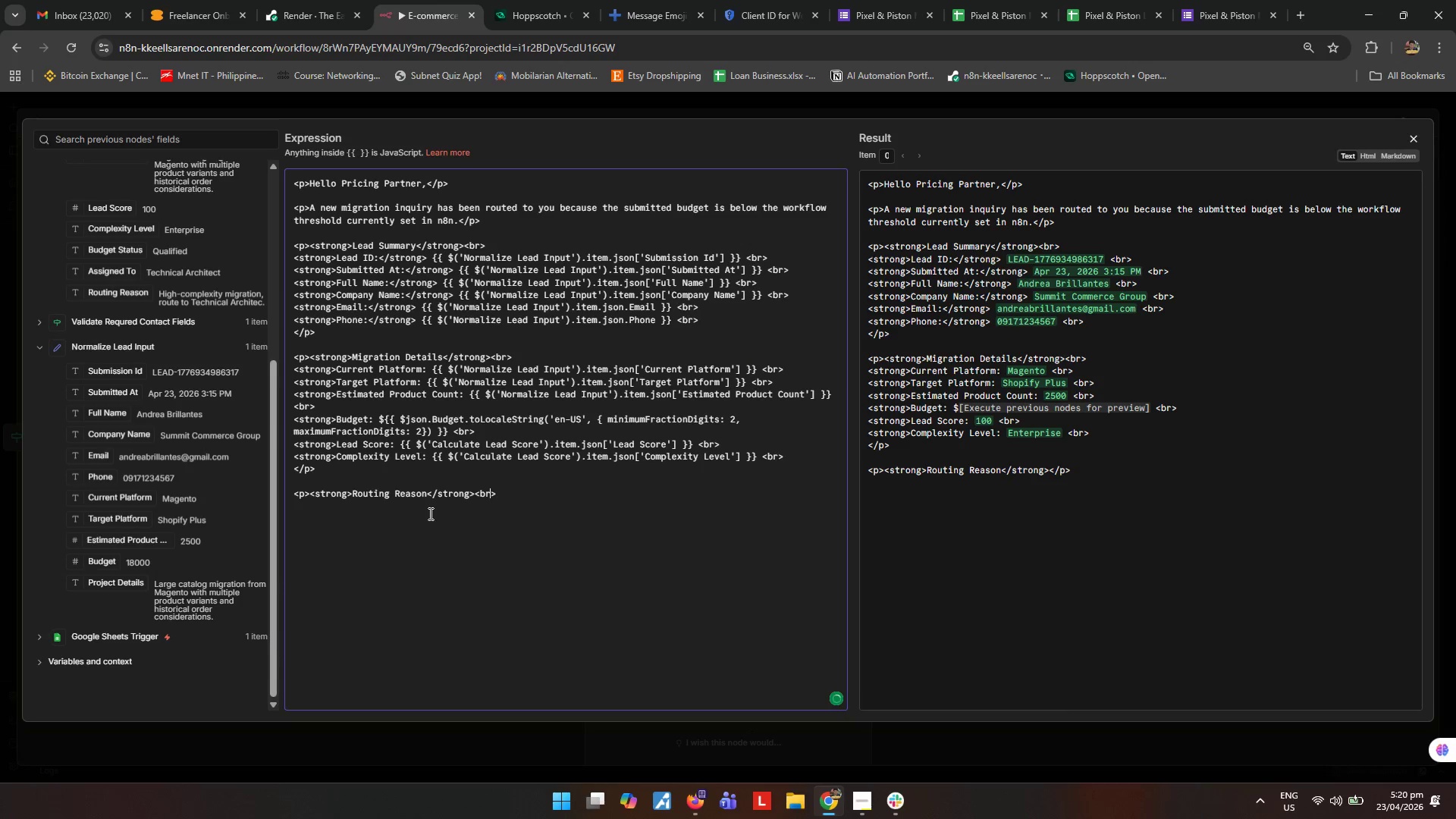 
left_click([429, 513])
 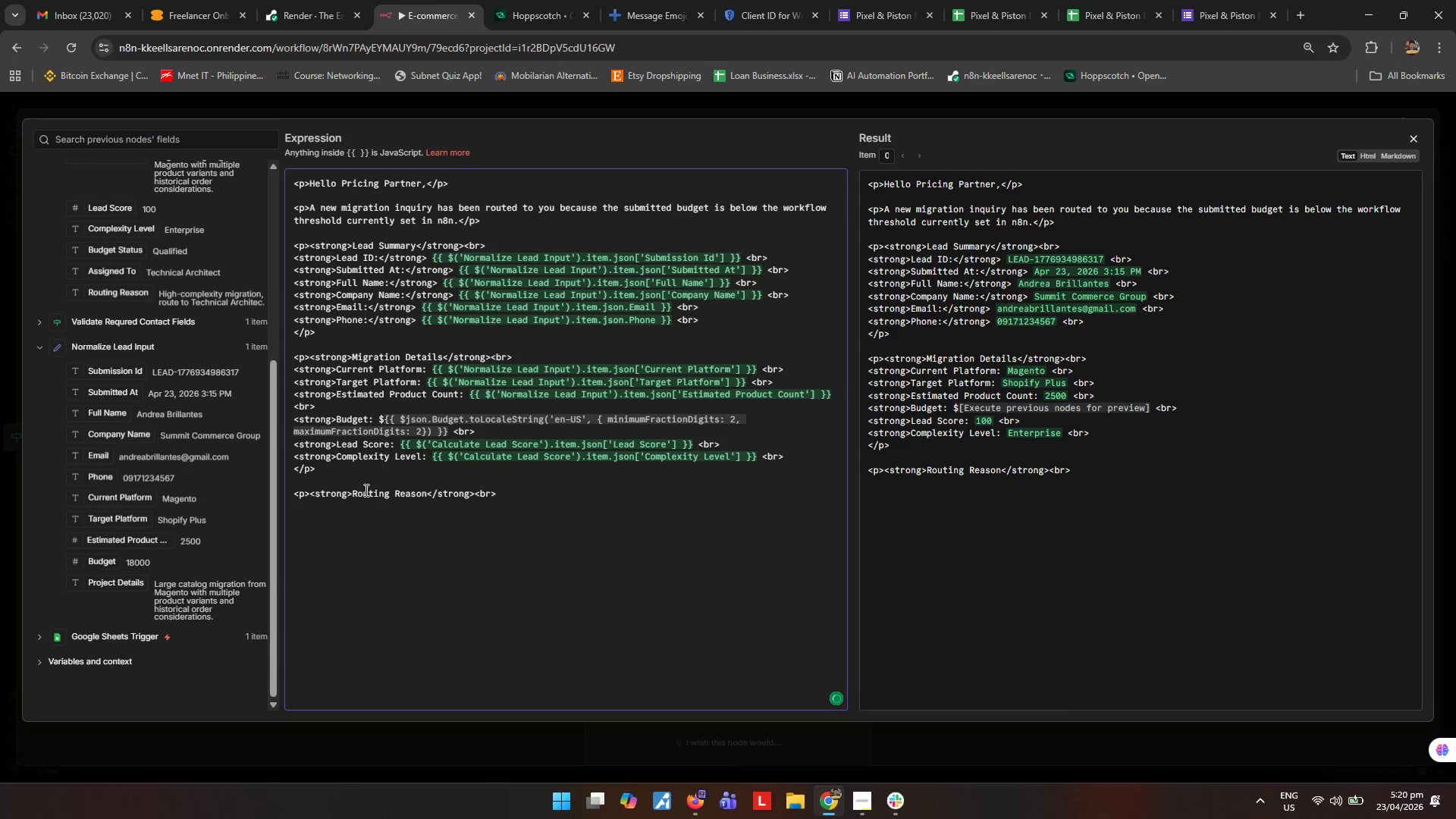 
left_click([347, 510])
 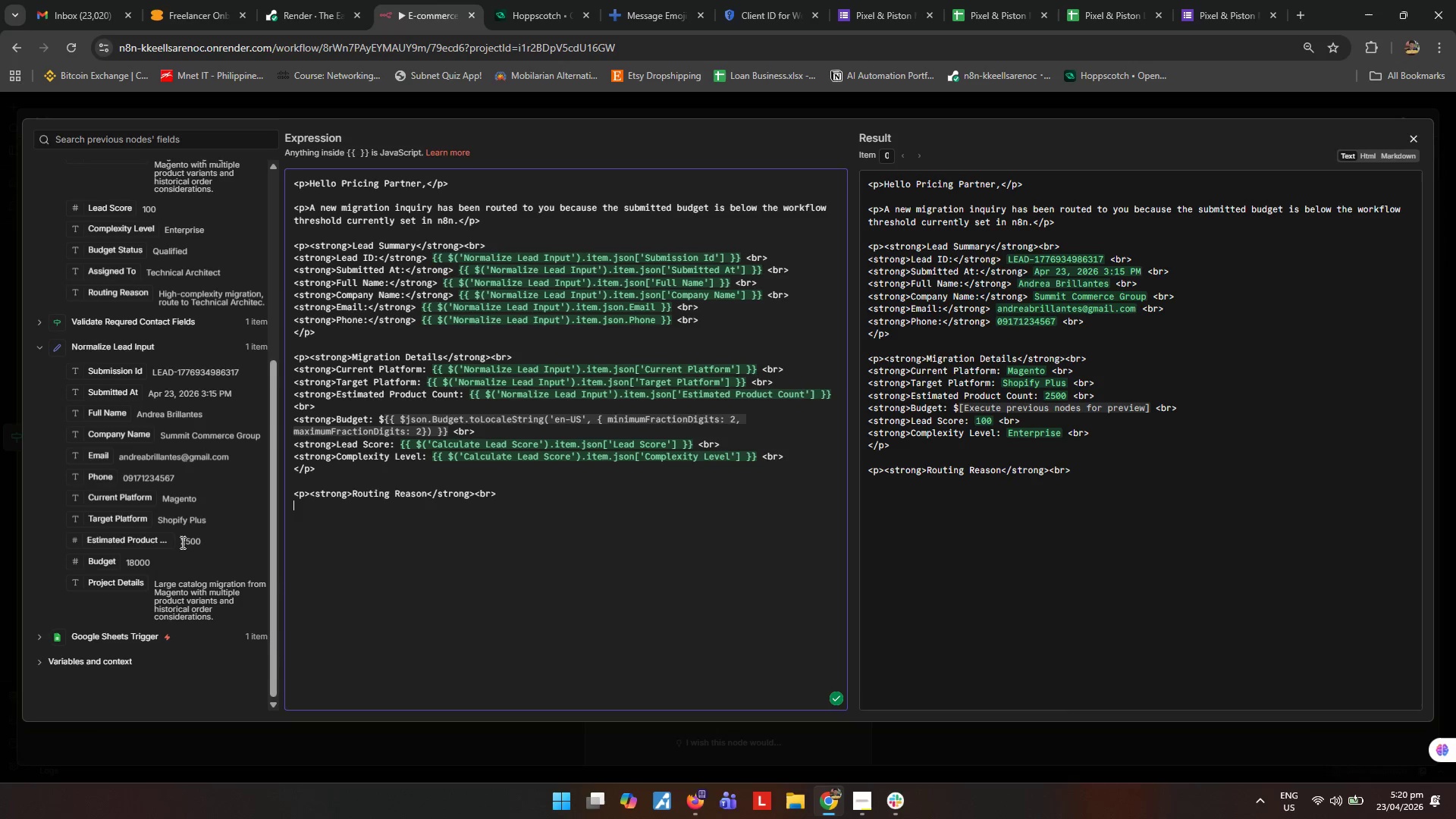 
scroll: coordinate [182, 554], scroll_direction: up, amount: 2.0
 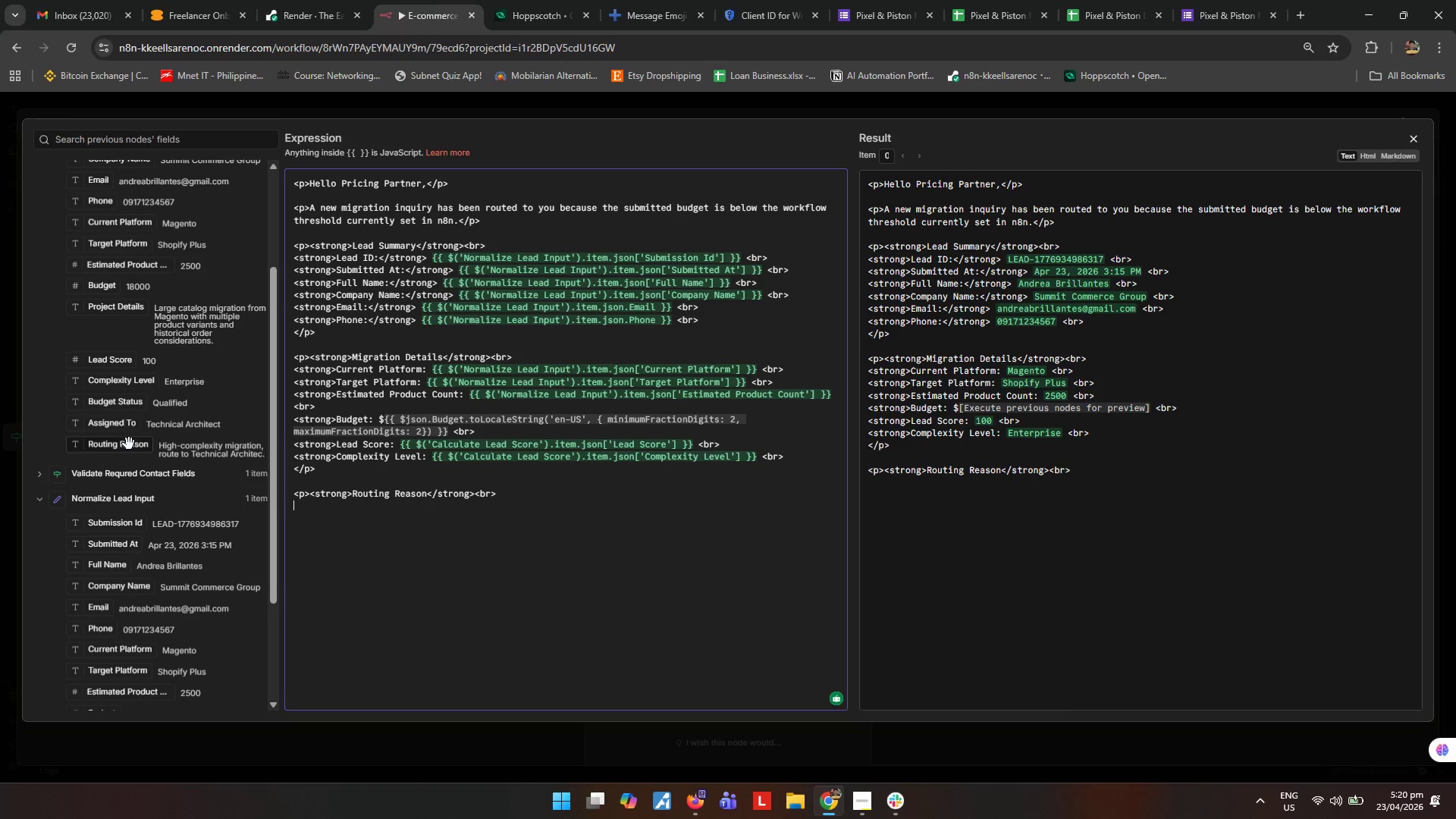 
left_click_drag(start_coordinate=[130, 449], to_coordinate=[359, 509])
 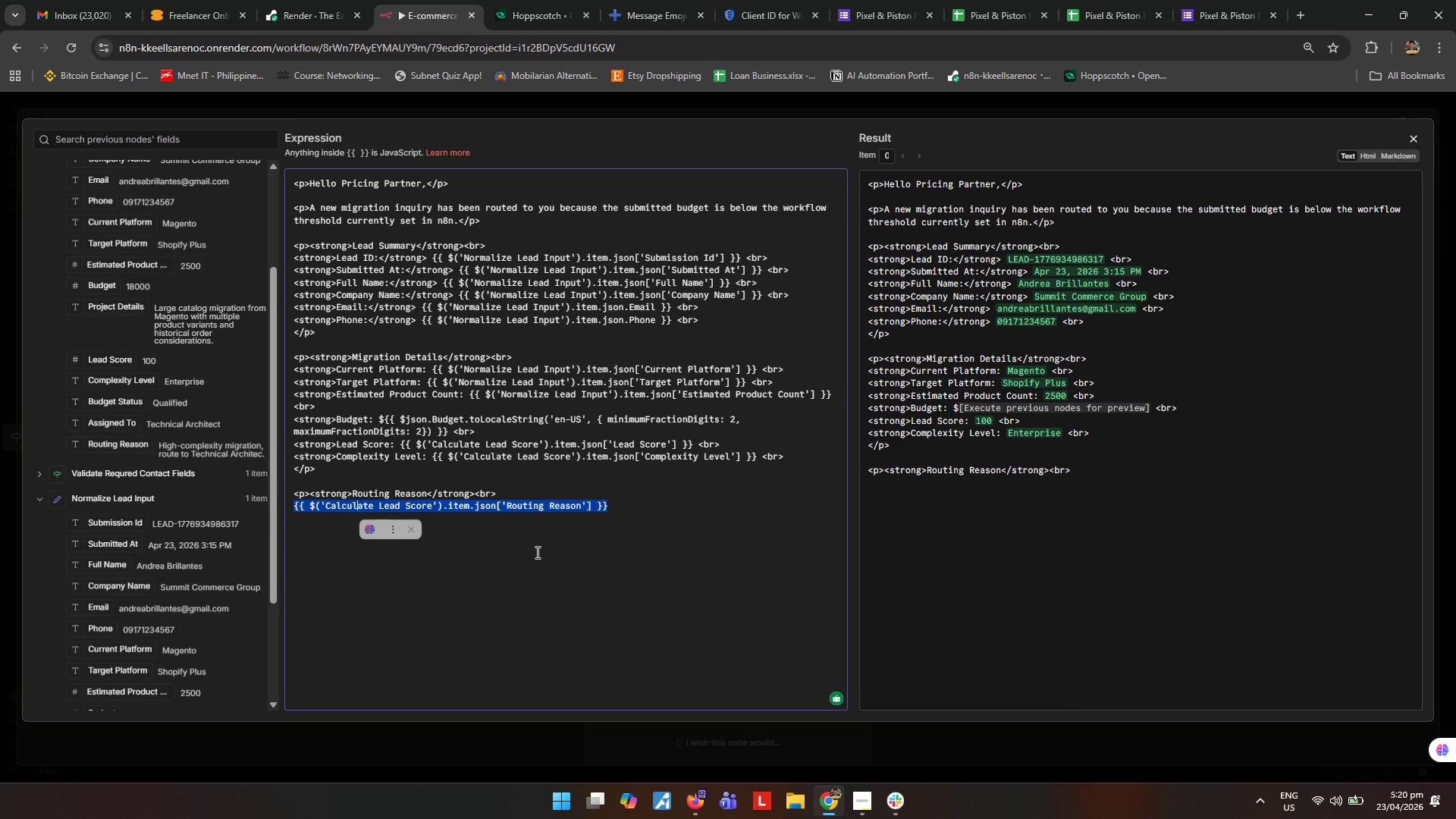 
left_click_drag(start_coordinate=[585, 540], to_coordinate=[593, 538])
 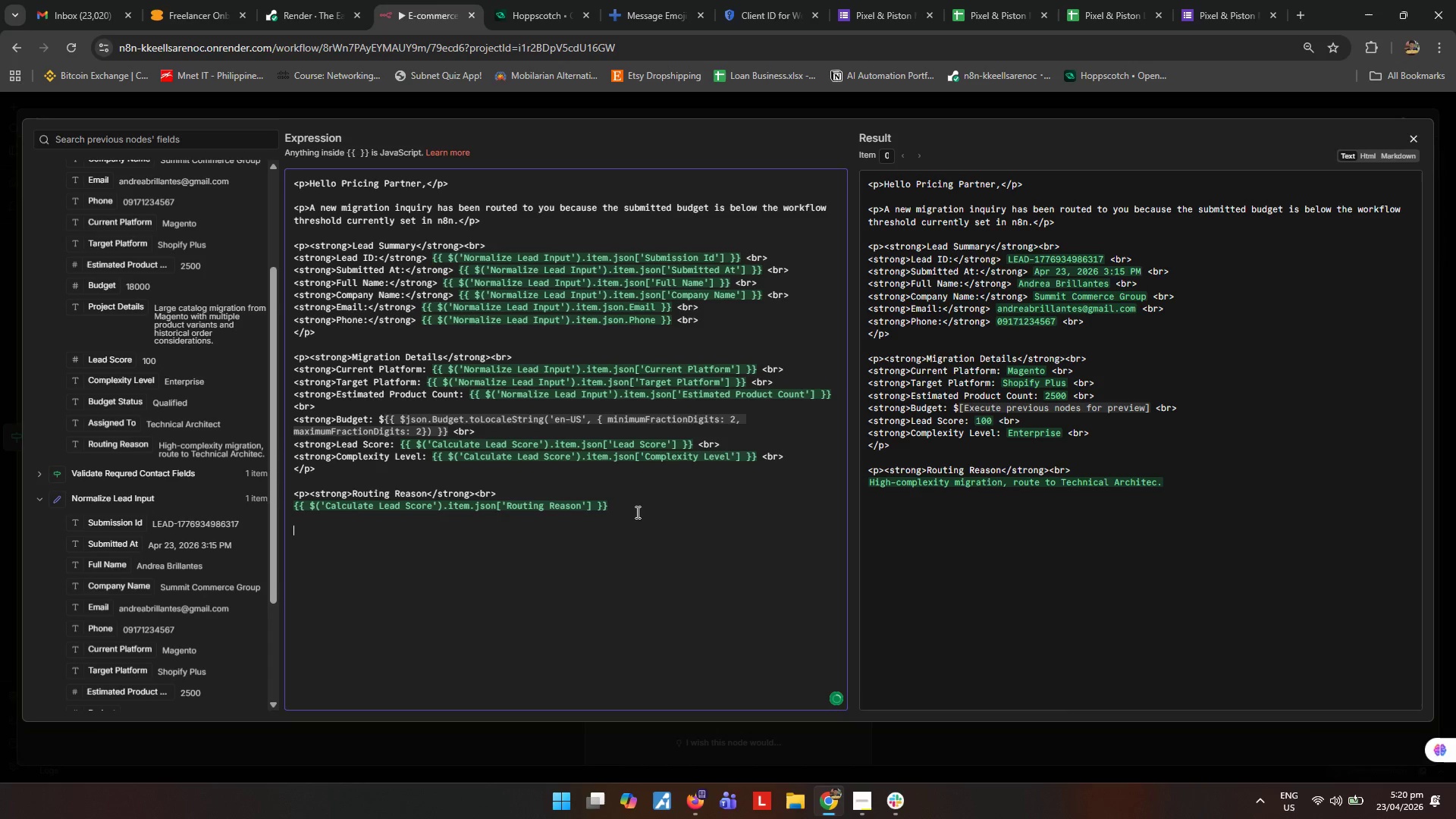 
double_click([637, 510])
 